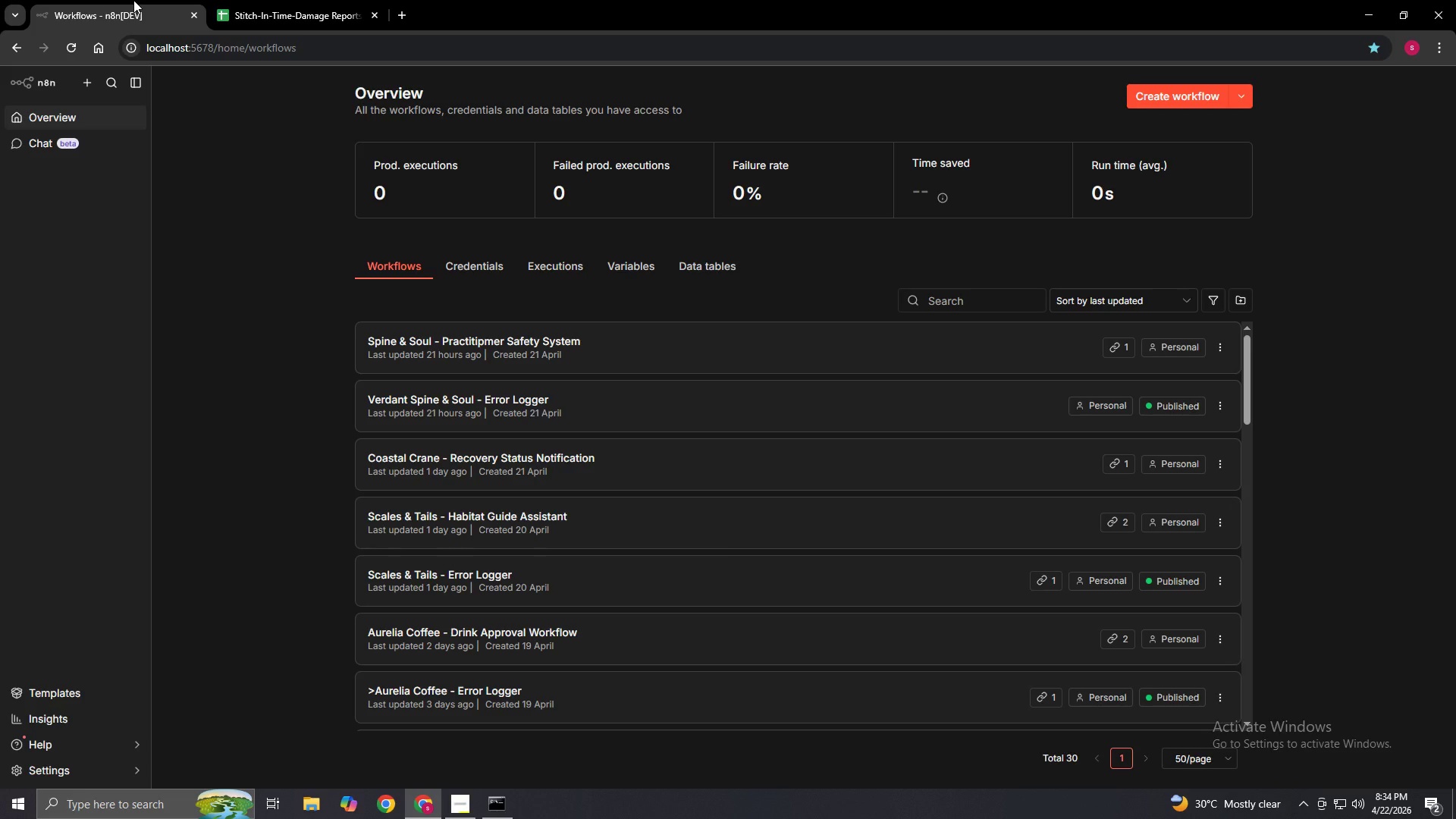 
wait(22.44)
 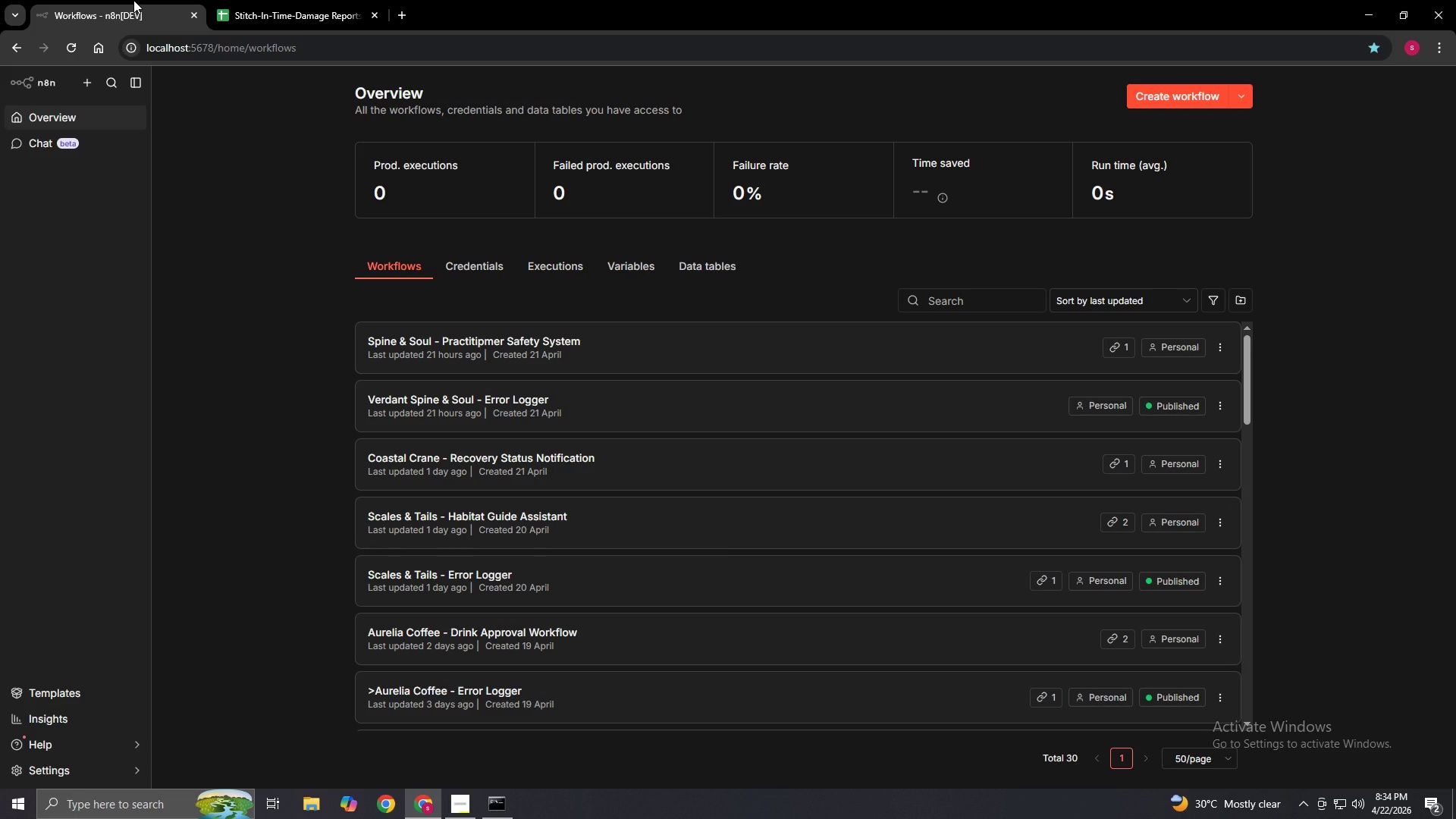 
left_click([1149, 98])
 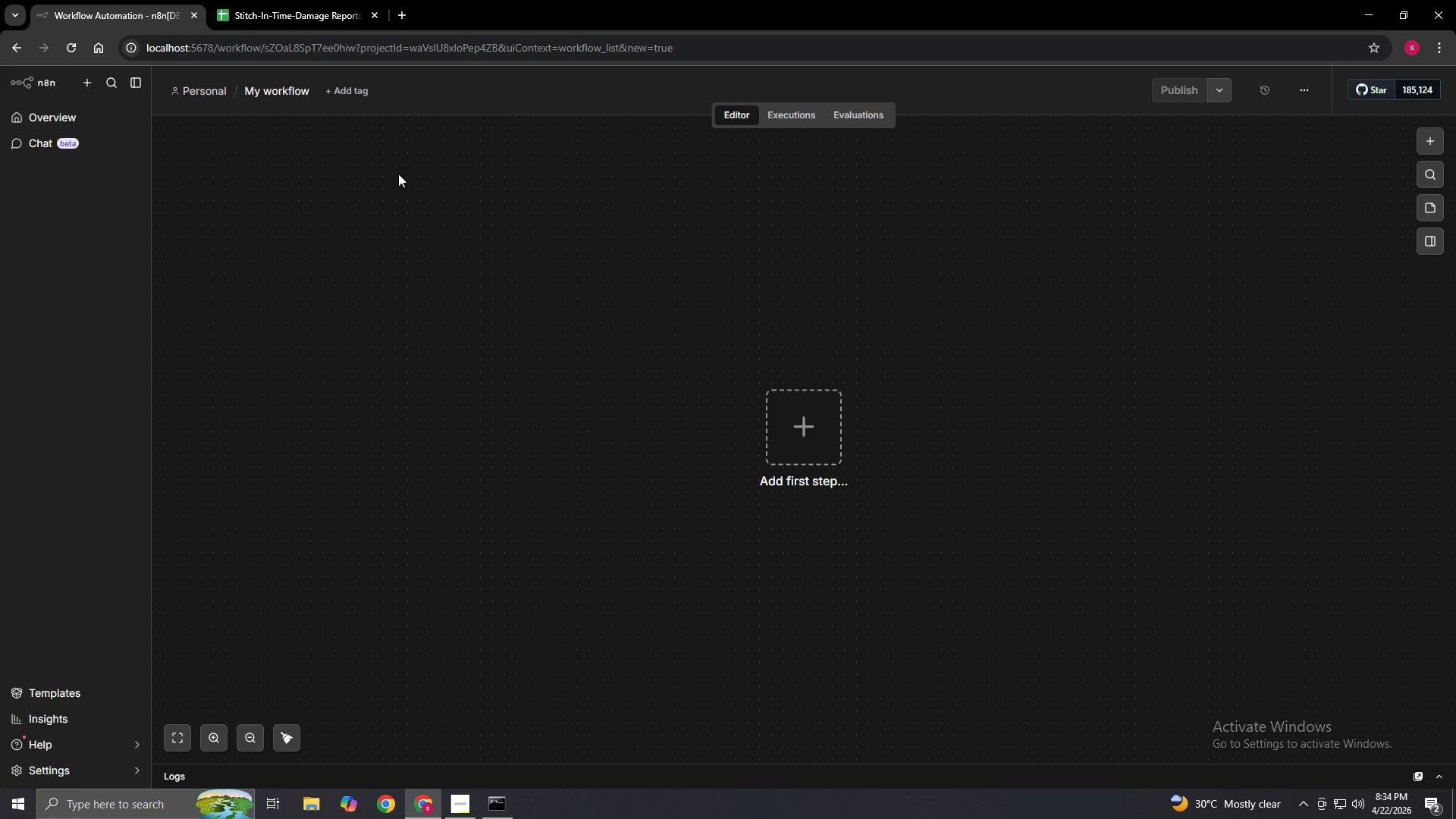 
wait(5.45)
 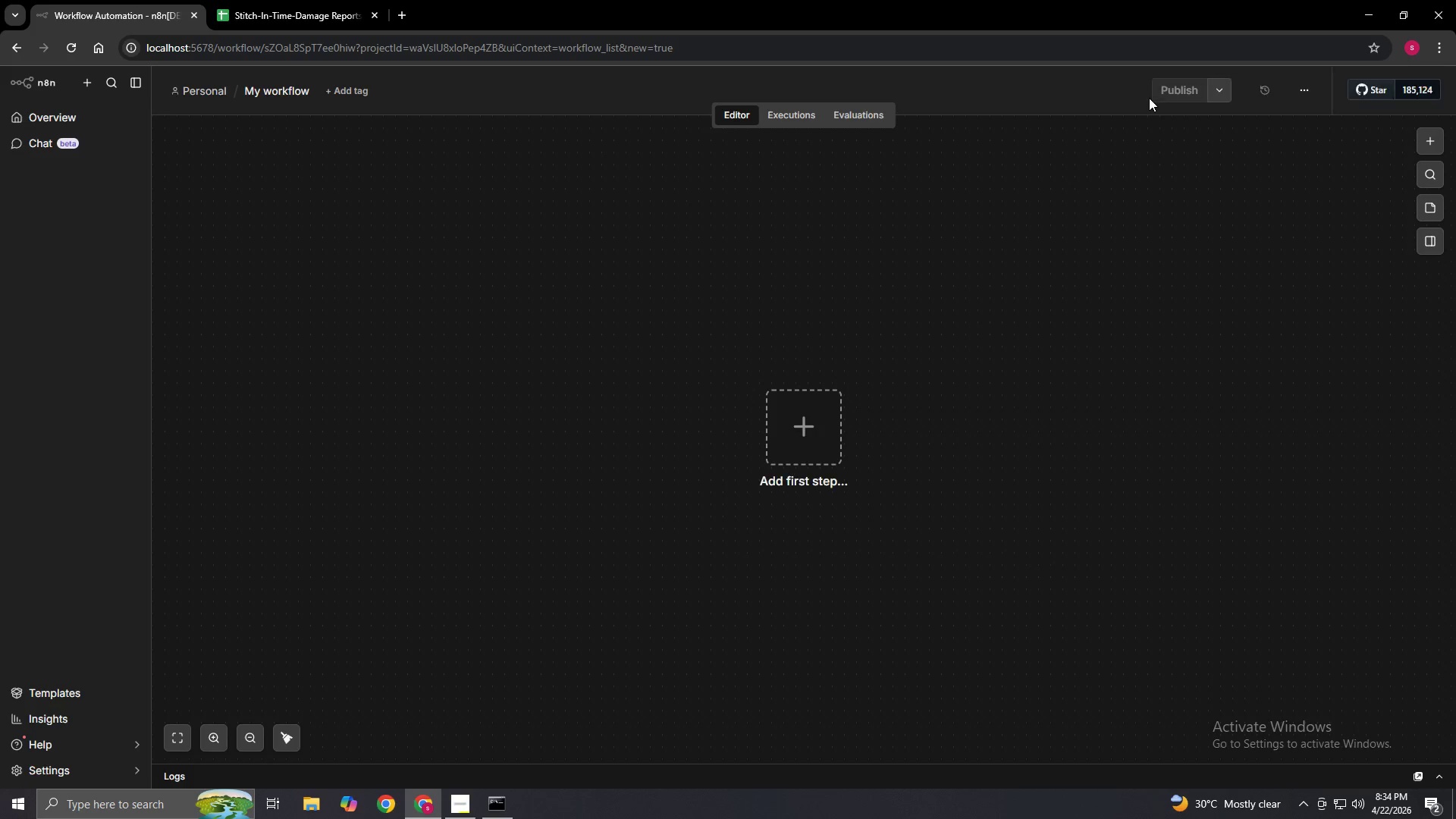 
left_click([289, 91])
 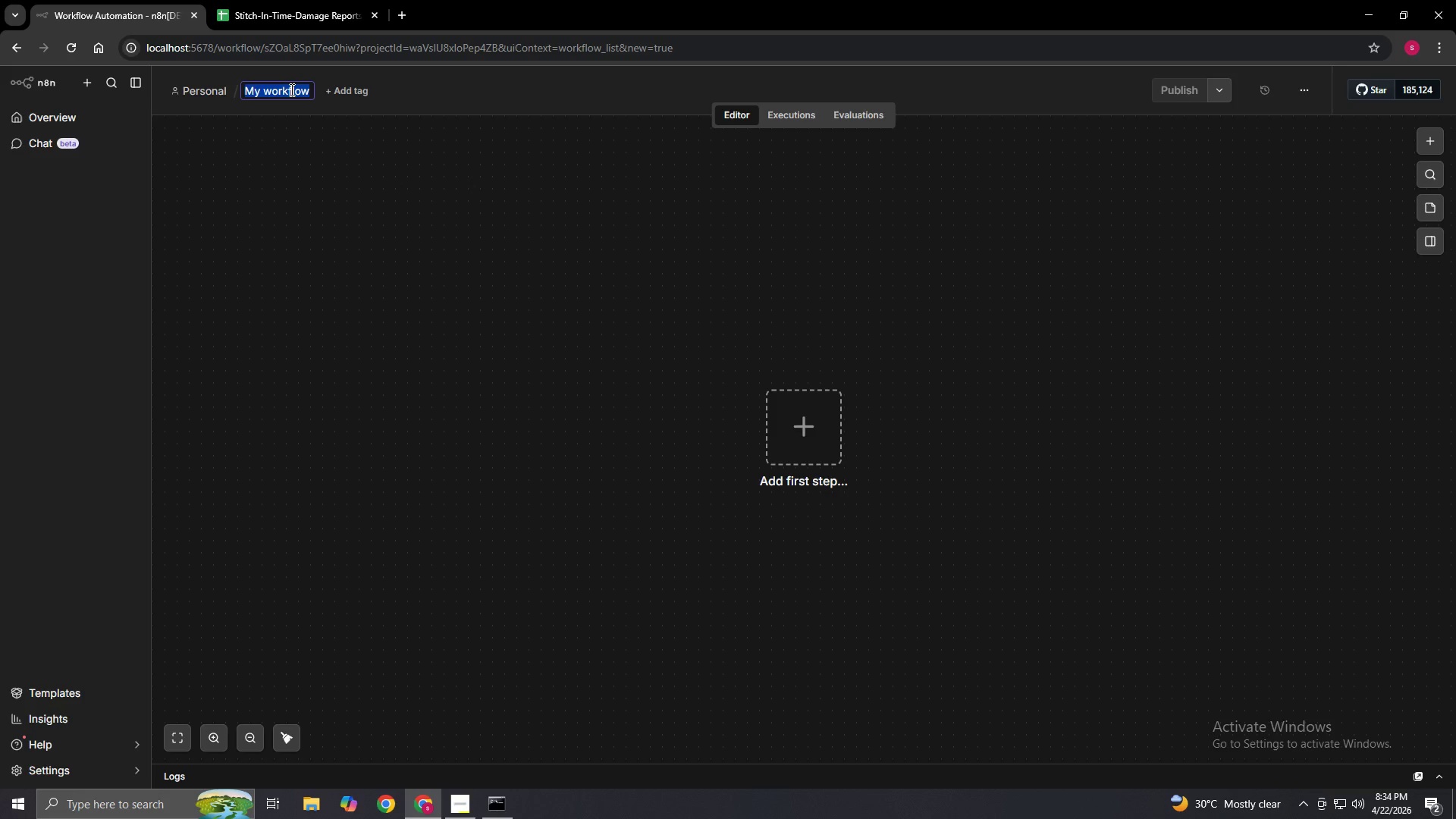 
key(Backspace)
 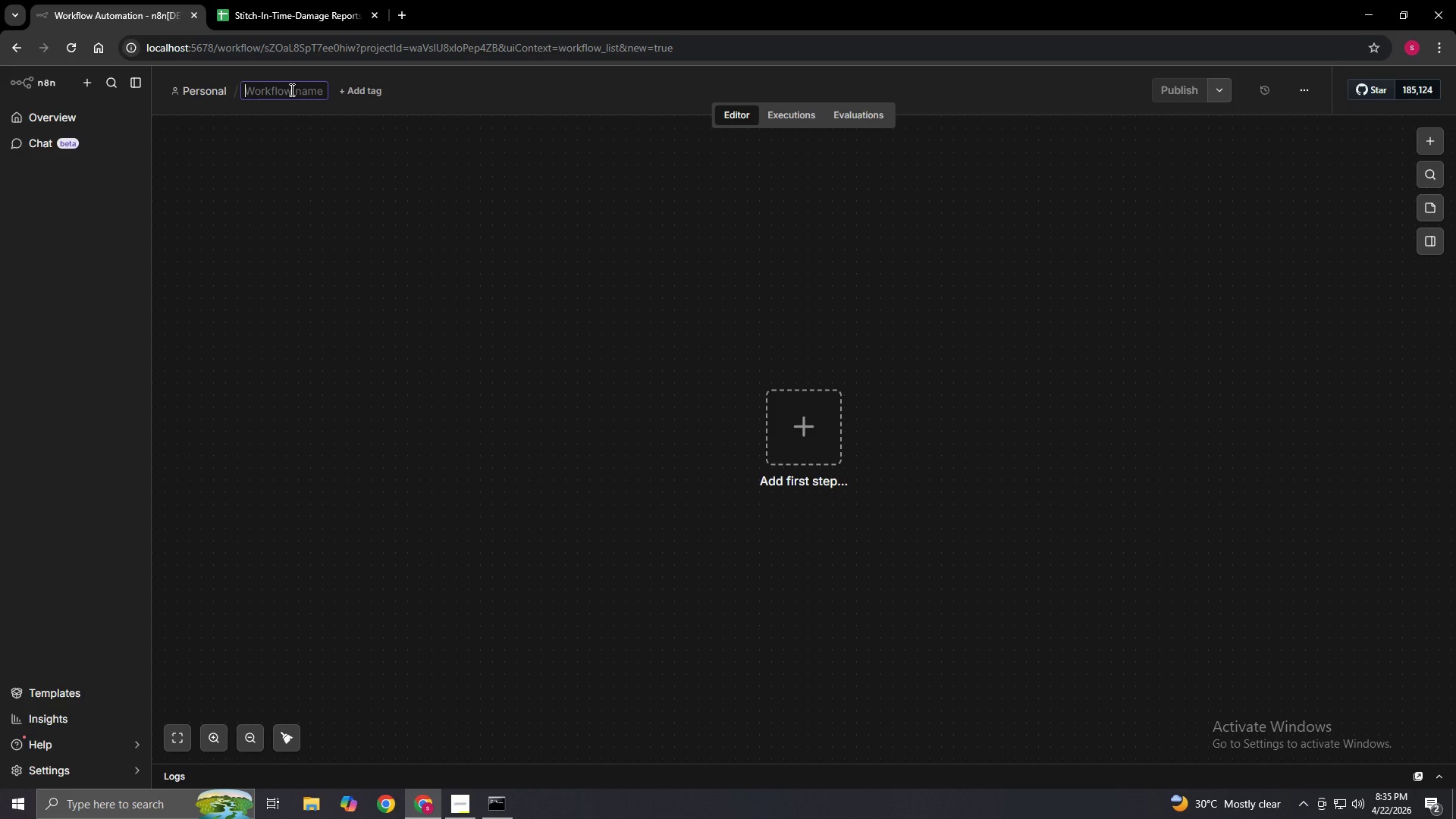 
type(Stit)
 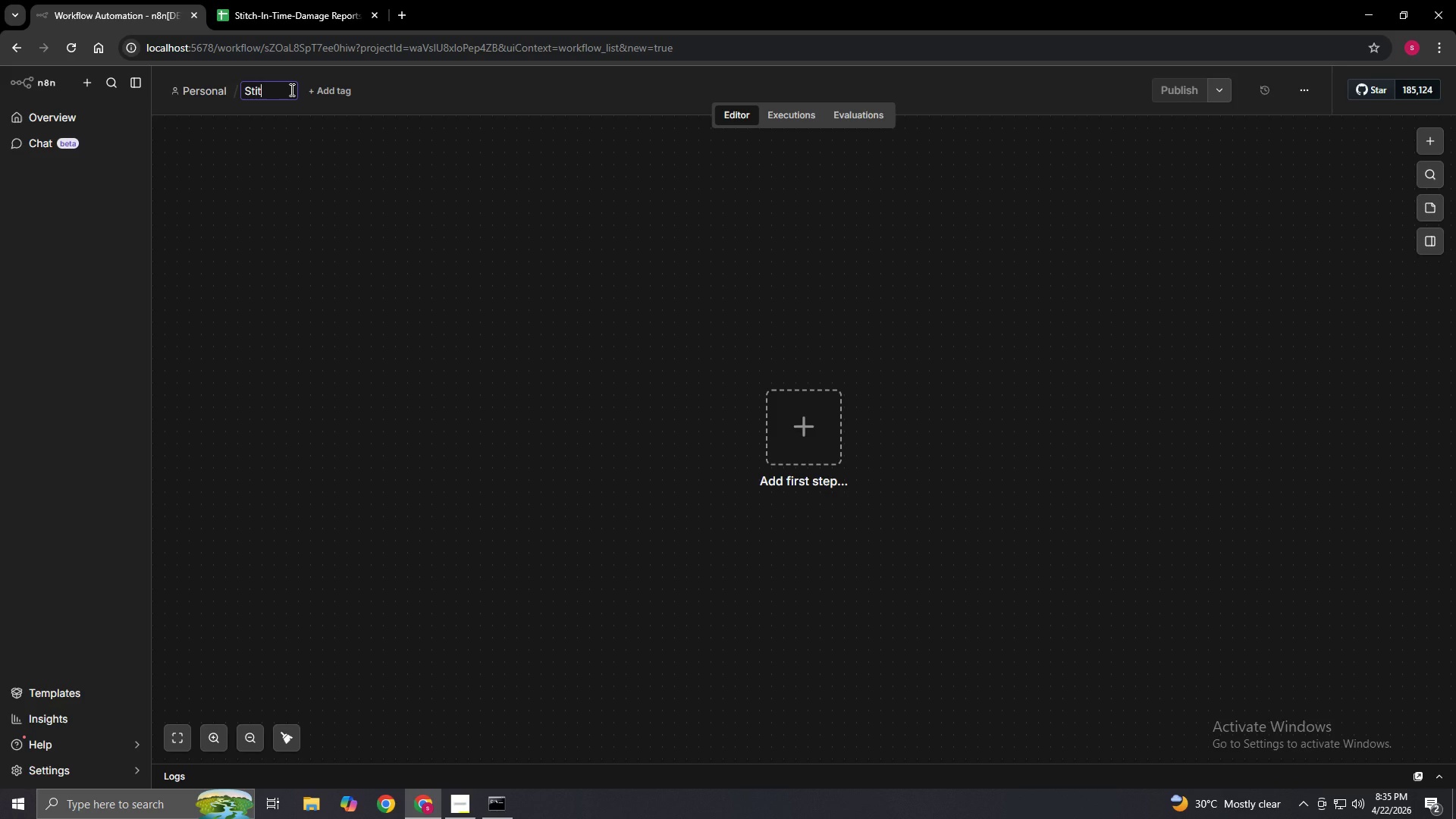 
type(ch-In_)
 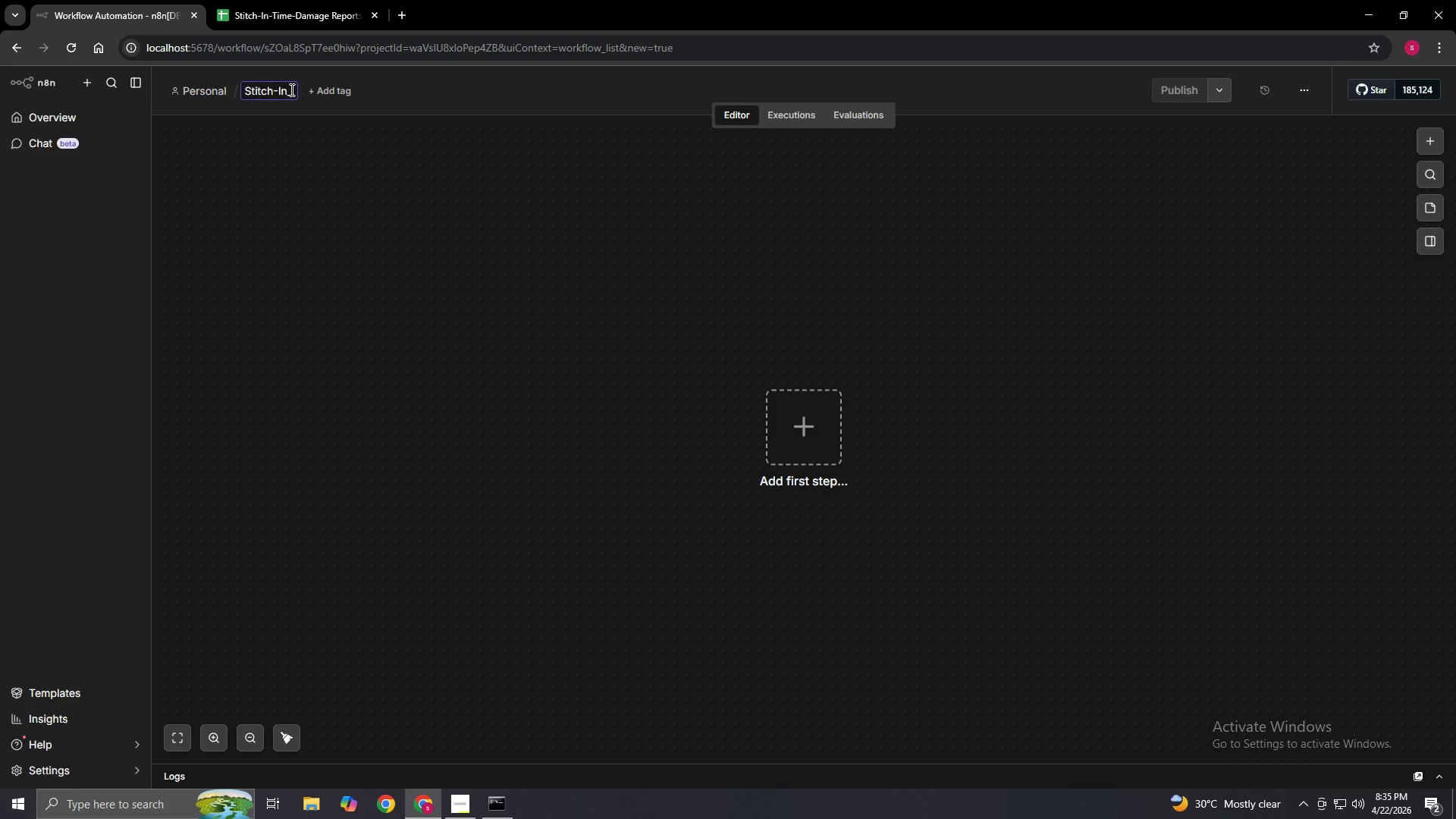 
key(Backspace)
 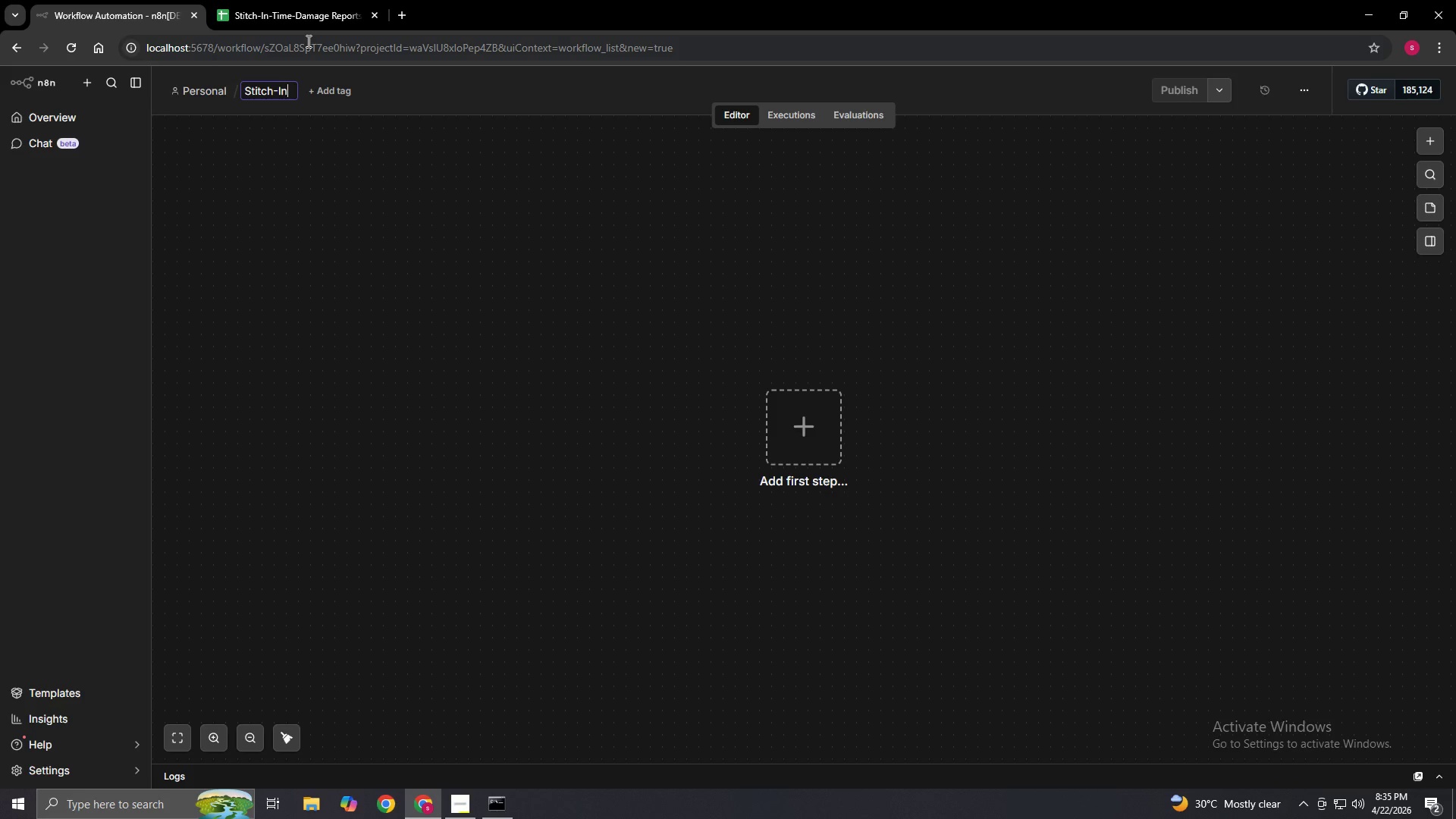 
wait(9.11)
 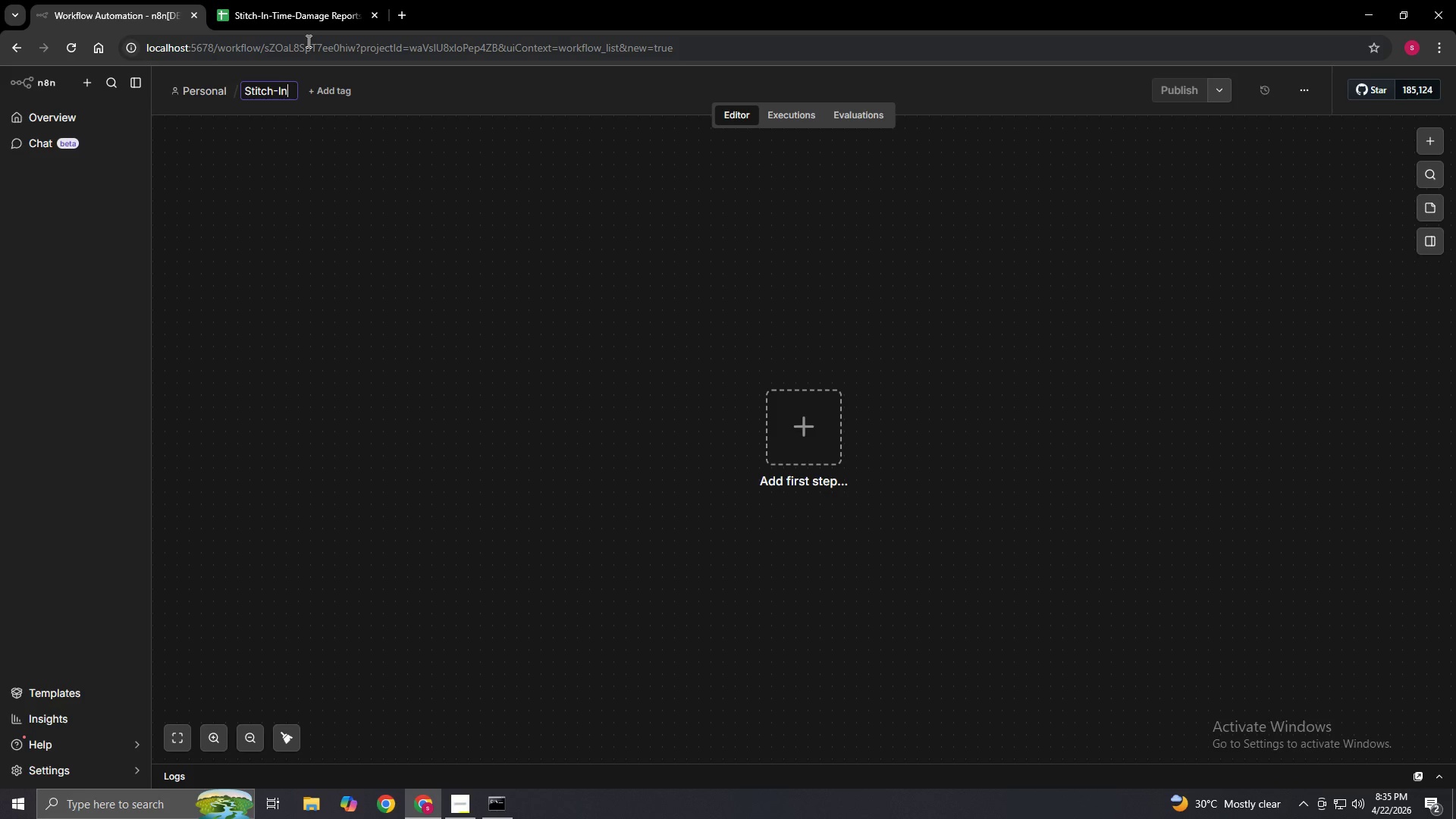 
key(Minus)
 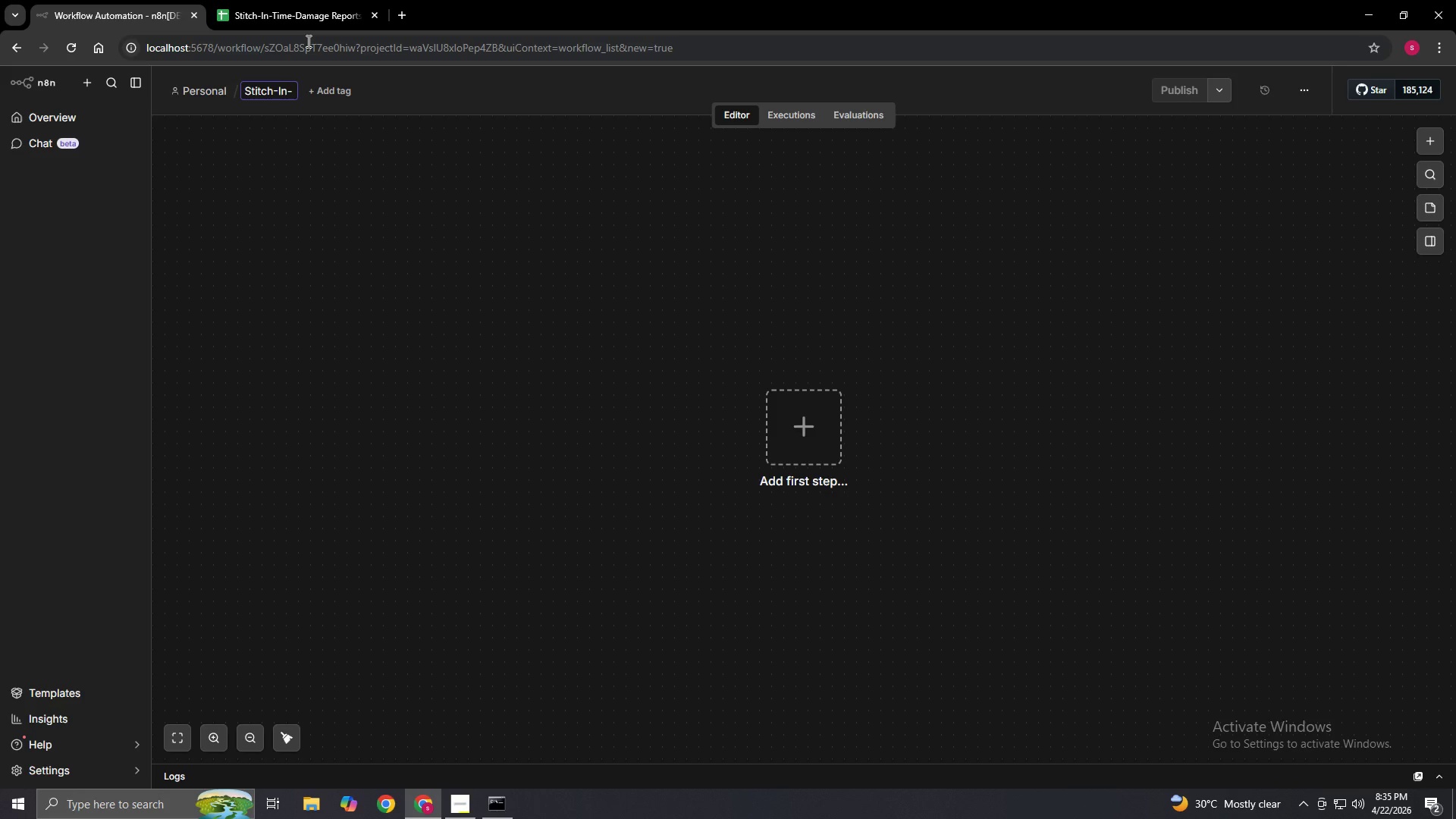 
hold_key(key=ShiftLeft, duration=1.5)
 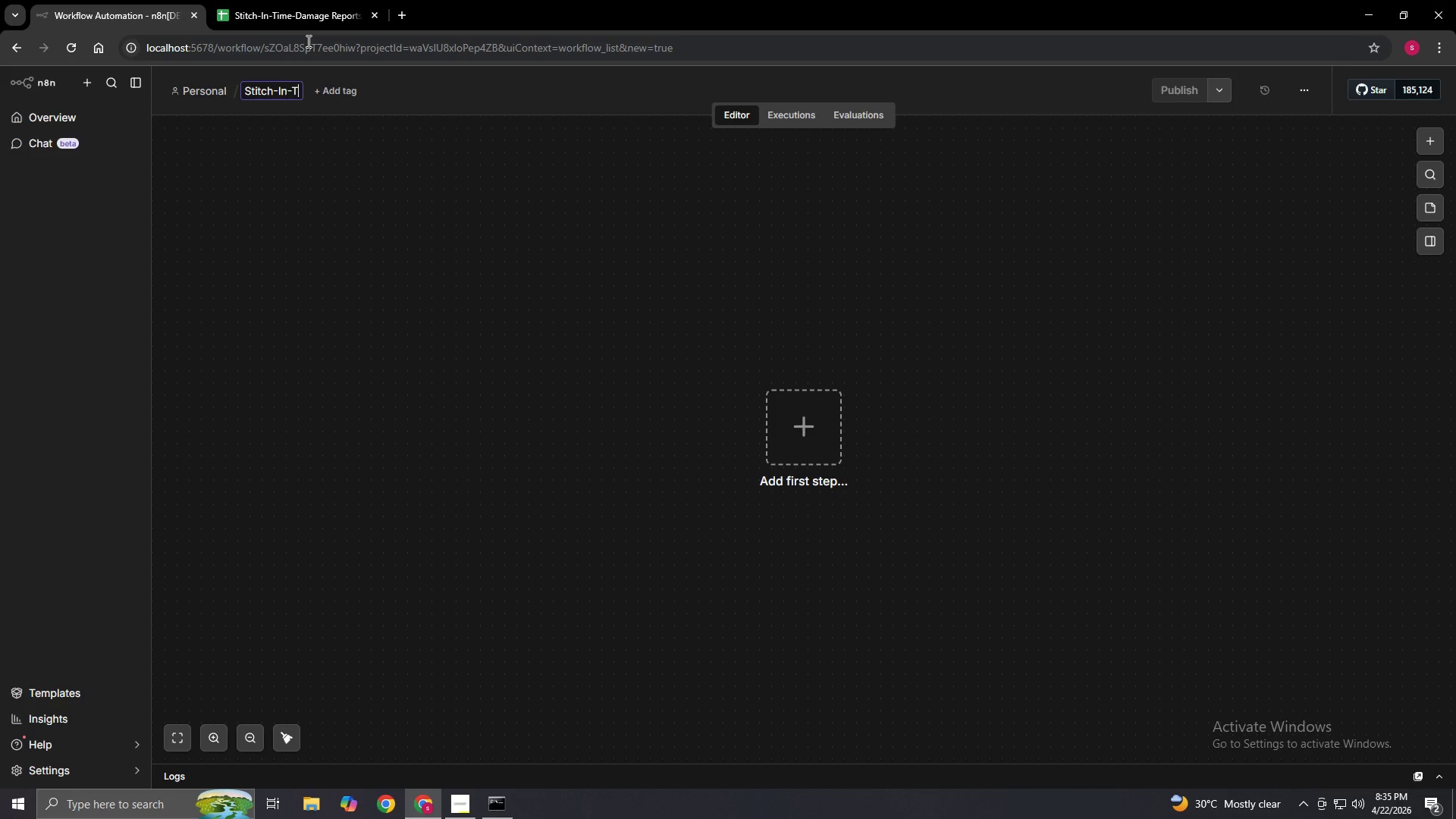 
type(Time)
 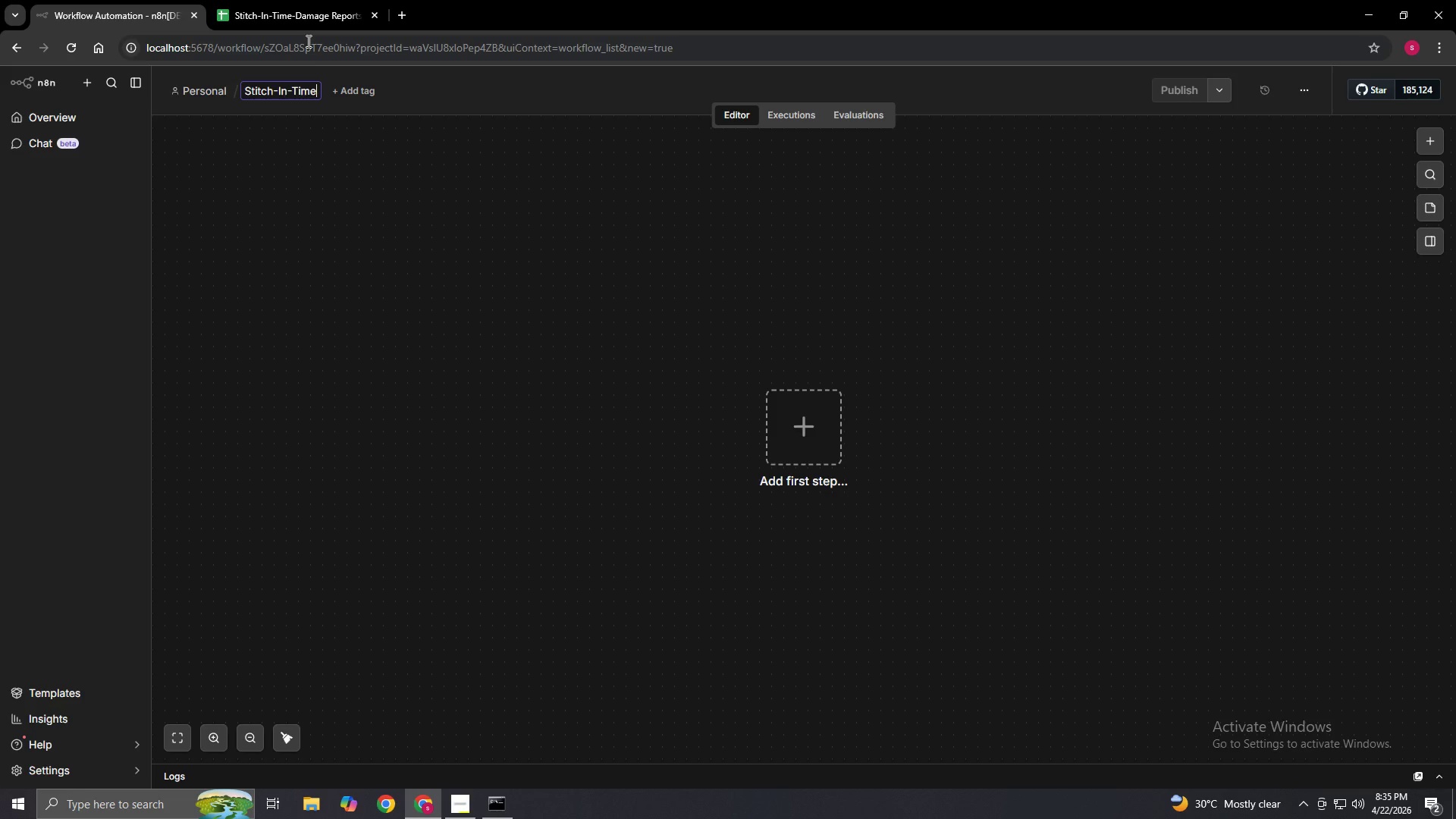 
key(Space)
 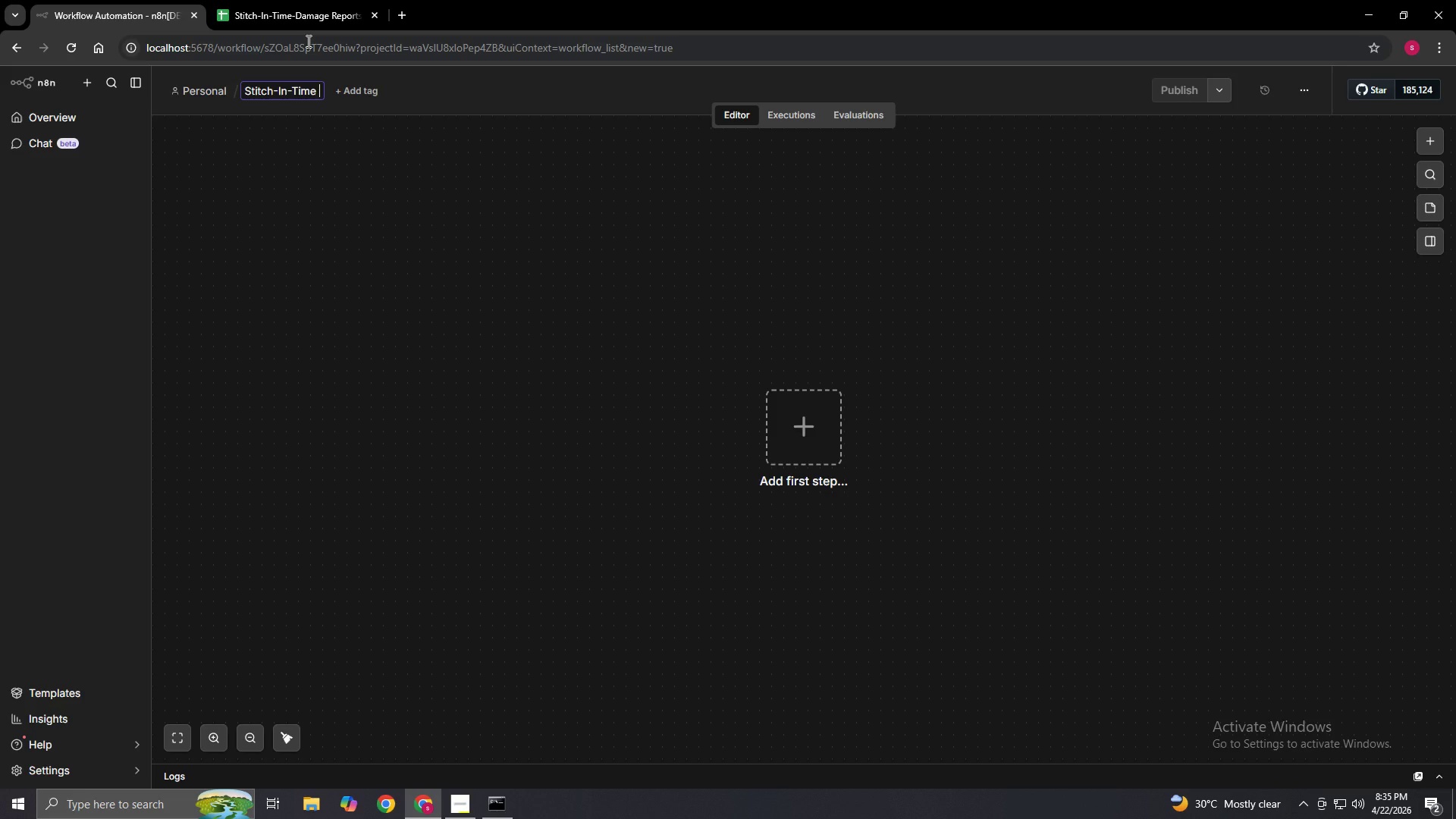 
key(NumpadSubtract)
 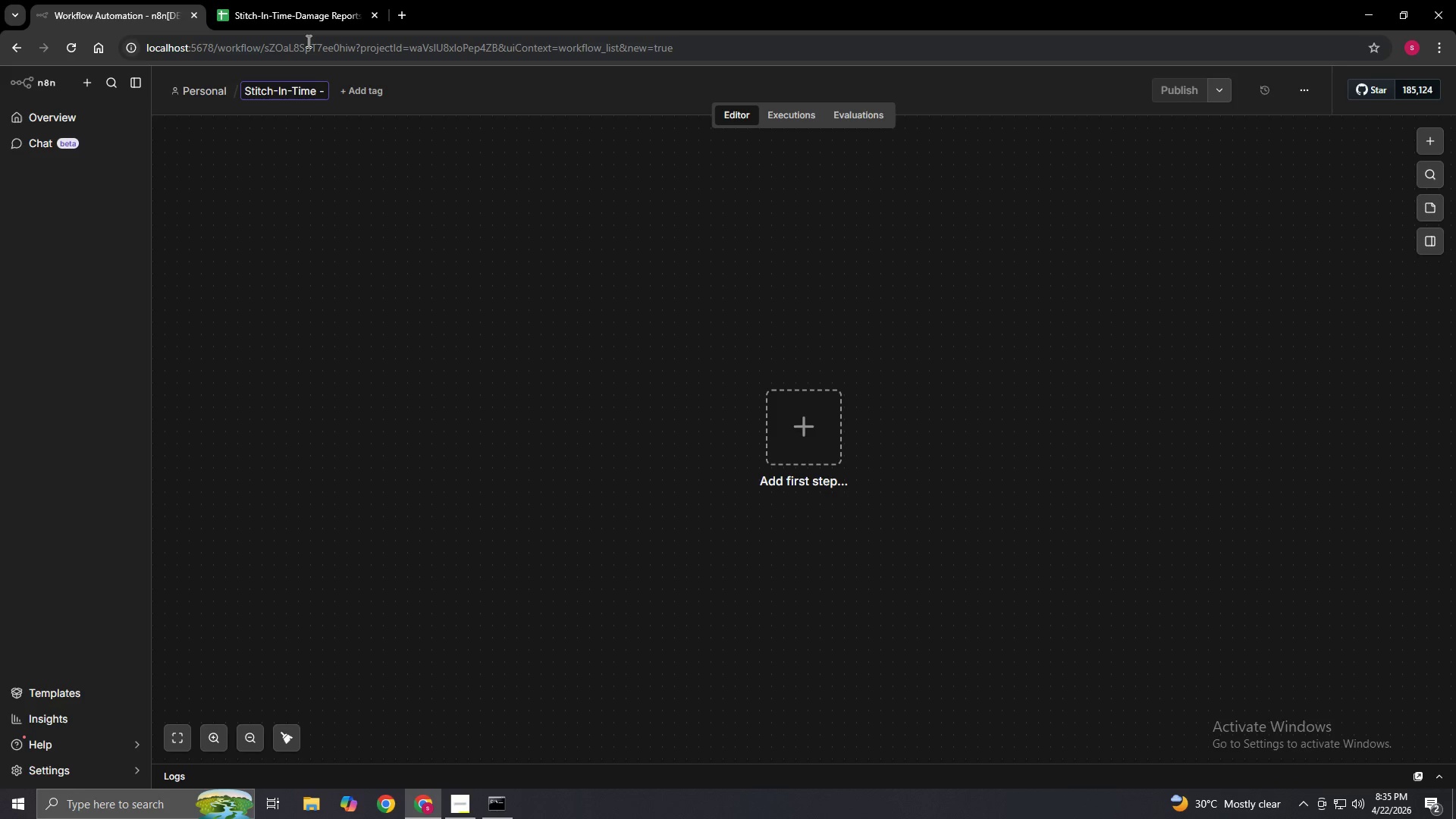 
type( da)
key(Backspace)
key(Backspace)
type(Damage Triage Assi)
 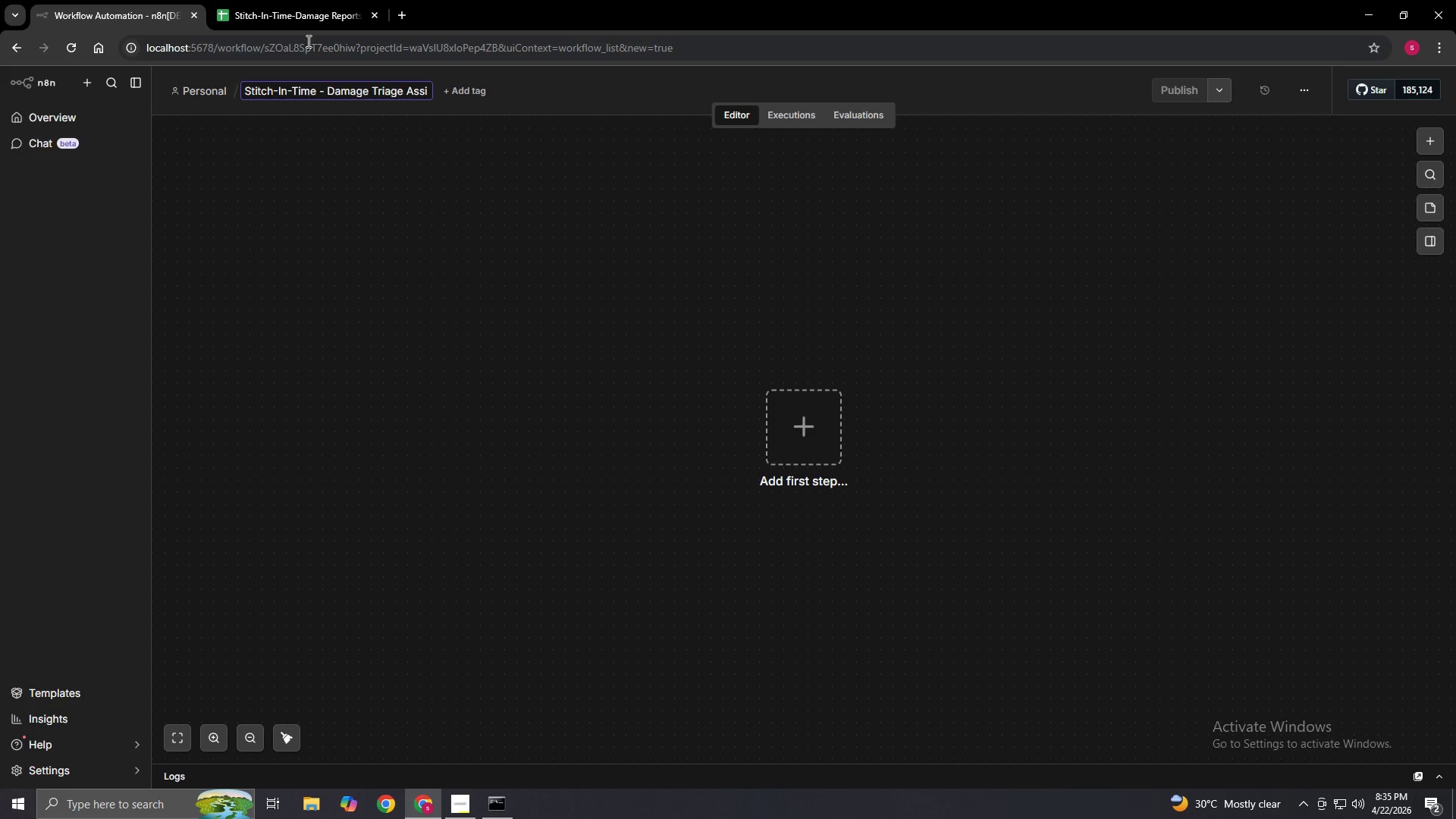 
type(stant)
 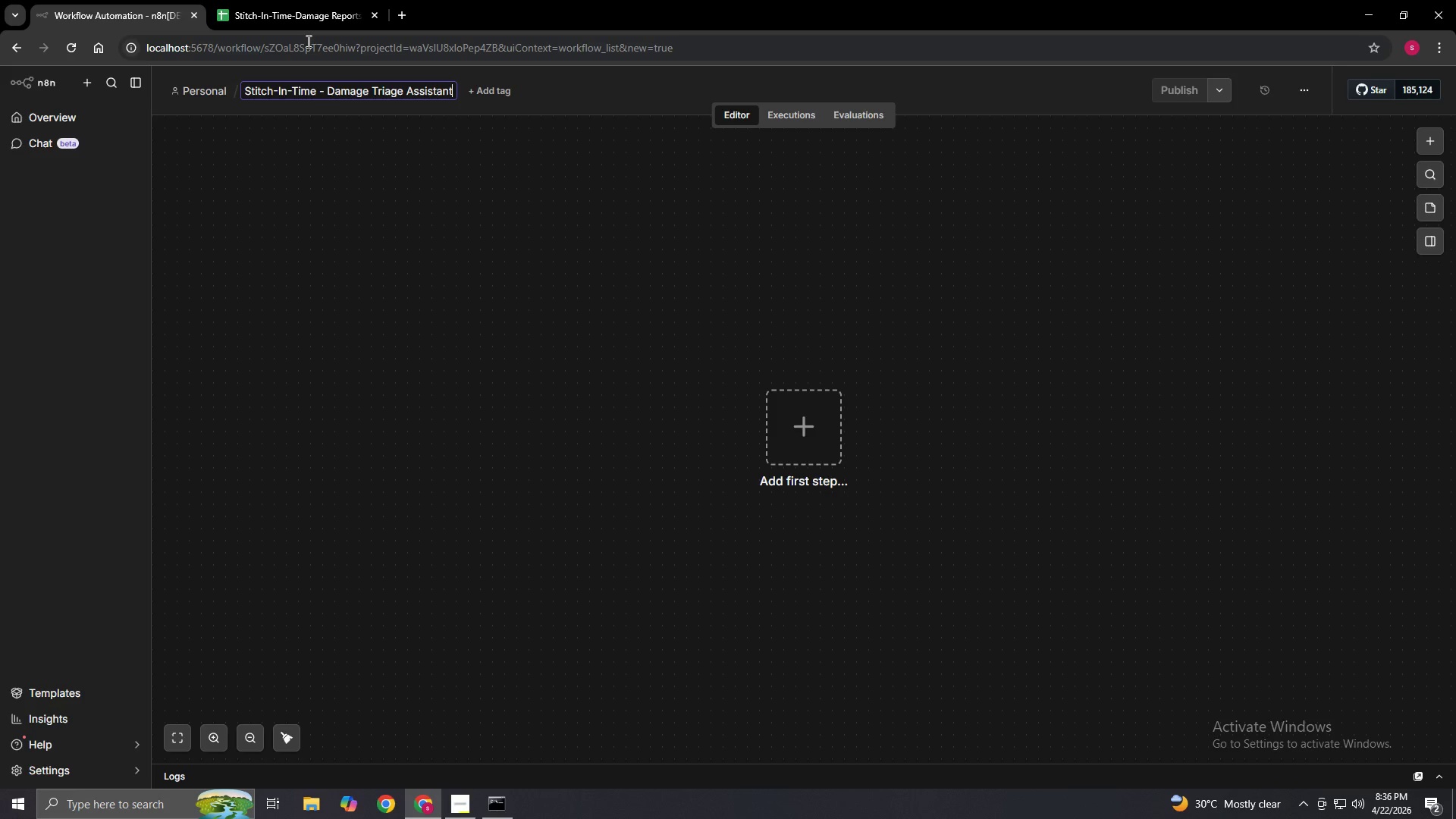 
wait(15.61)
 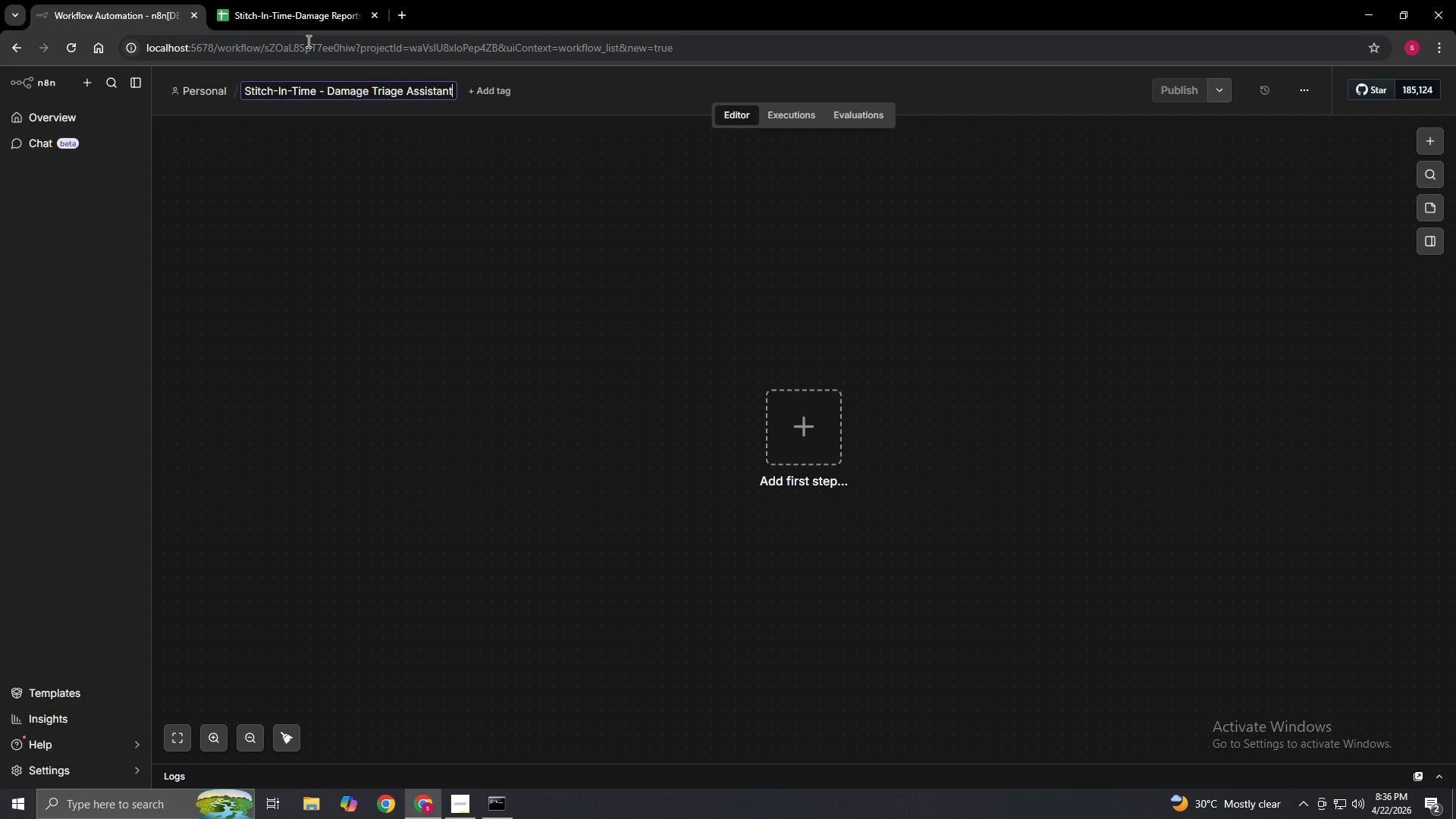 
left_click([800, 428])
 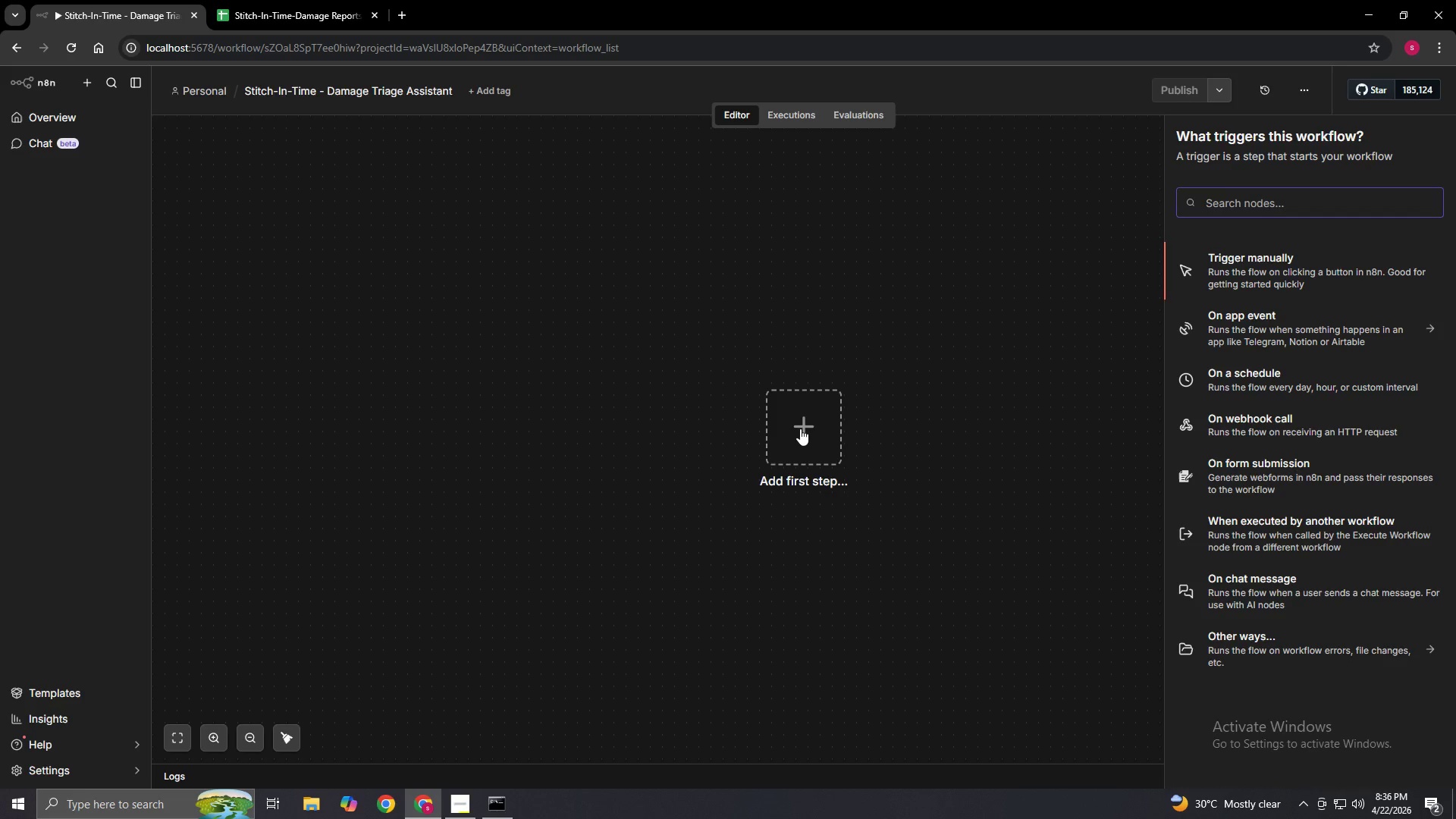 
wait(5.62)
 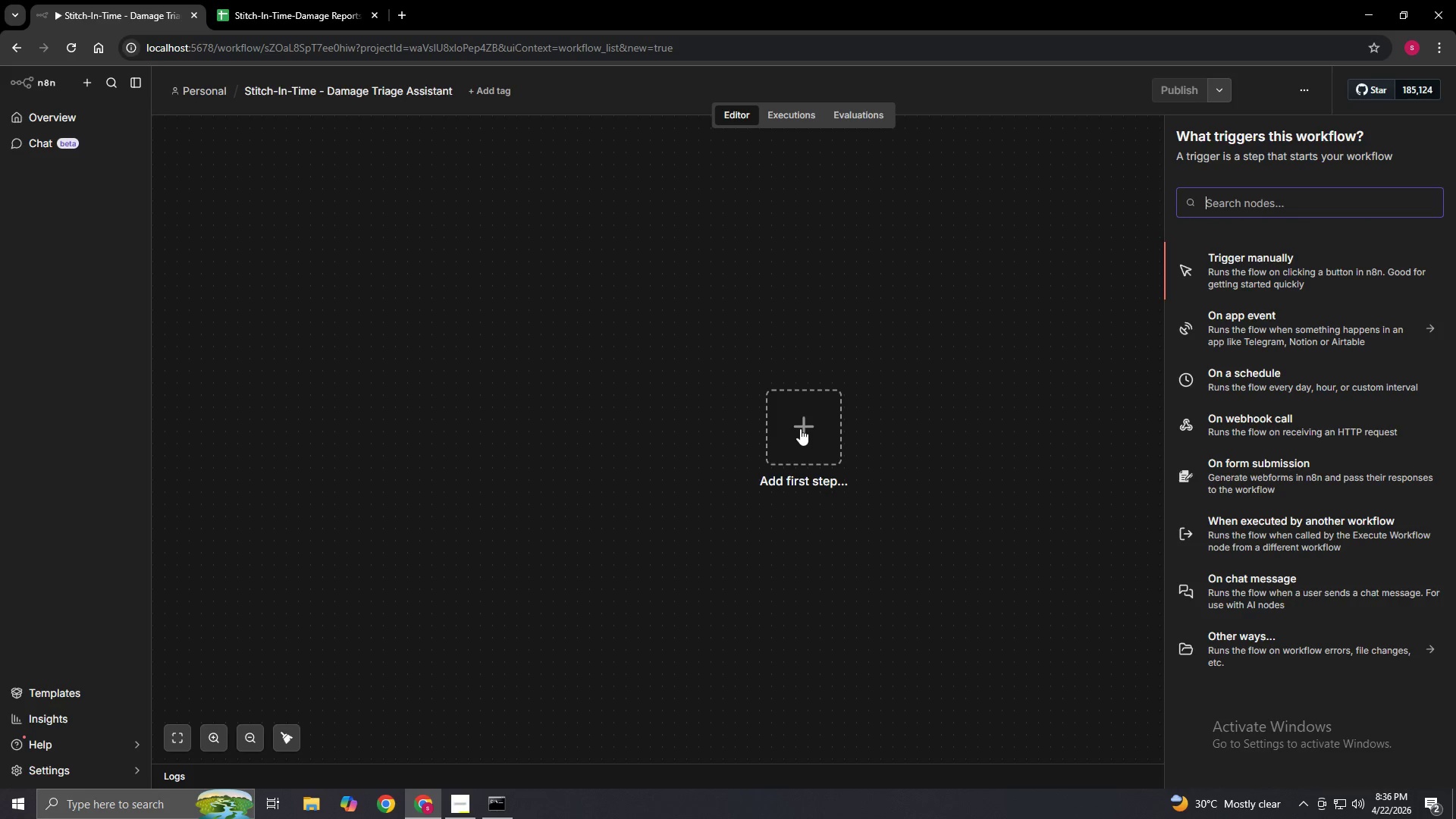 
type(Google Sheet)
 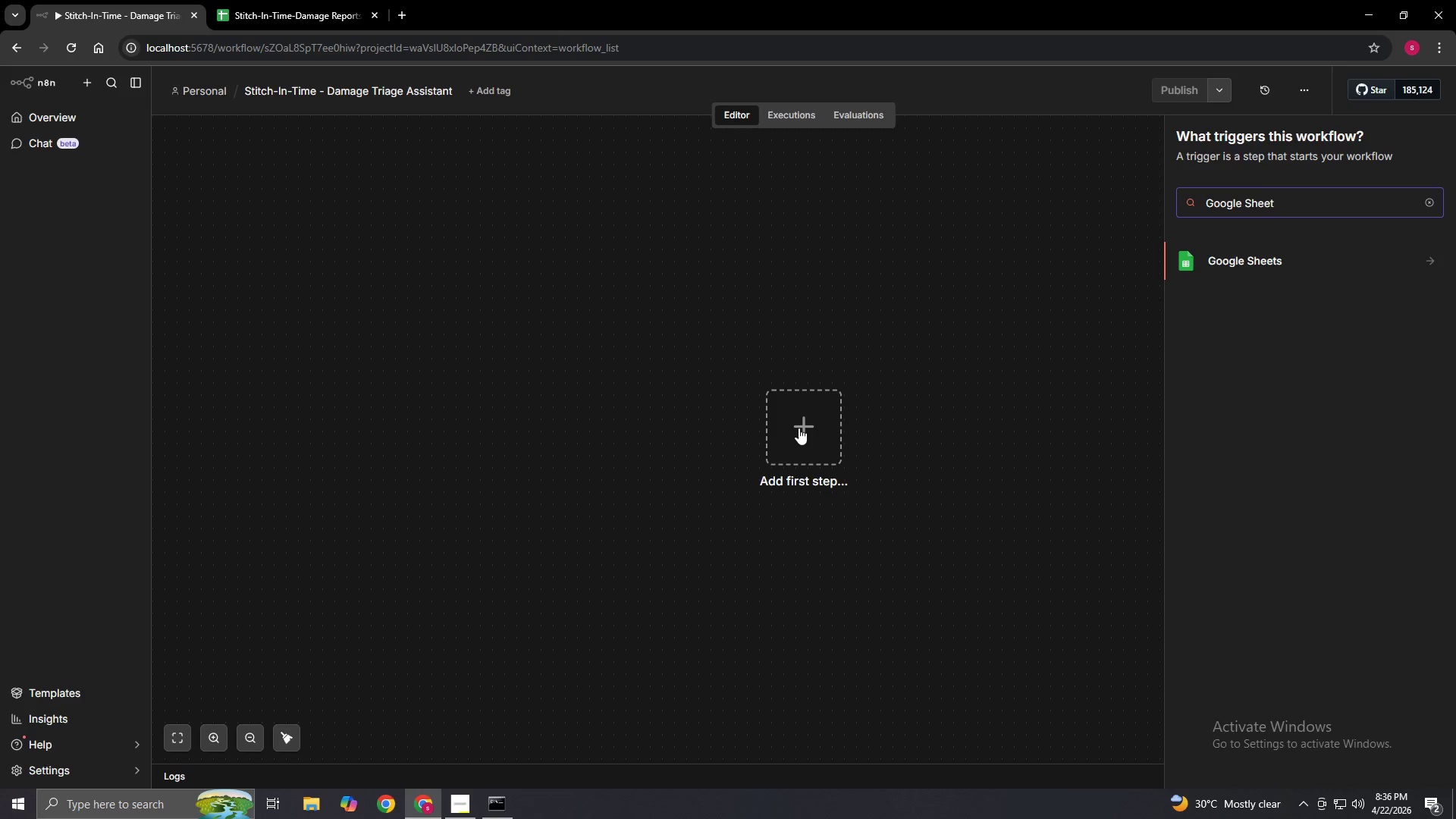 
key(Enter)
 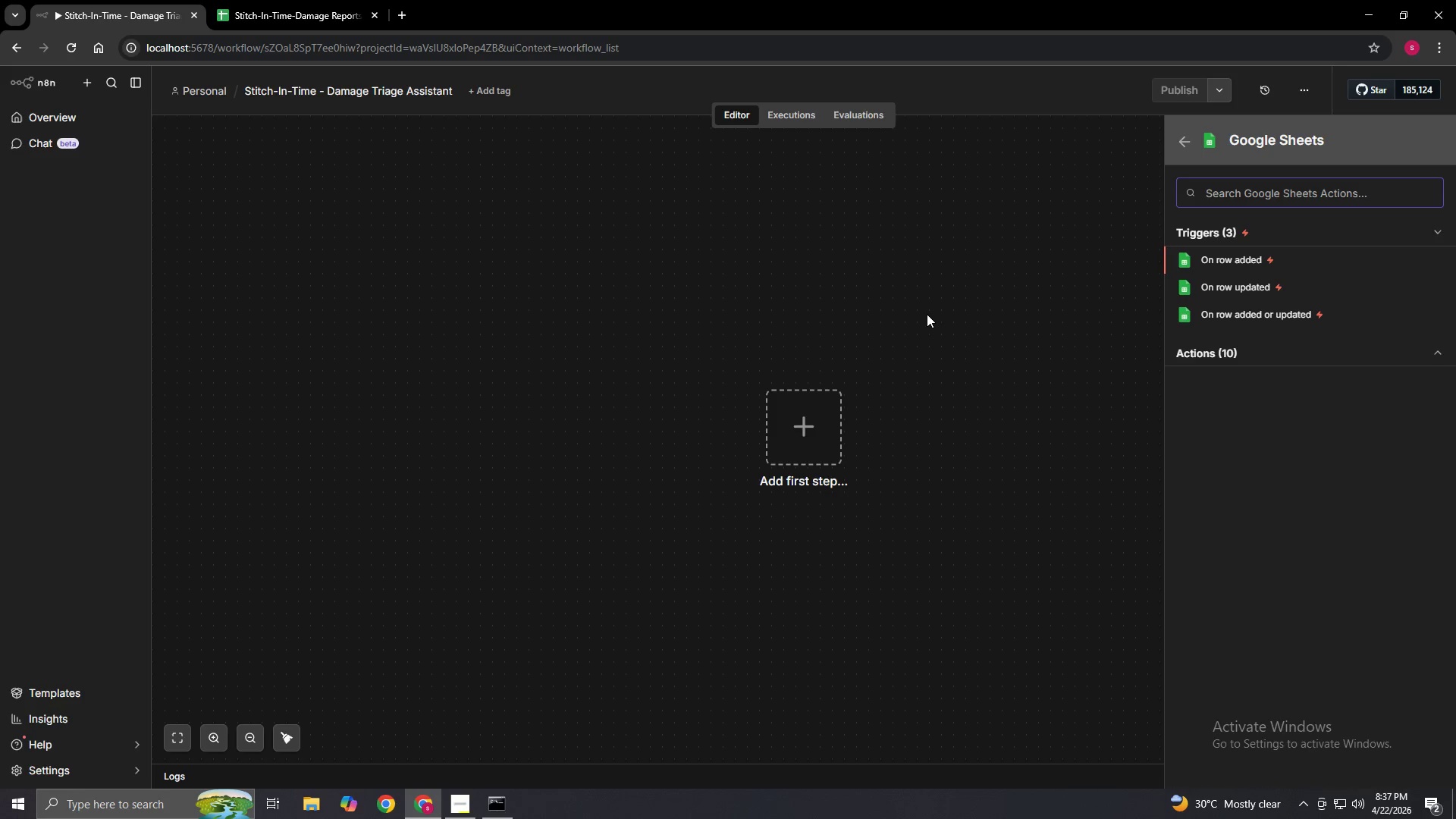 
wait(81.2)
 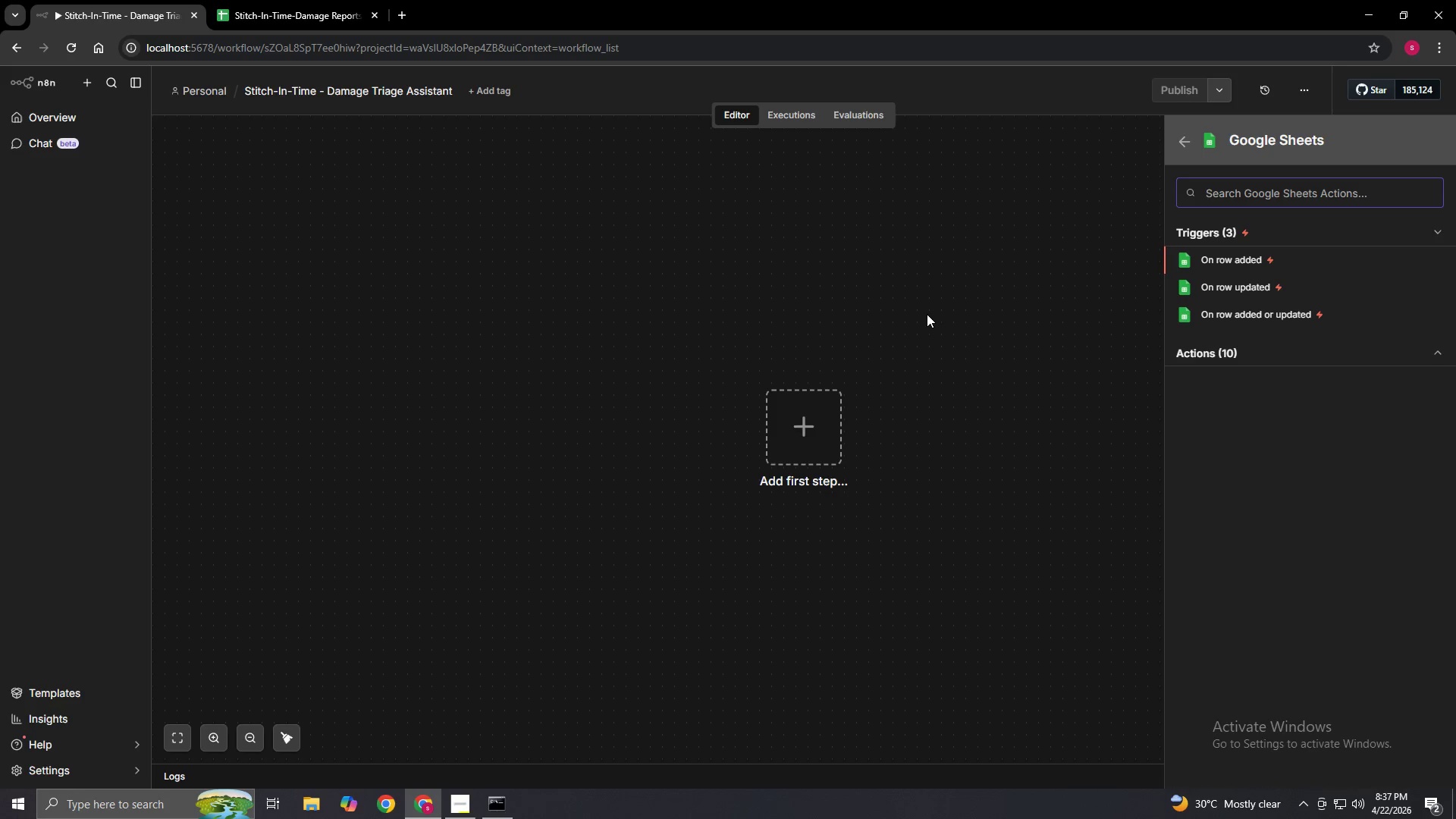 
left_click([1244, 267])
 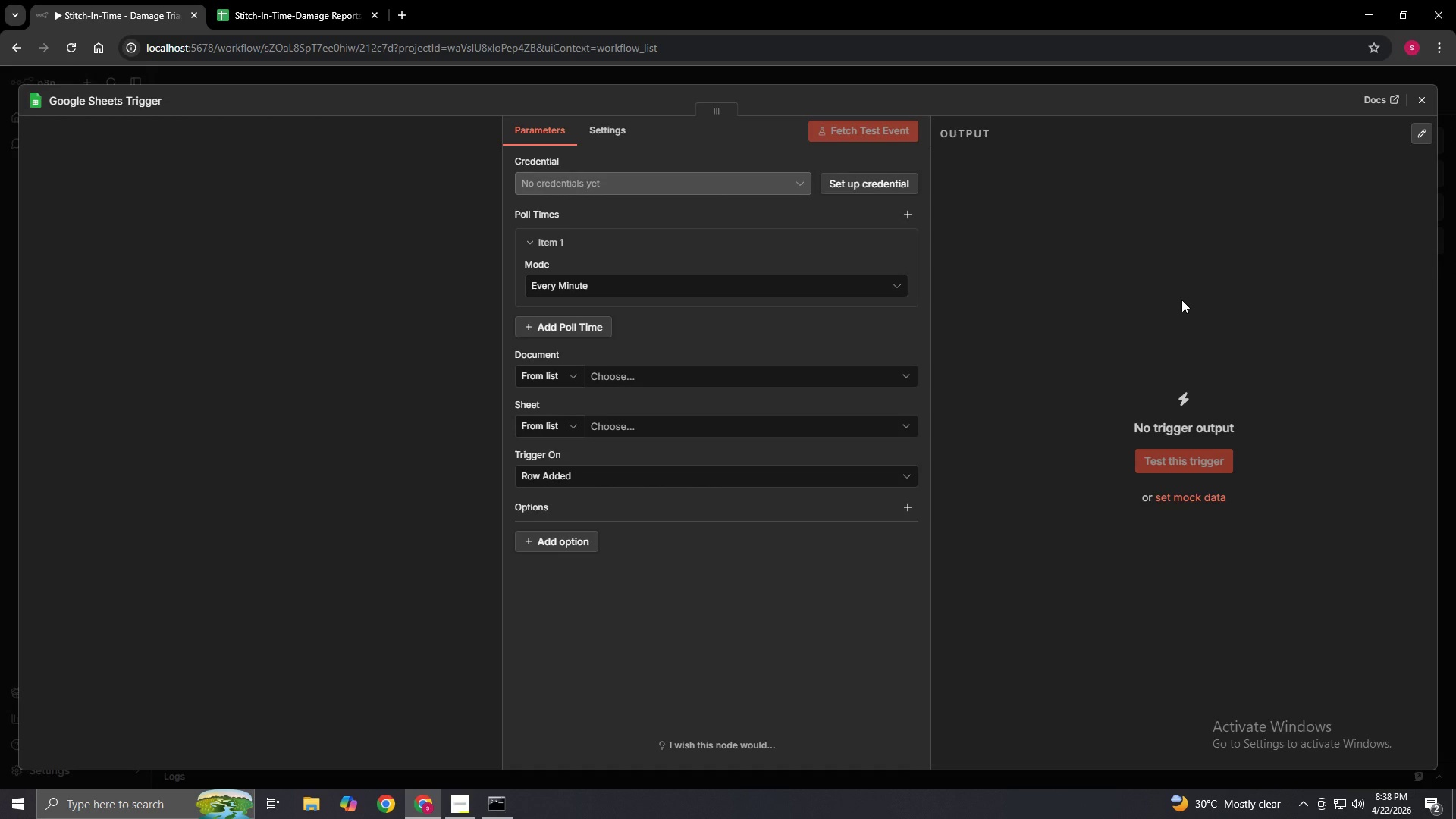 
wait(21.27)
 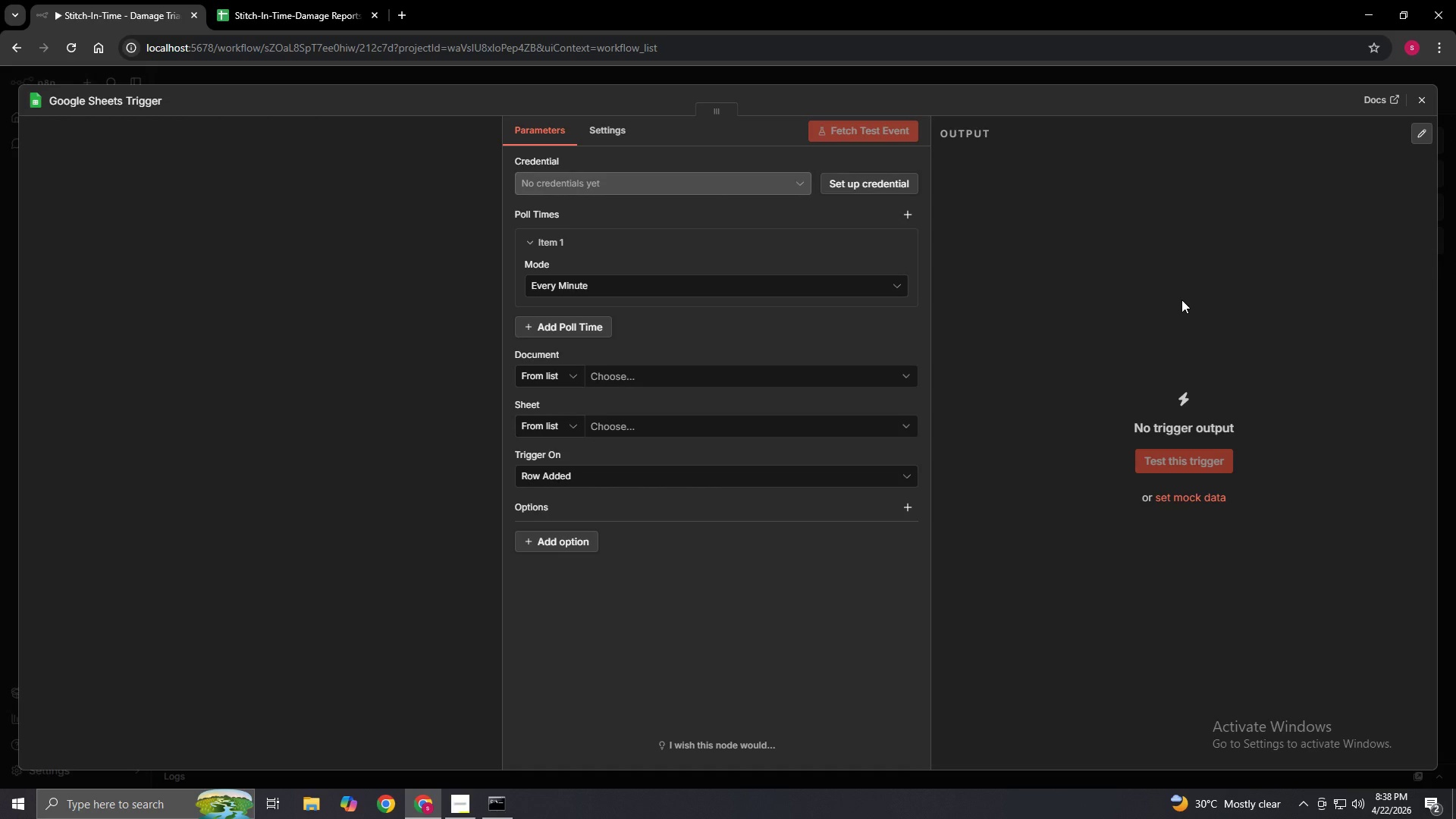 
left_click([855, 188])
 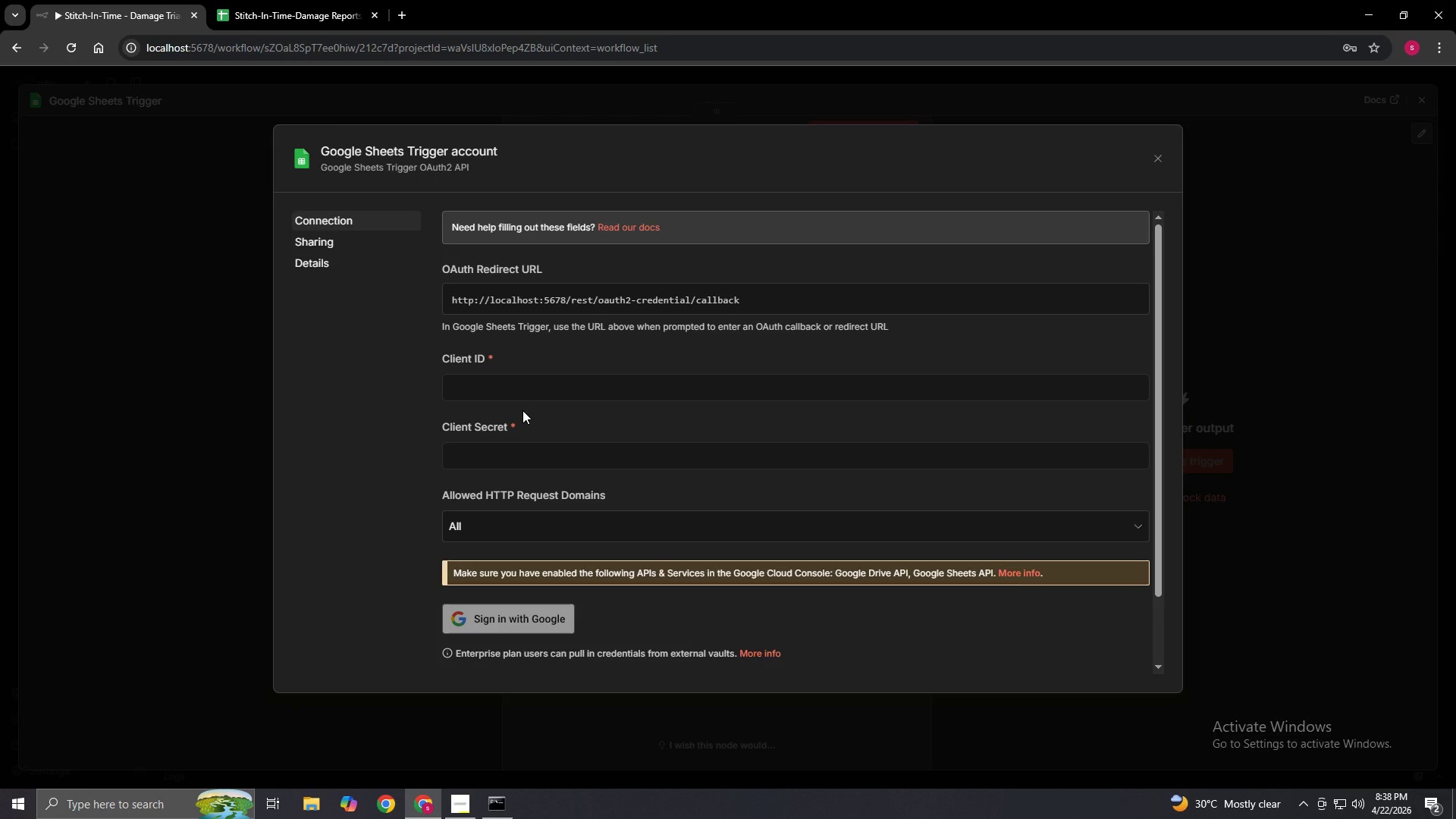 
wait(8.84)
 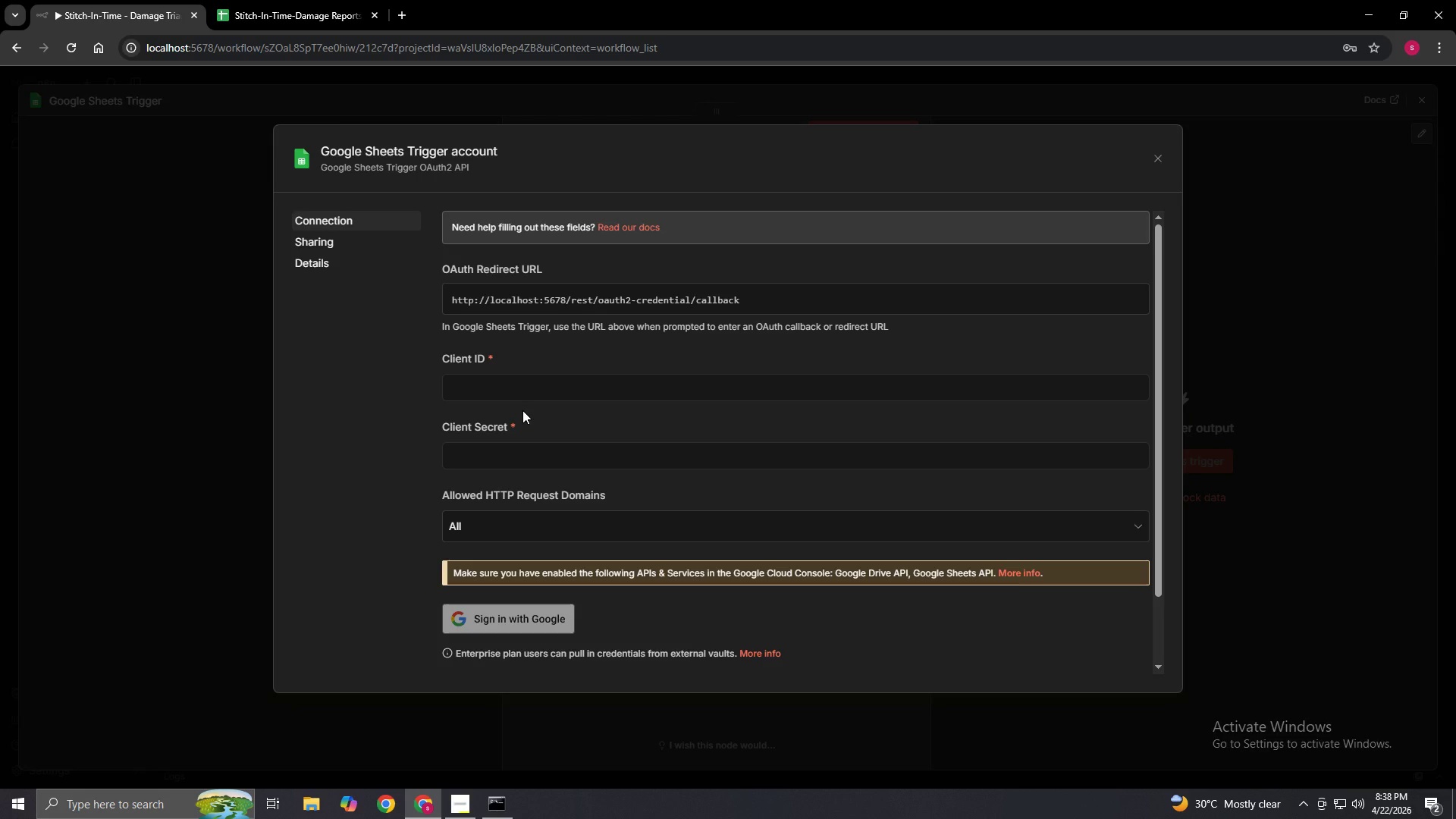 
left_click([399, 9])
 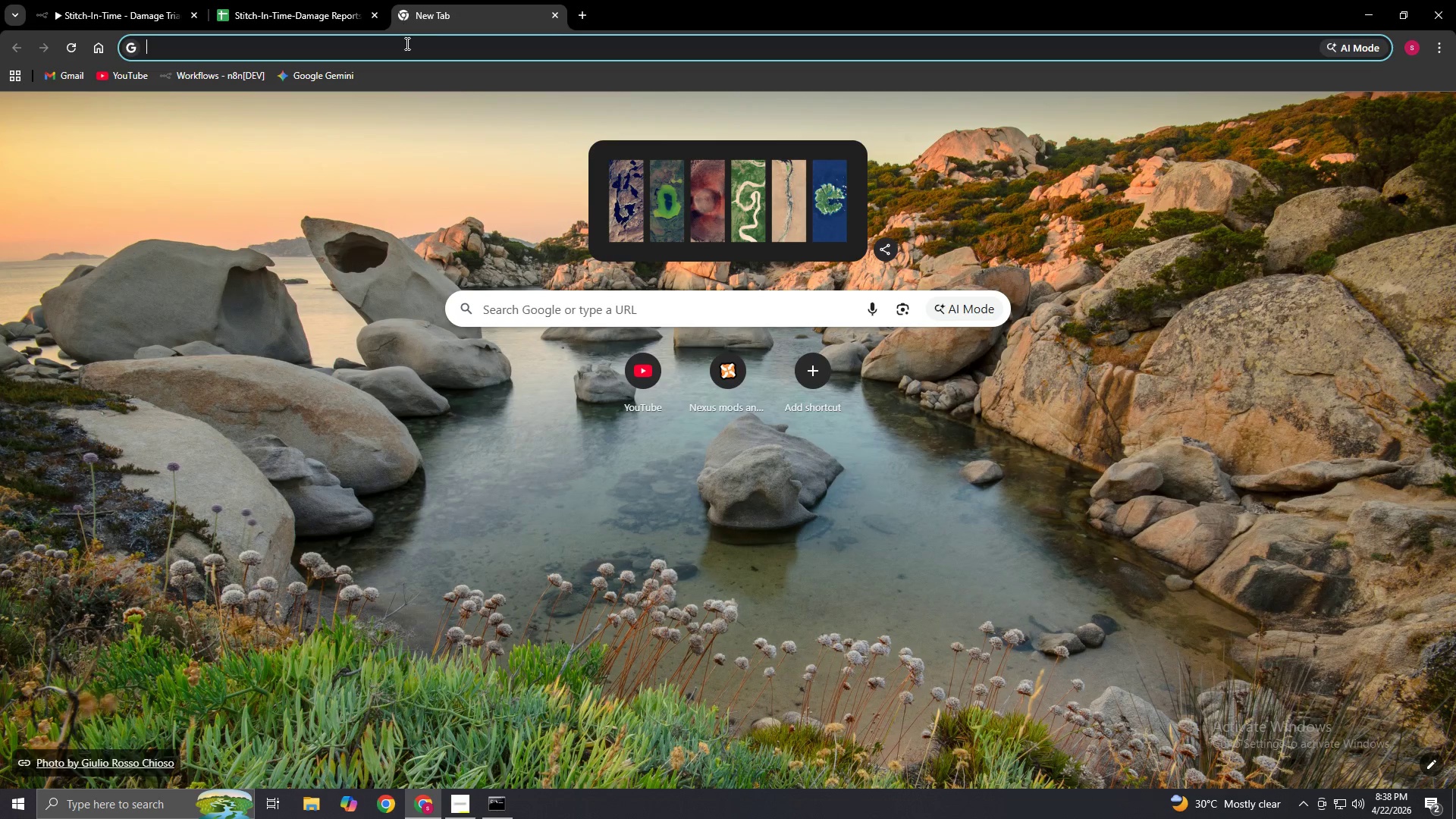 
left_click([406, 46])
 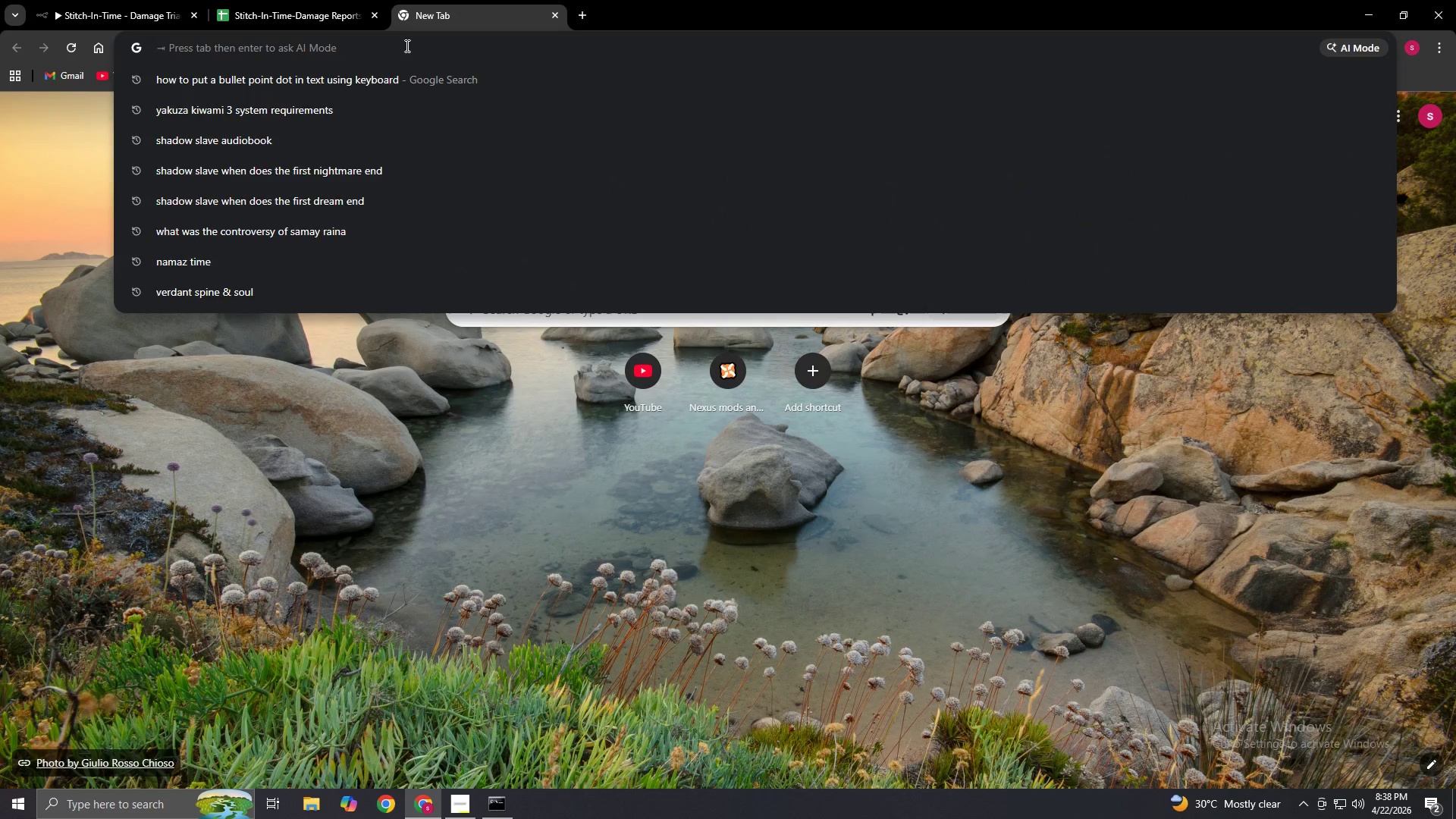 
key(C)
 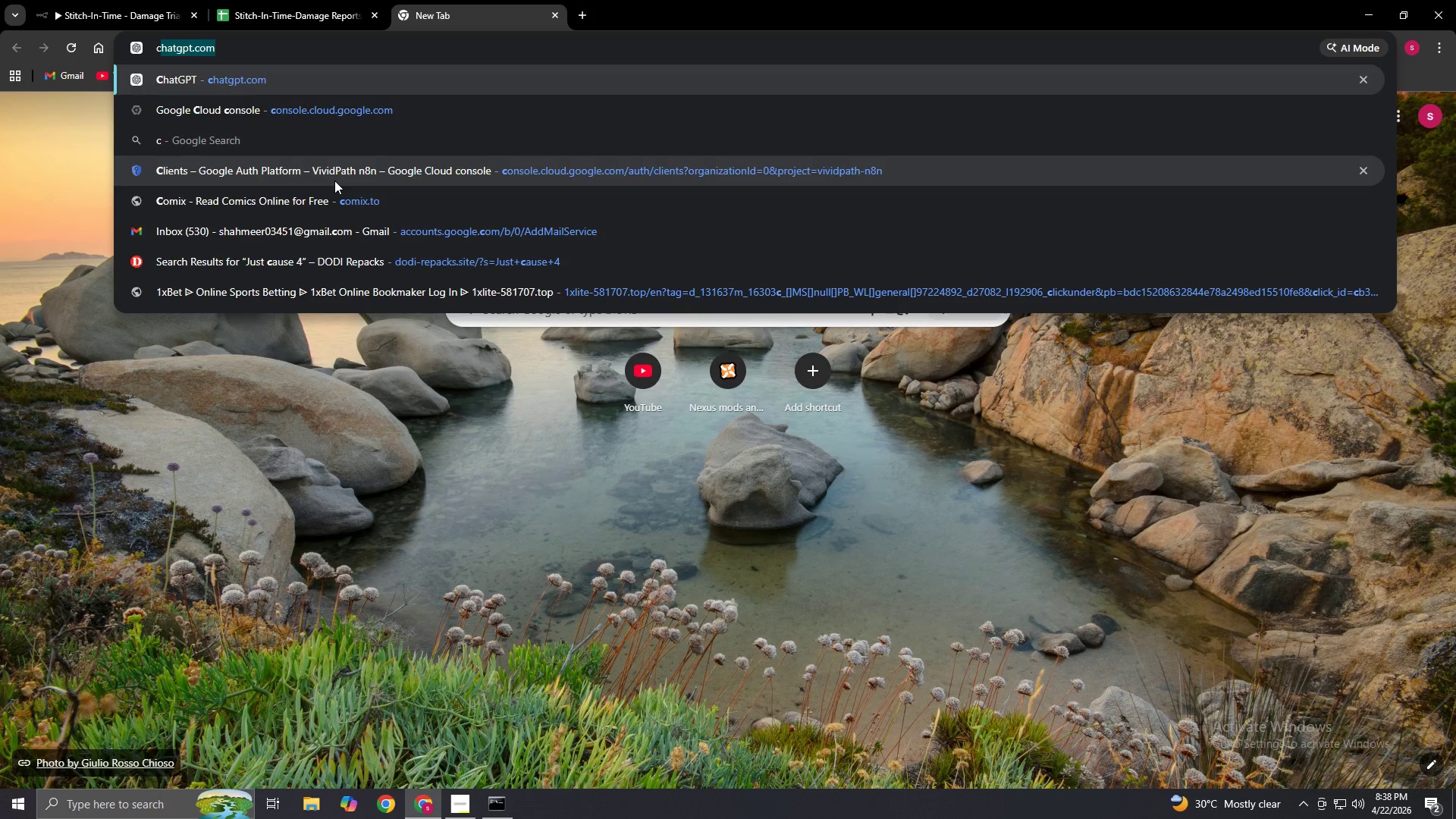 
left_click([334, 180])
 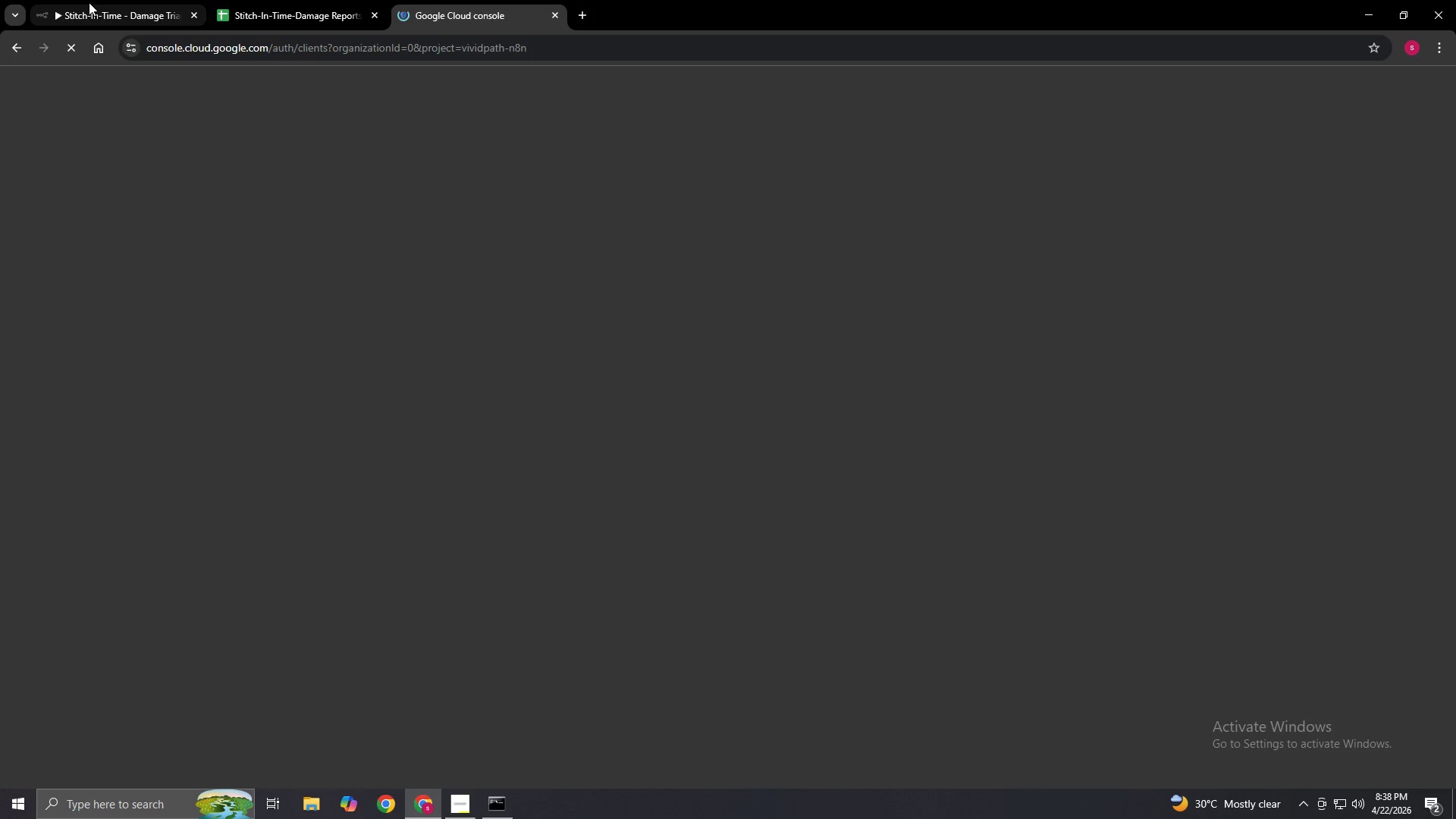 
left_click([89, 2])
 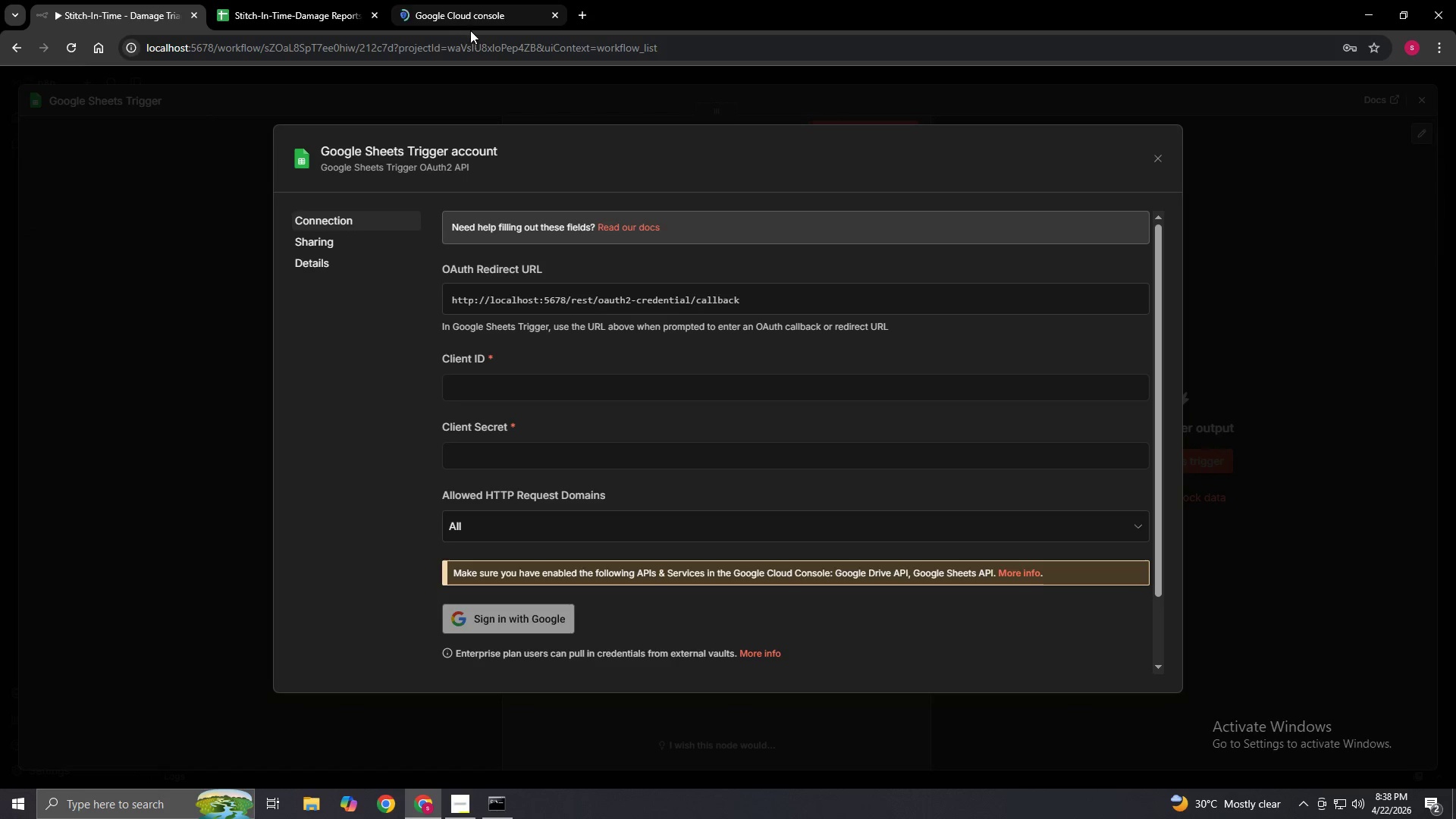 
left_click([469, 19])
 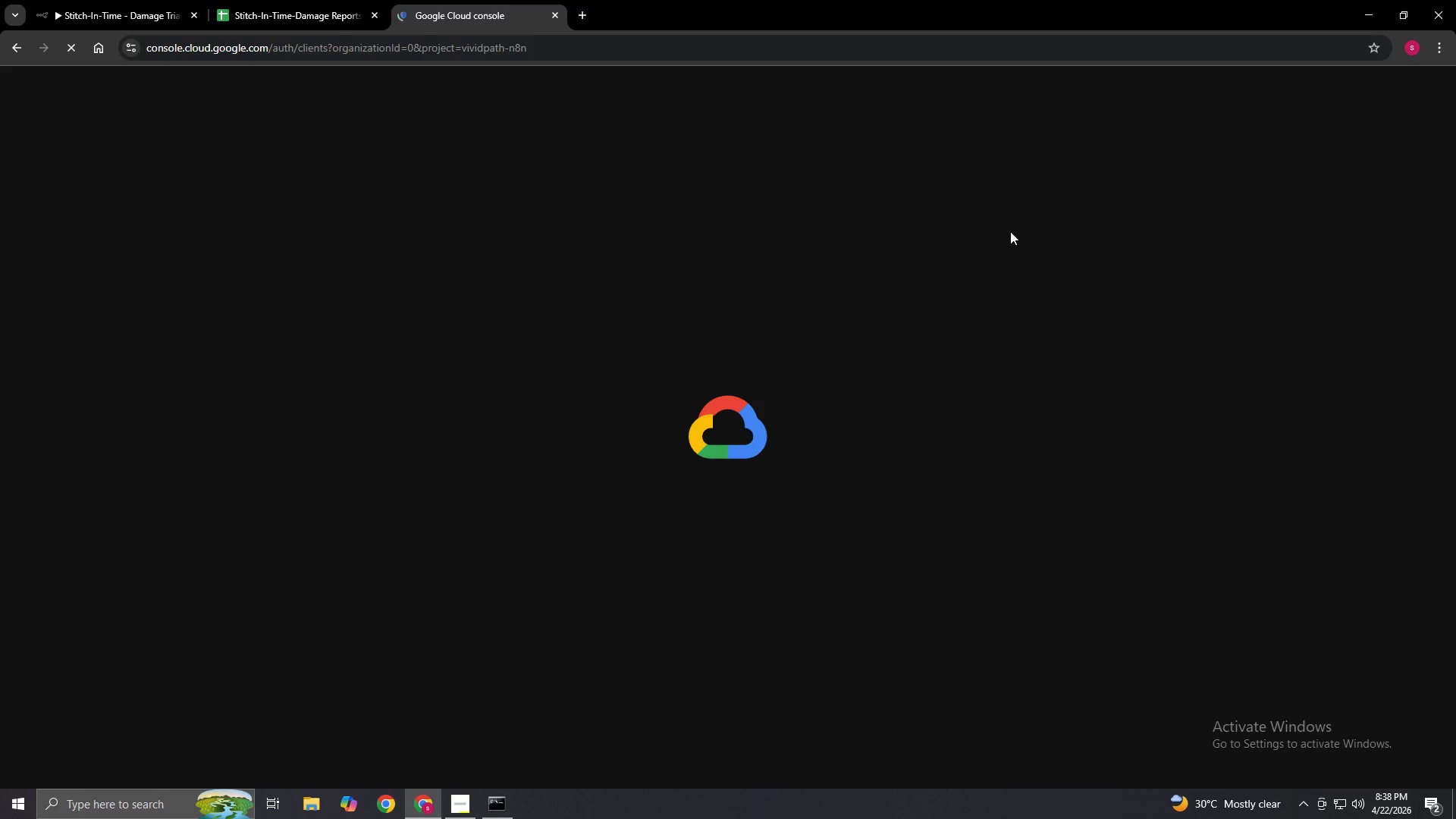 
key(Control+J)
 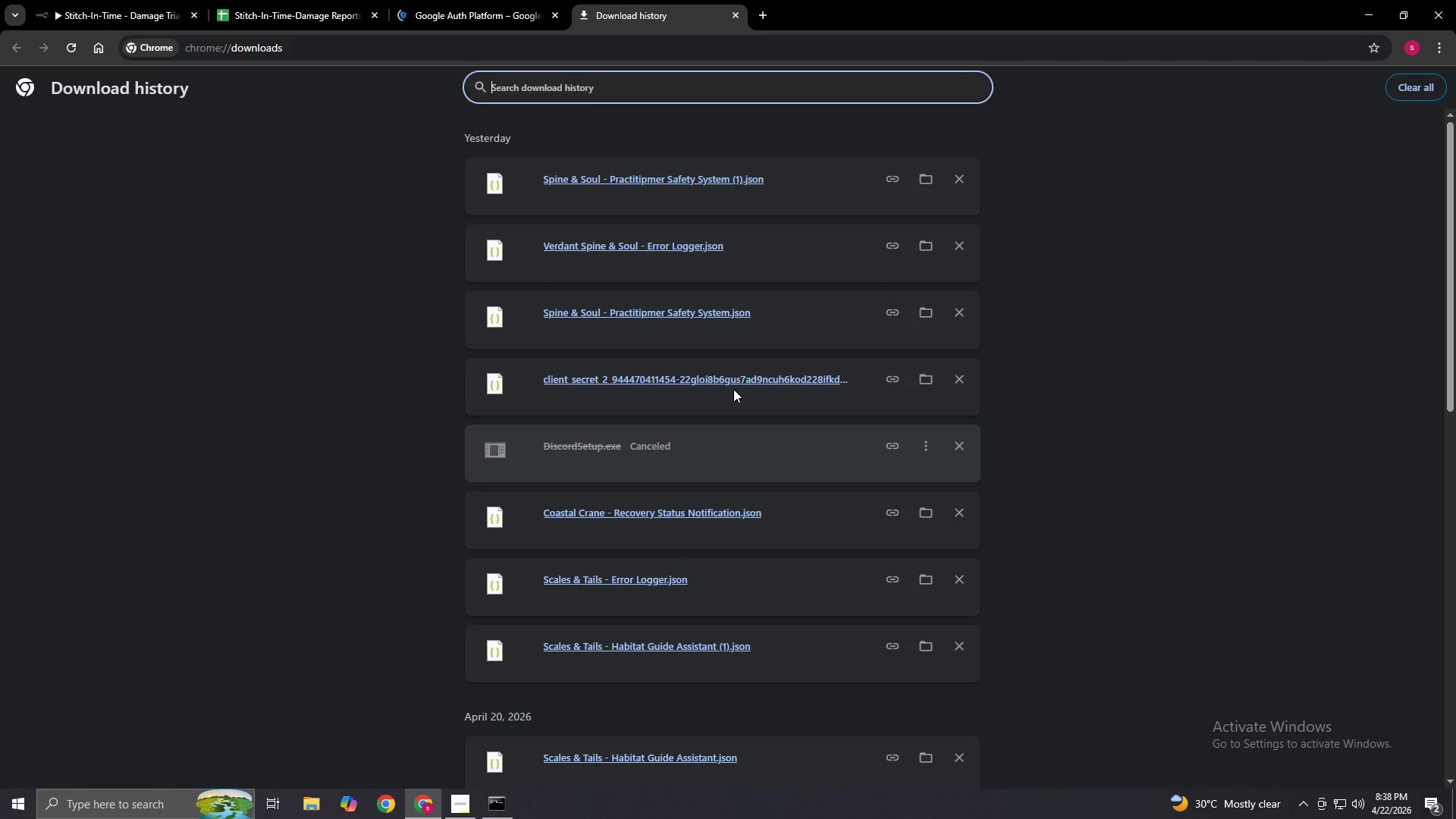 
left_click([731, 379])
 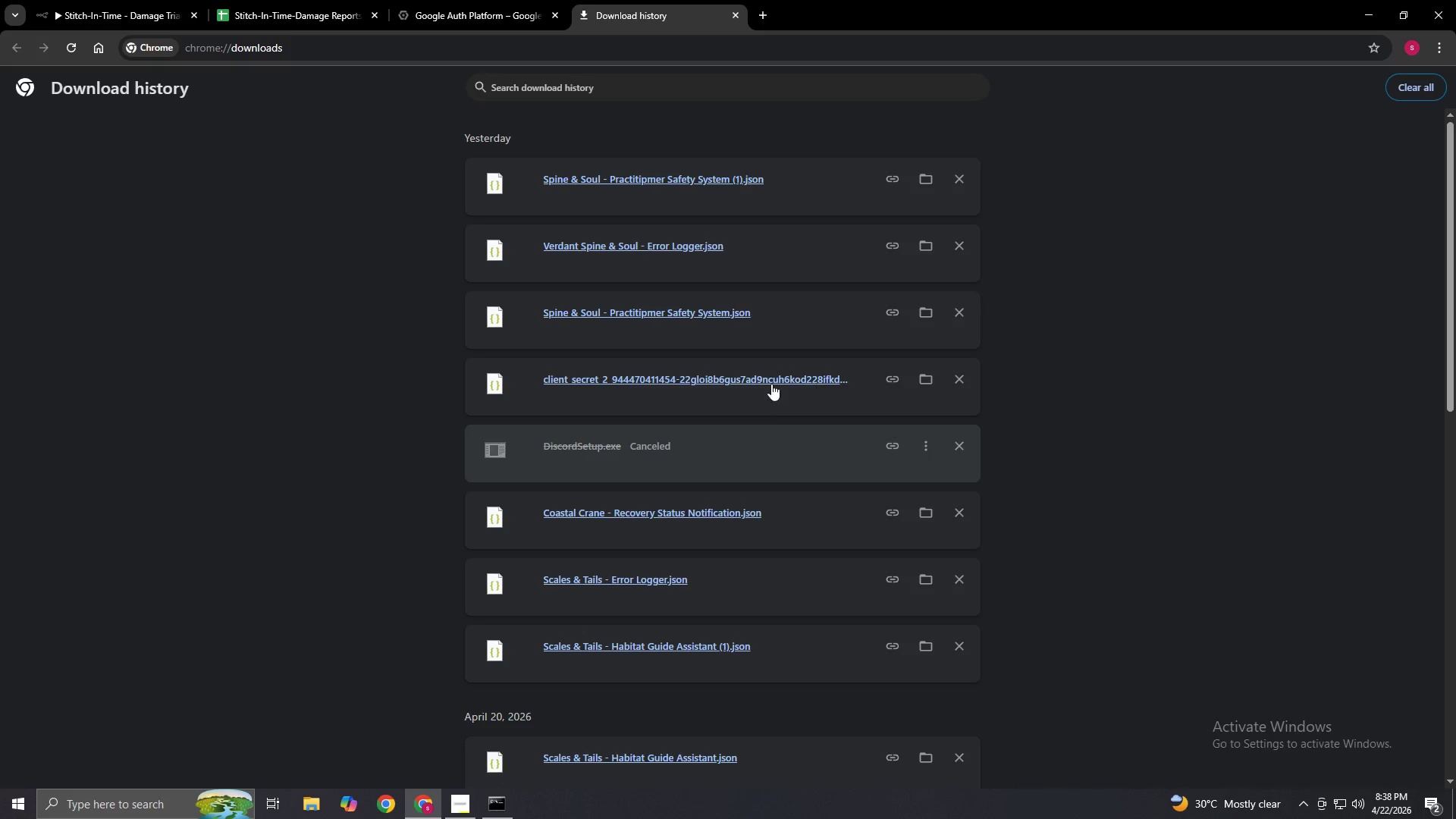 
left_click([531, 0])
 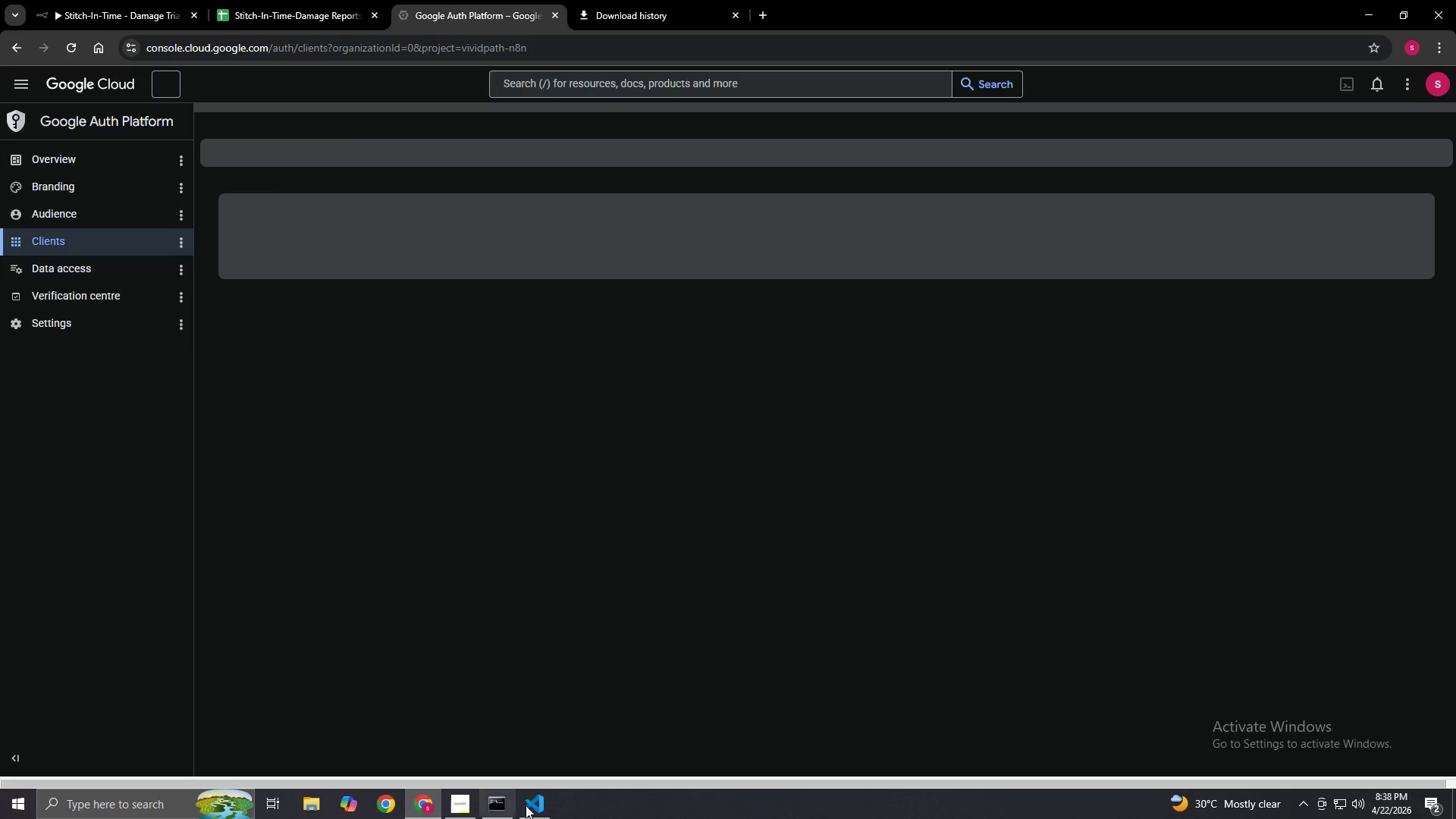 
left_click([534, 805])
 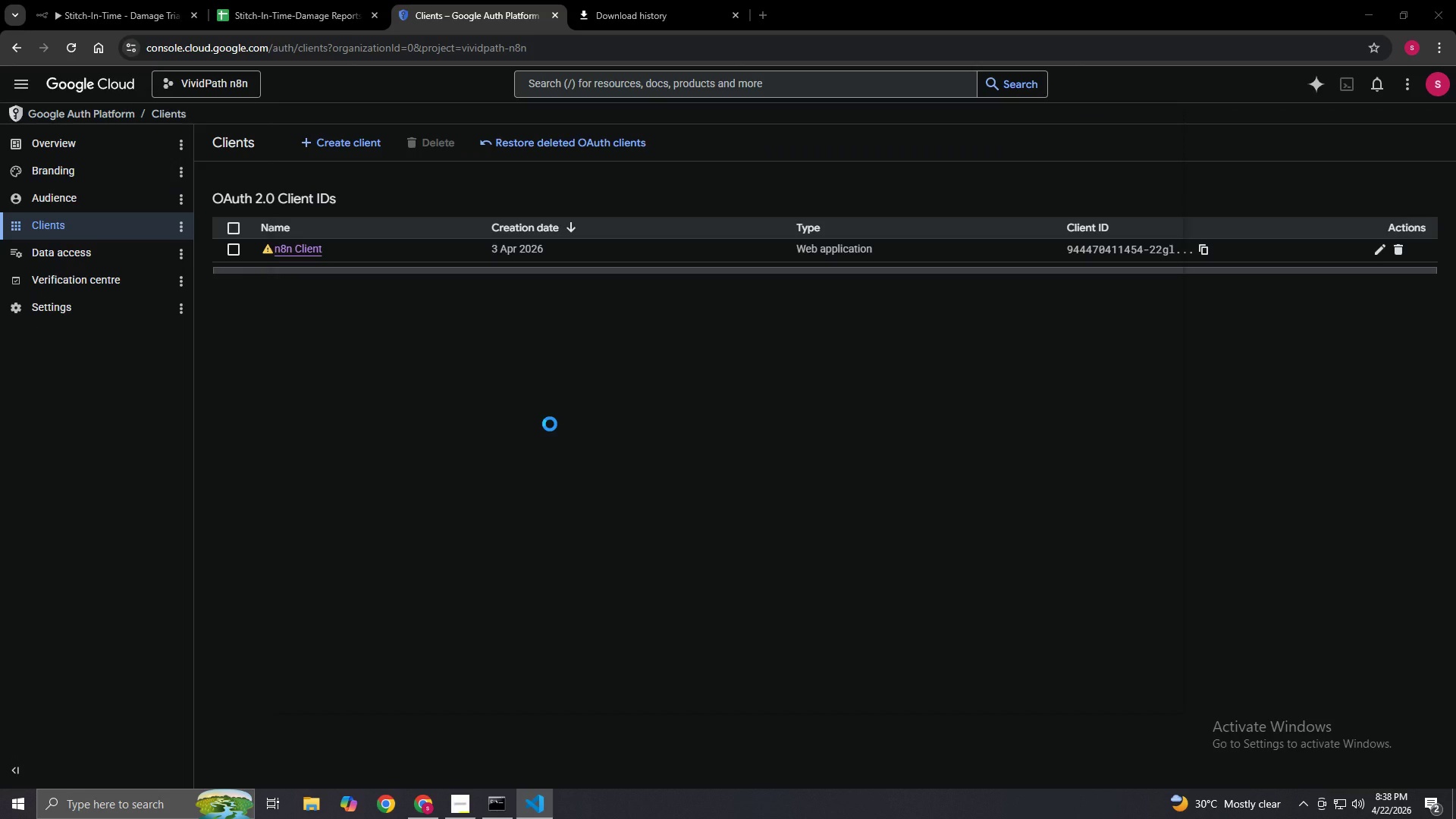 
left_click([1379, 400])
 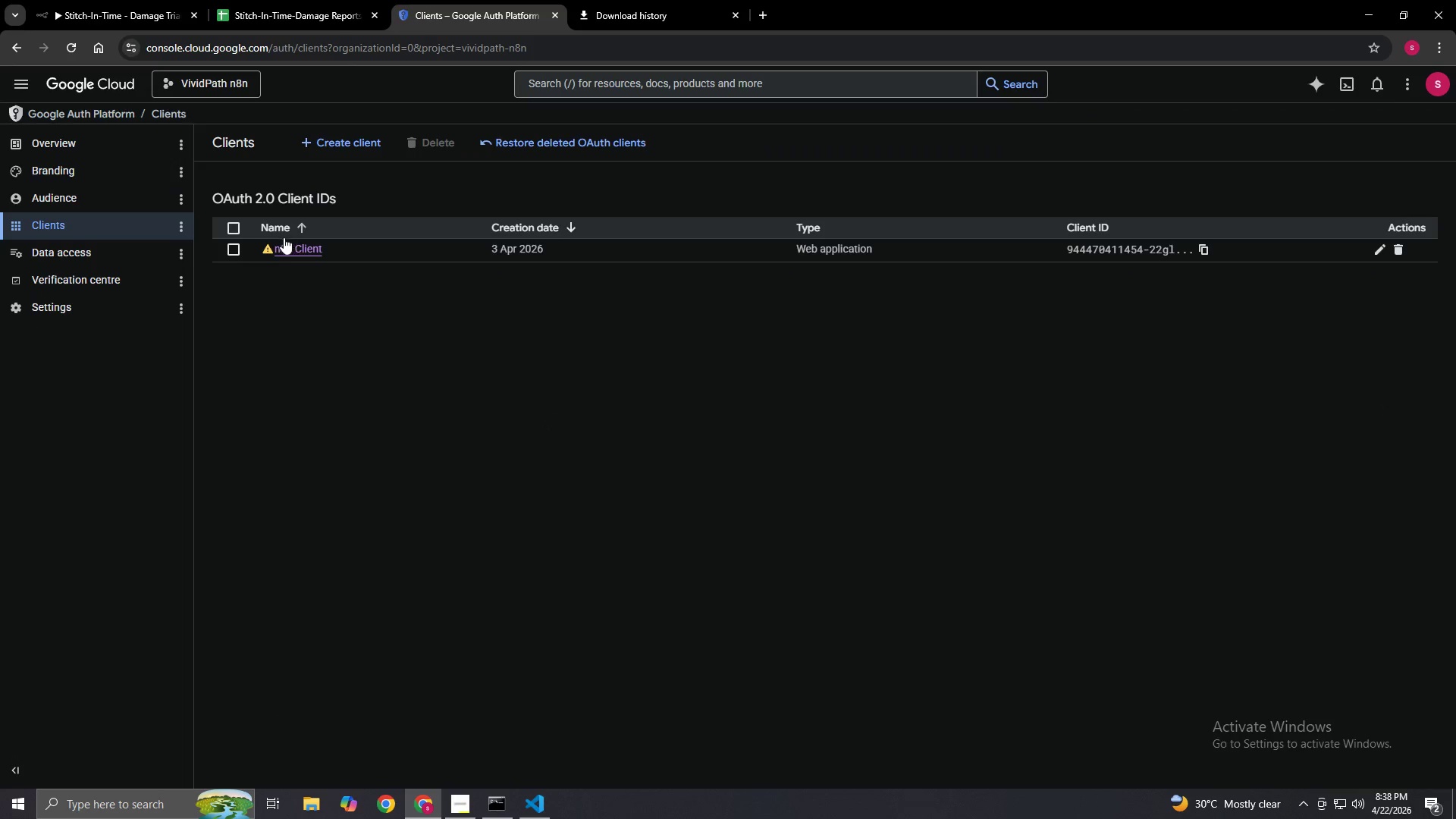 
left_click([287, 250])
 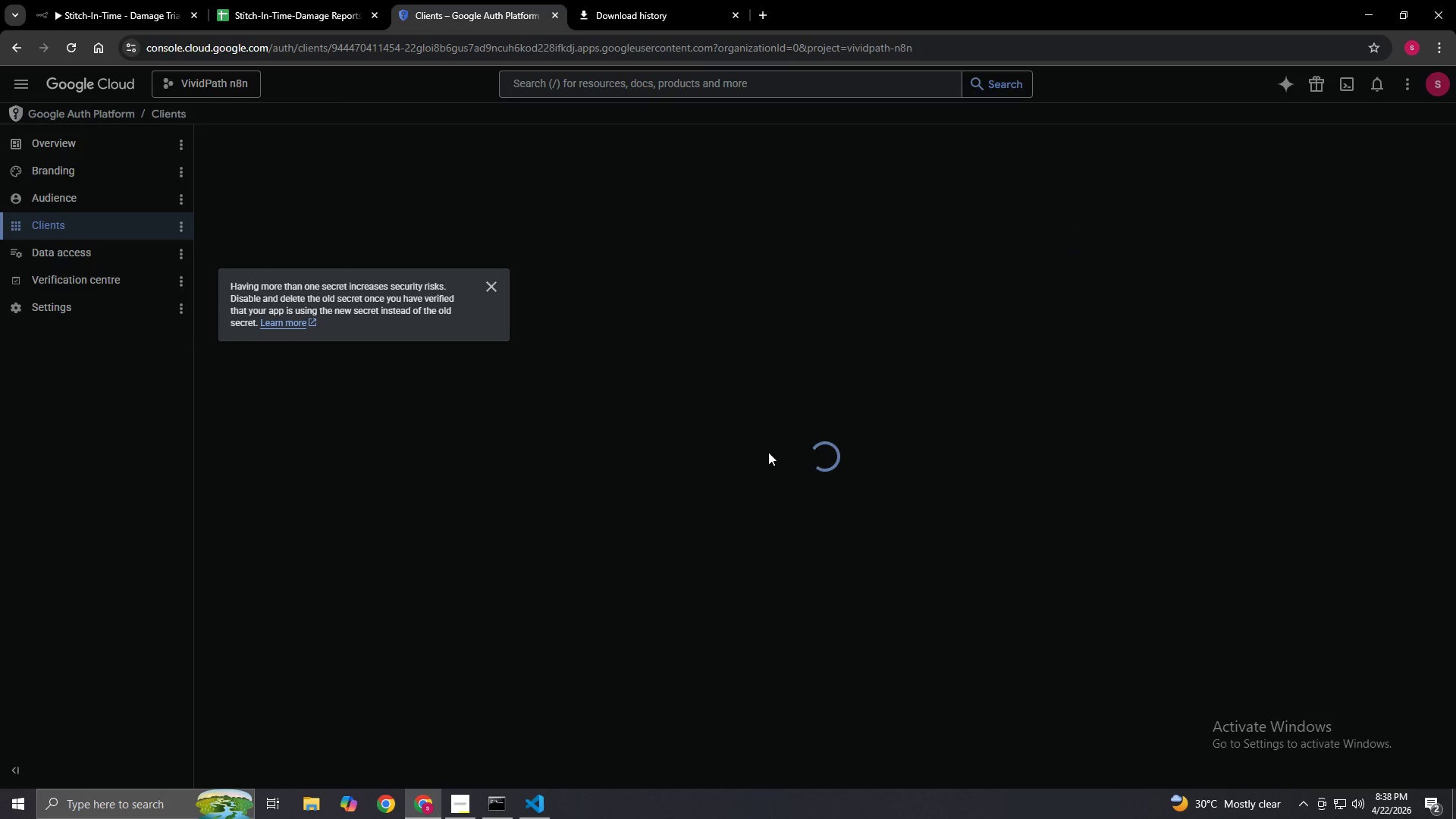 
wait(7.53)
 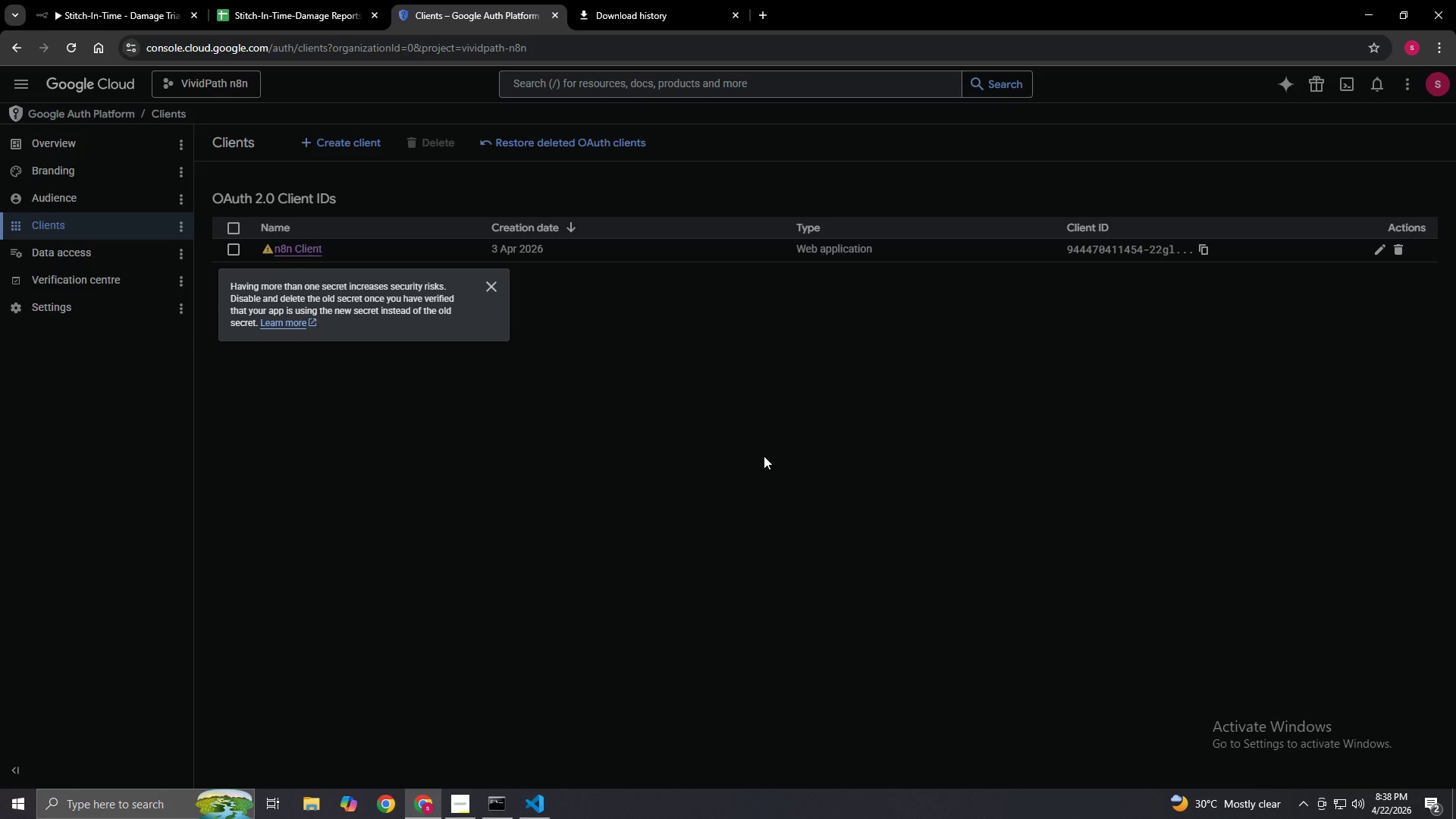 
left_click([500, 287])
 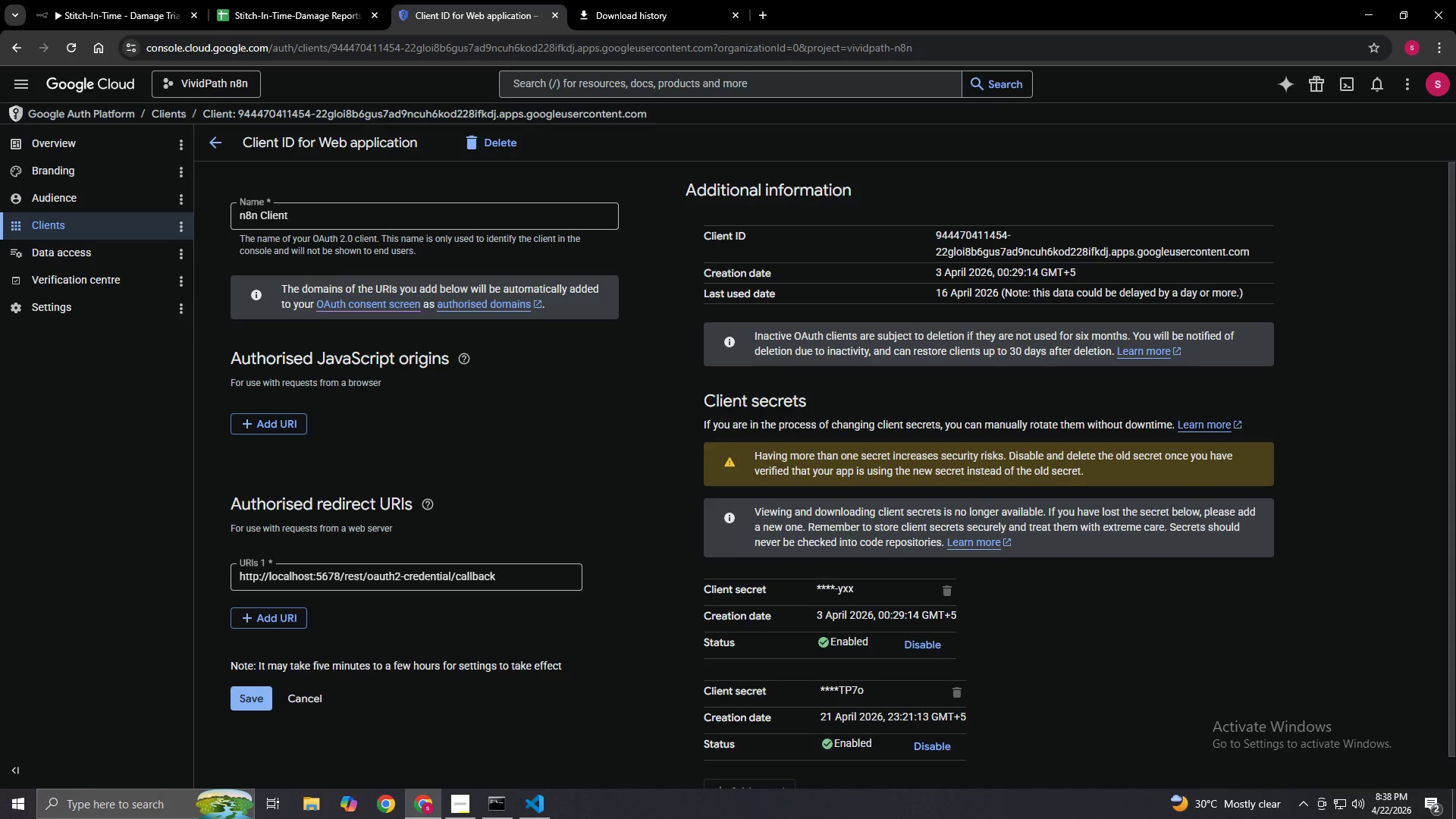 
mouse_move([544, 799])
 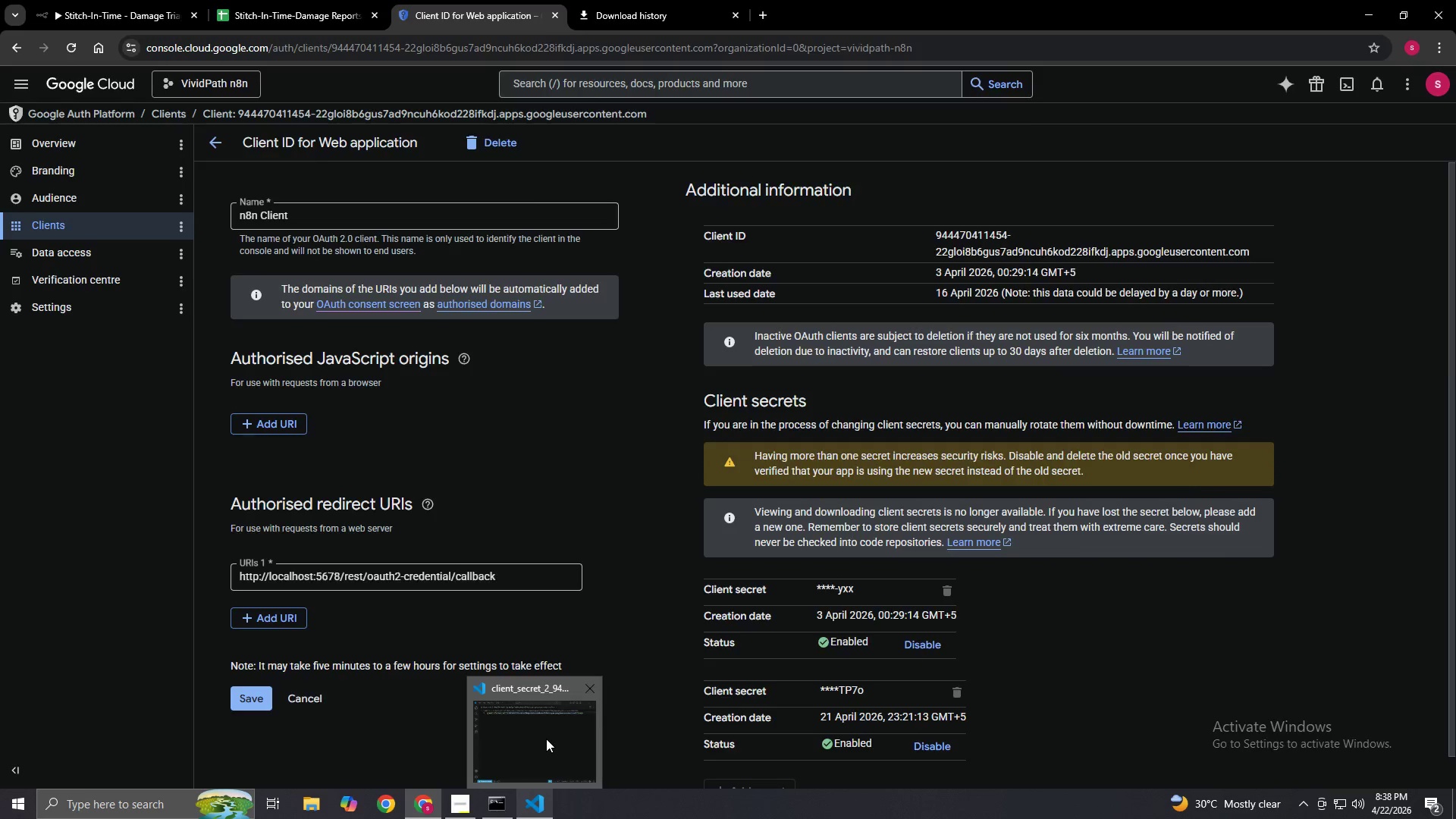 
left_click([546, 739])
 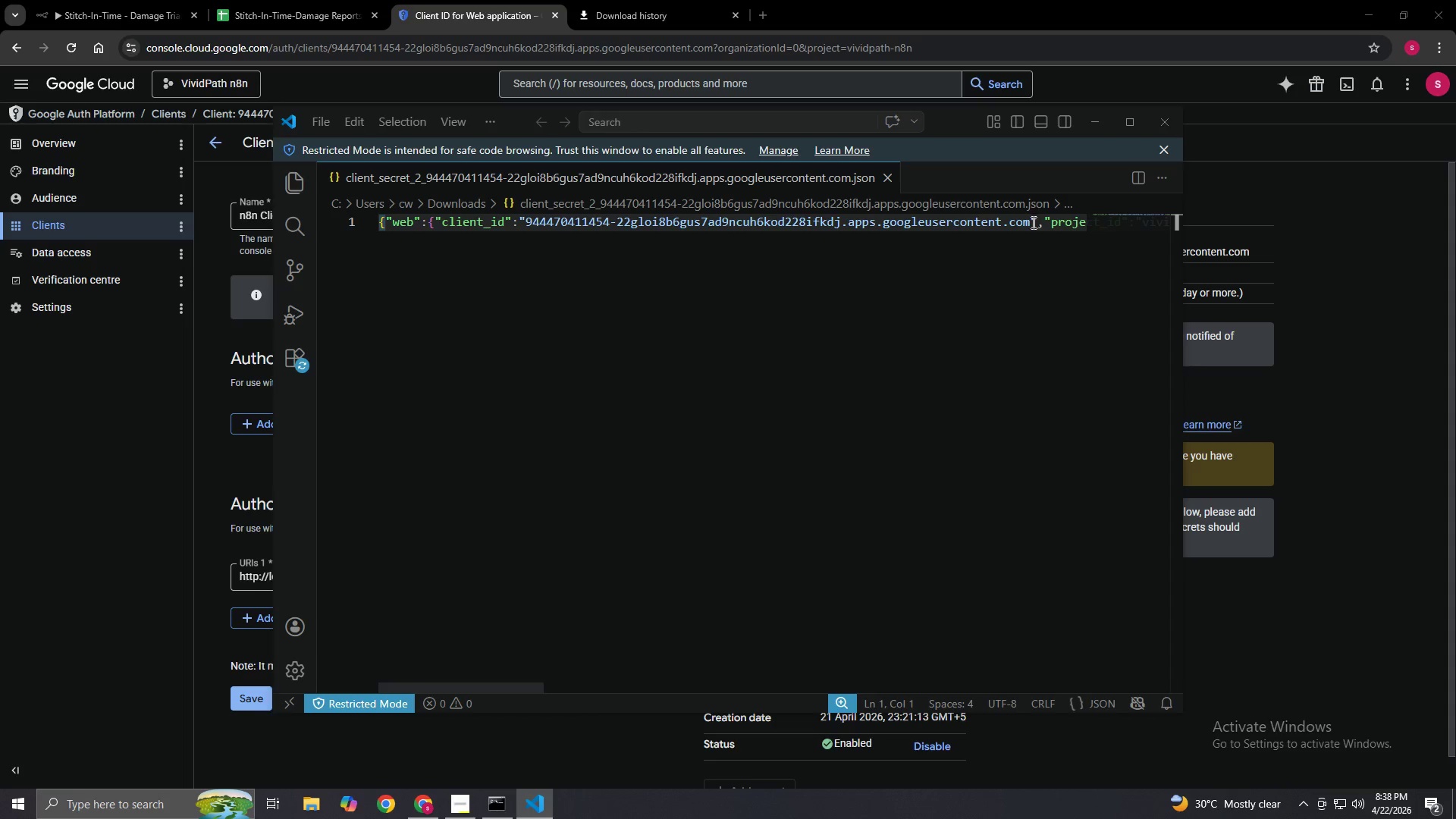 
left_click_drag(start_coordinate=[1031, 221], to_coordinate=[526, 224])
 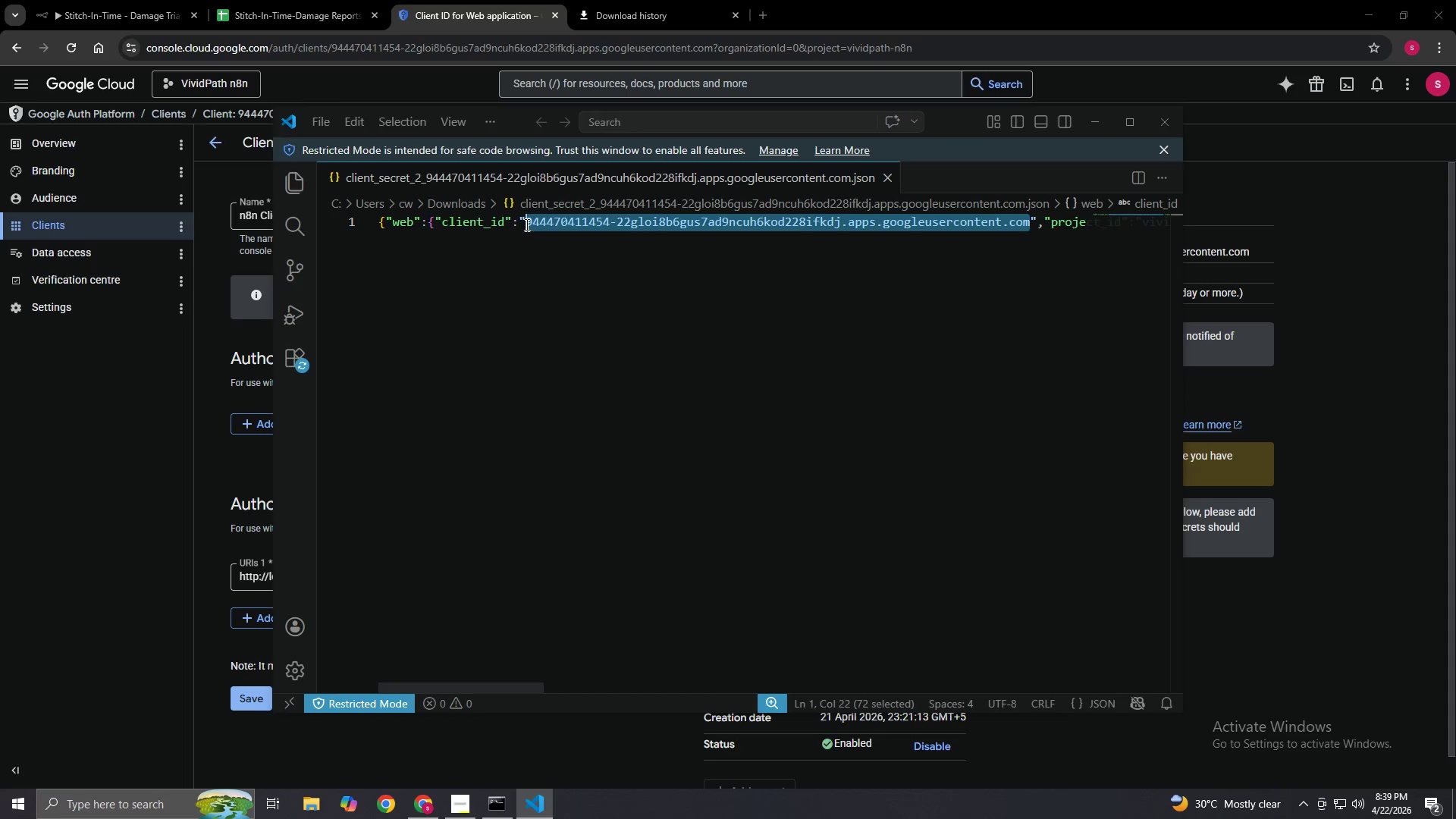 
key(Control+C)
 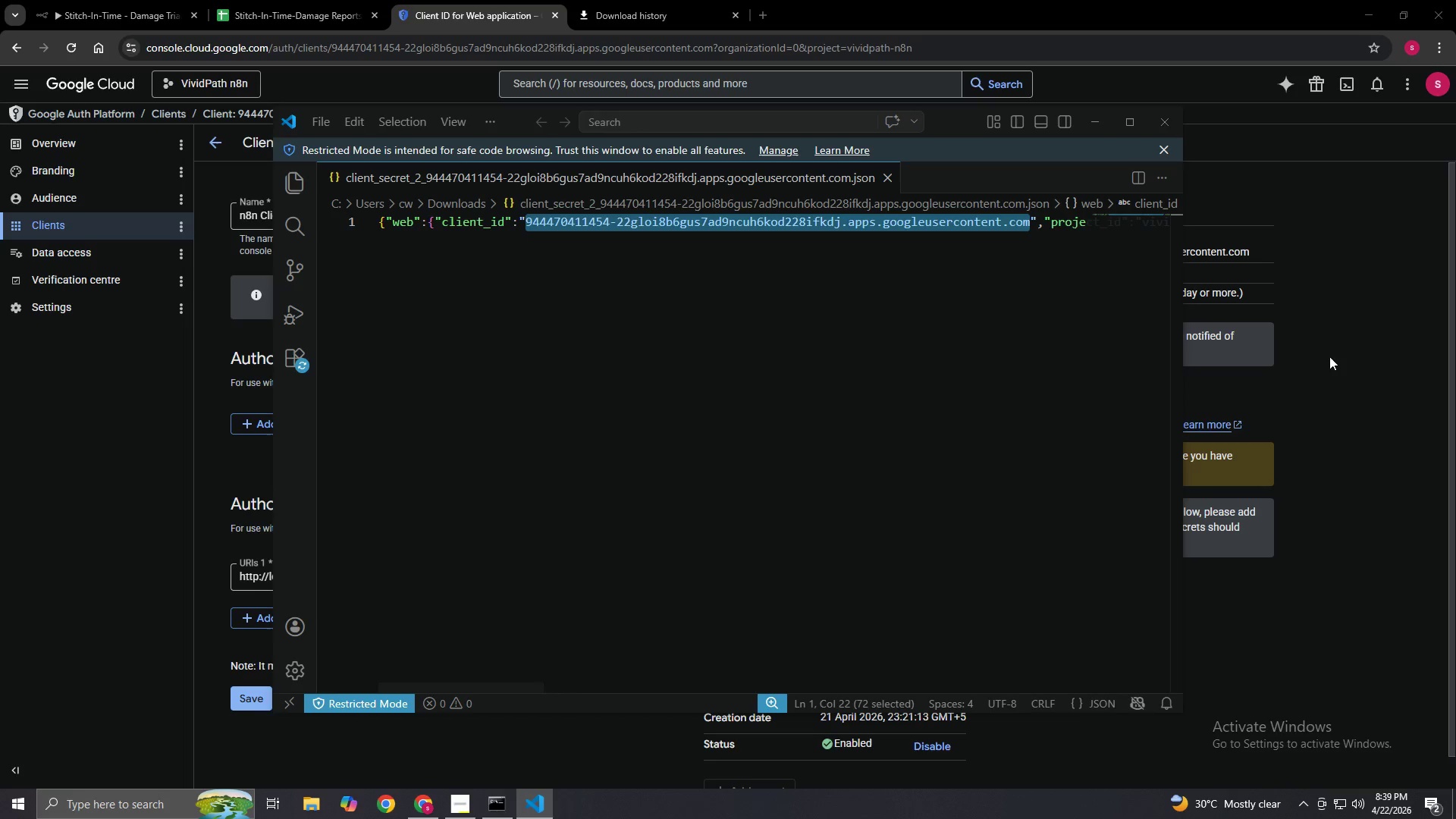 
left_click([1374, 356])
 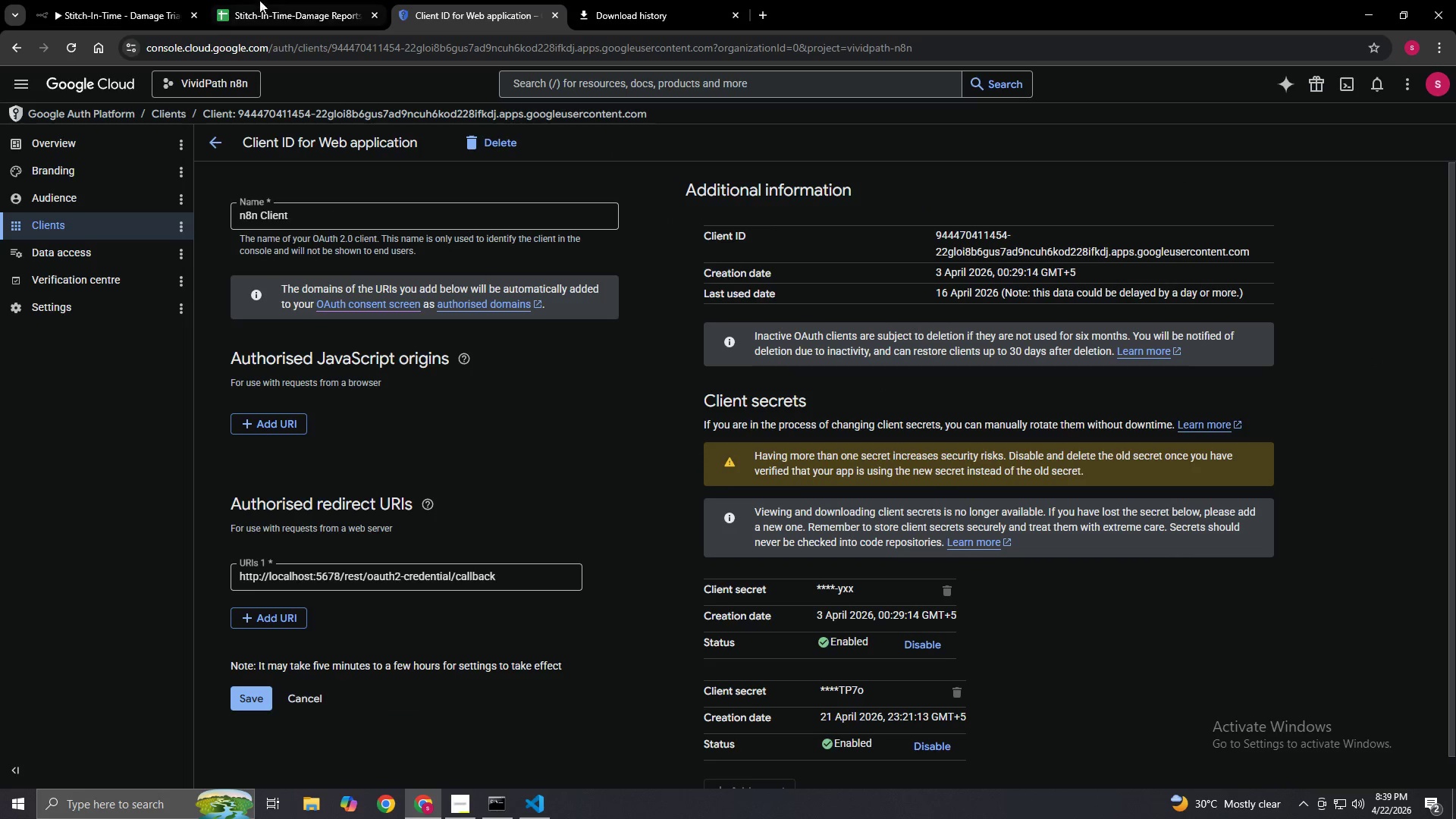 
left_click([268, 0])
 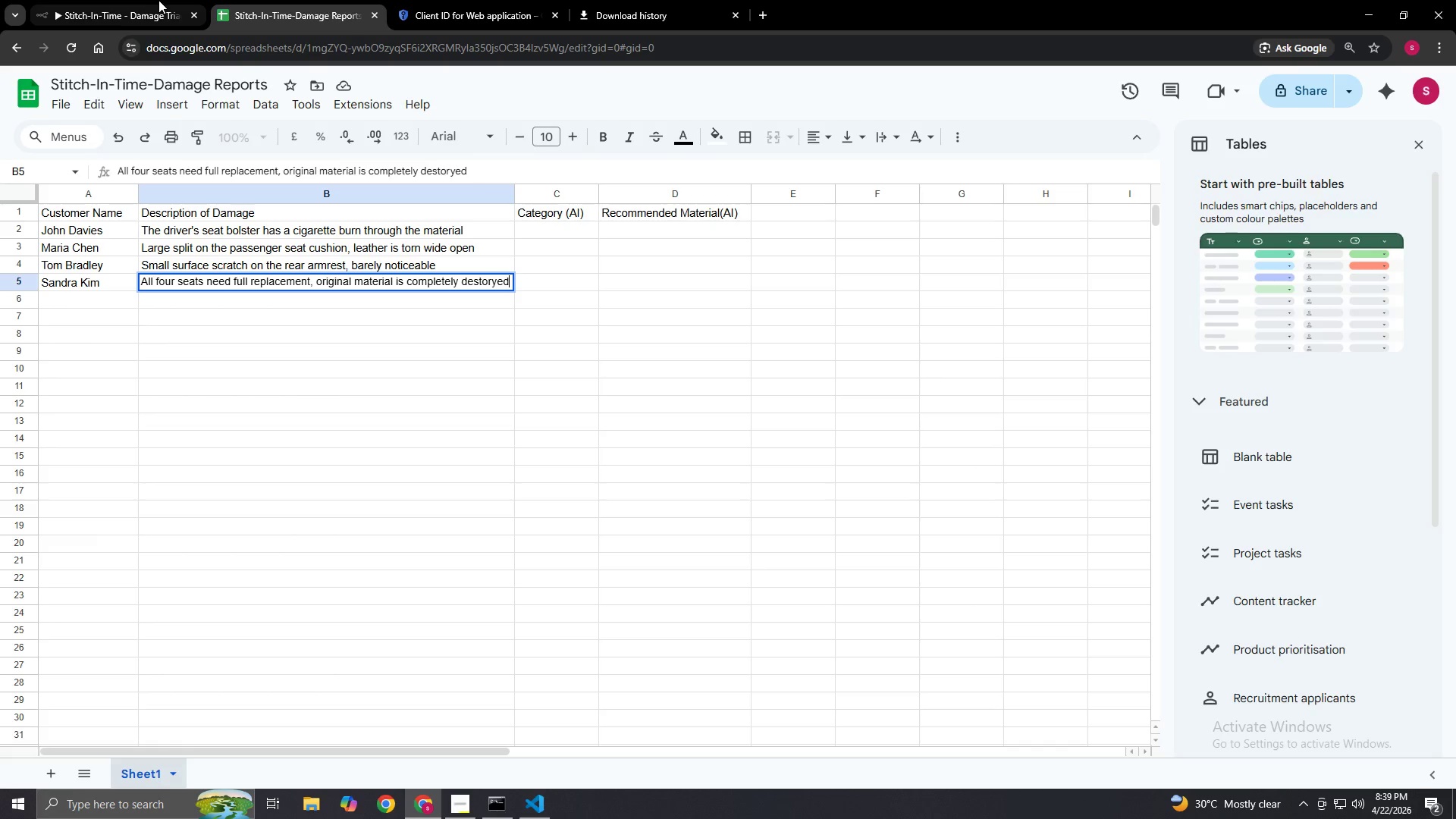 
left_click([145, 0])
 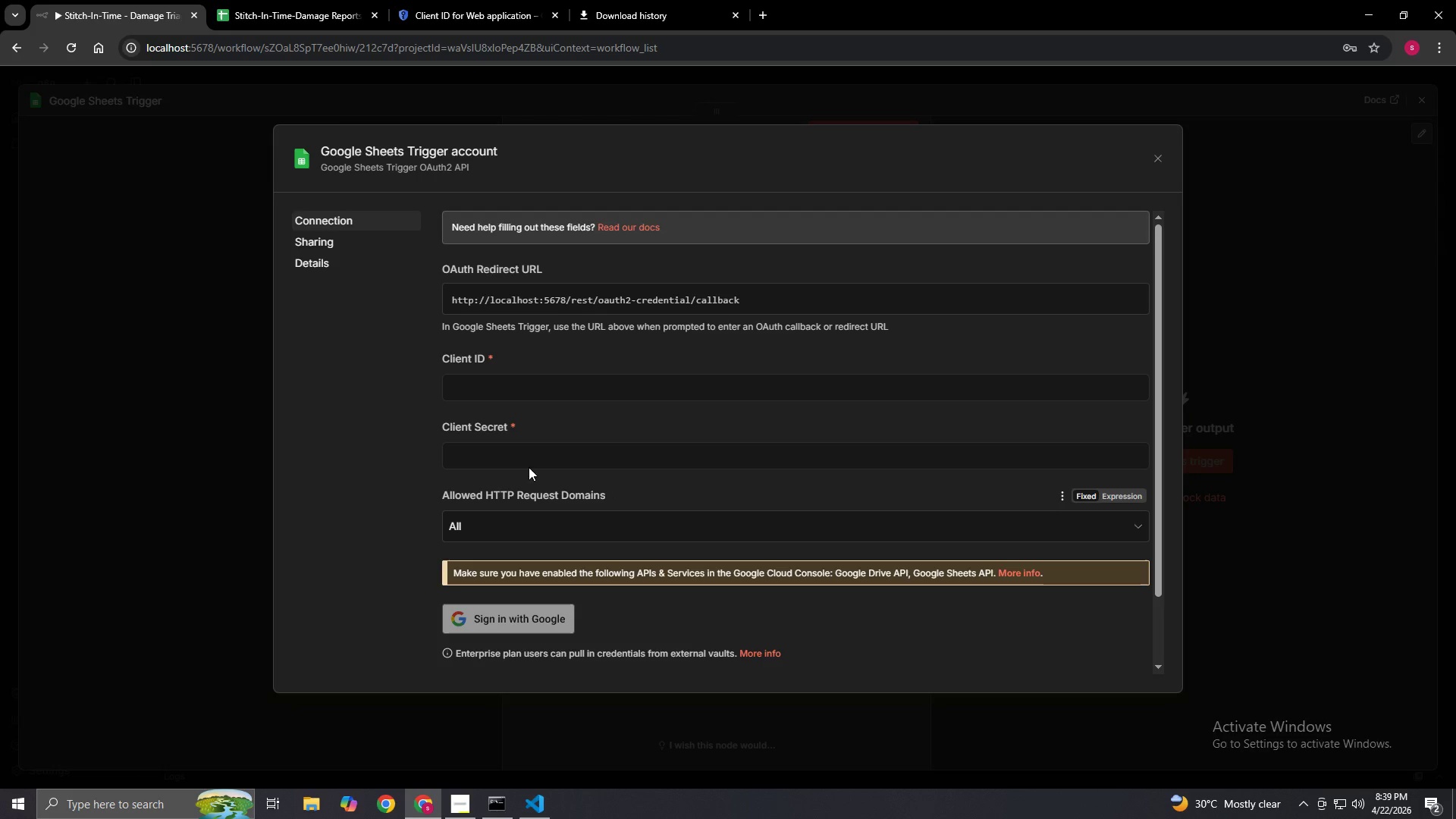 
left_click([526, 457])
 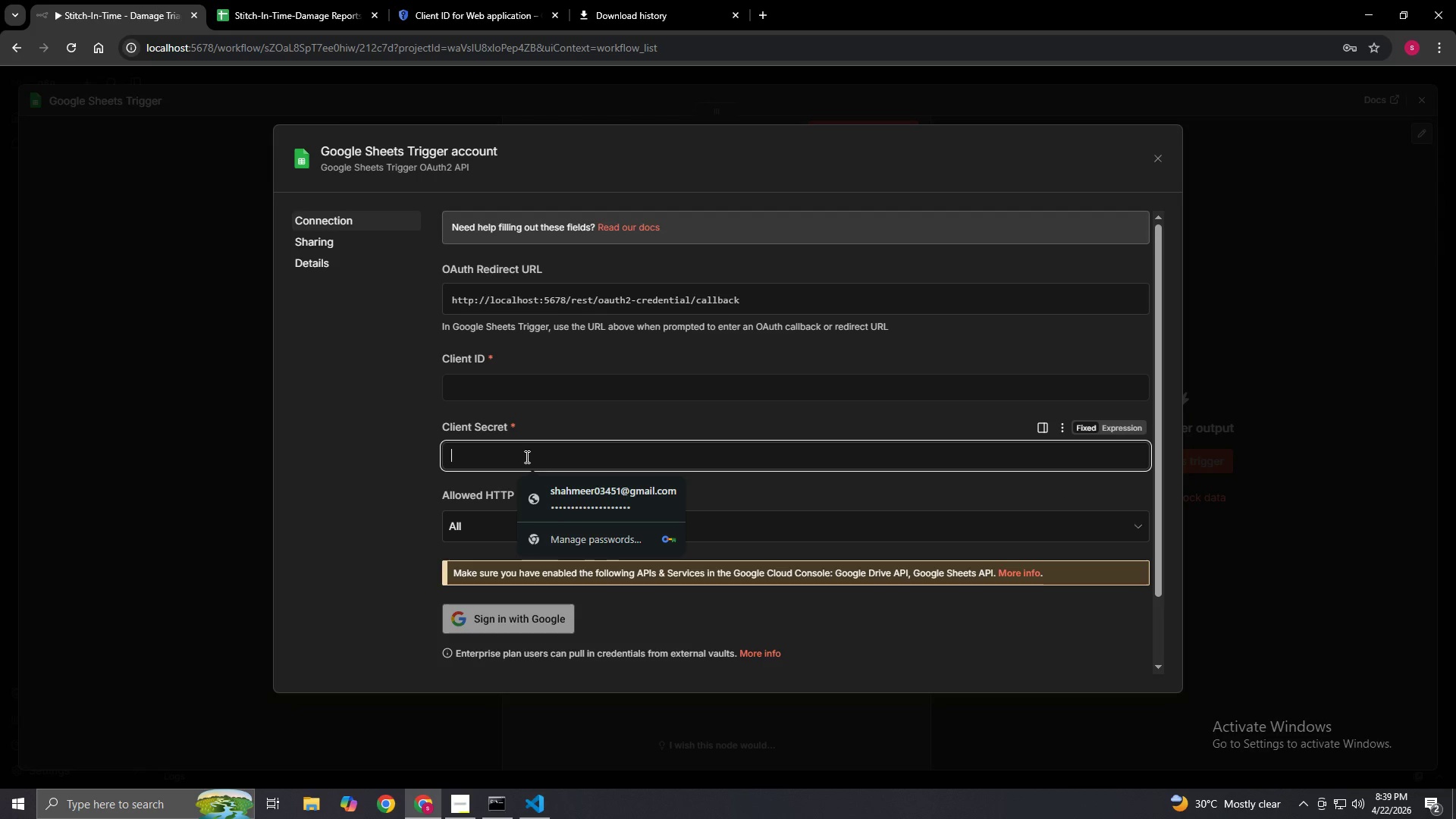 
key(Control+V)
 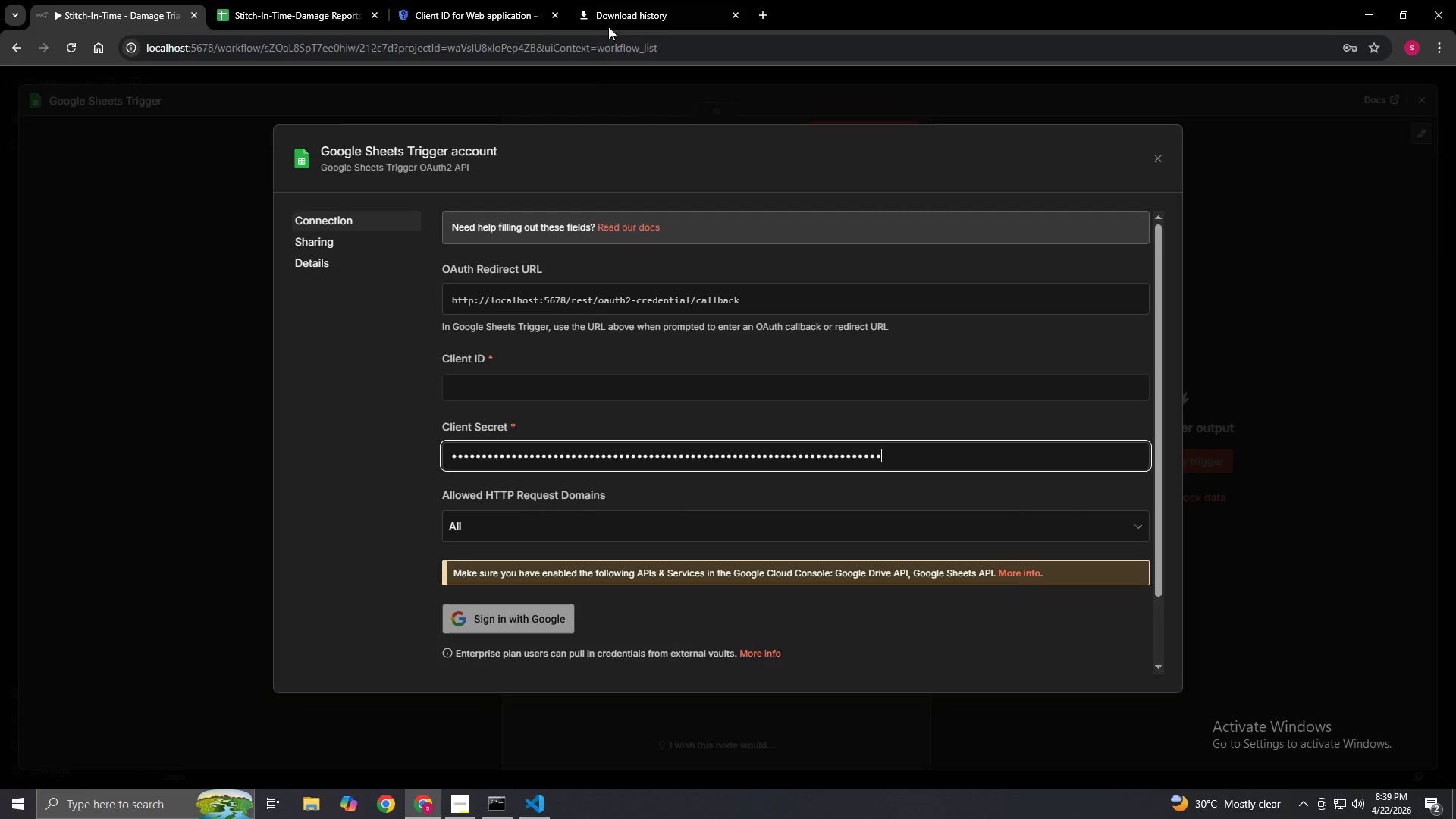 
left_click([464, 3])
 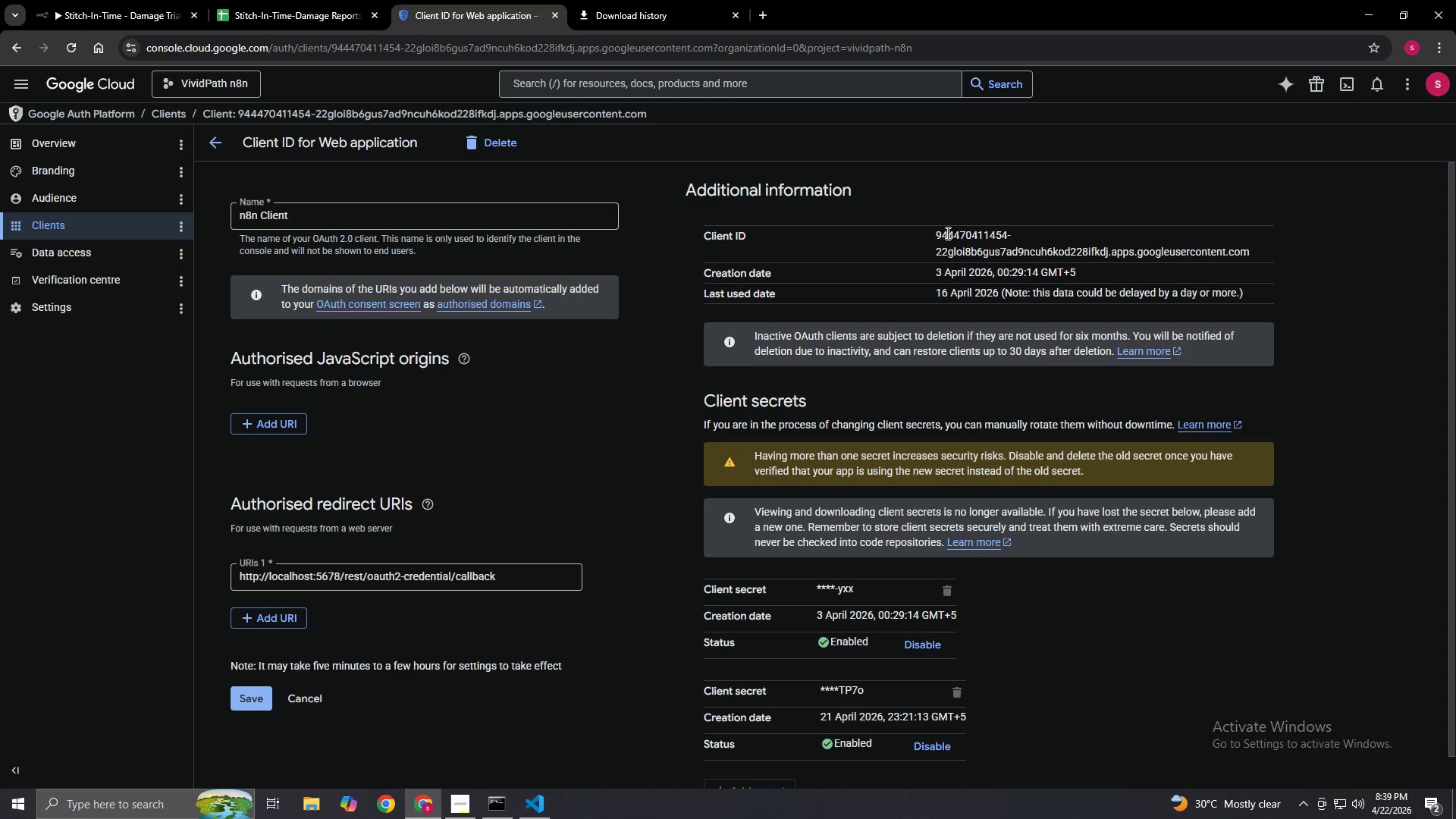 
left_click_drag(start_coordinate=[934, 232], to_coordinate=[1256, 253])
 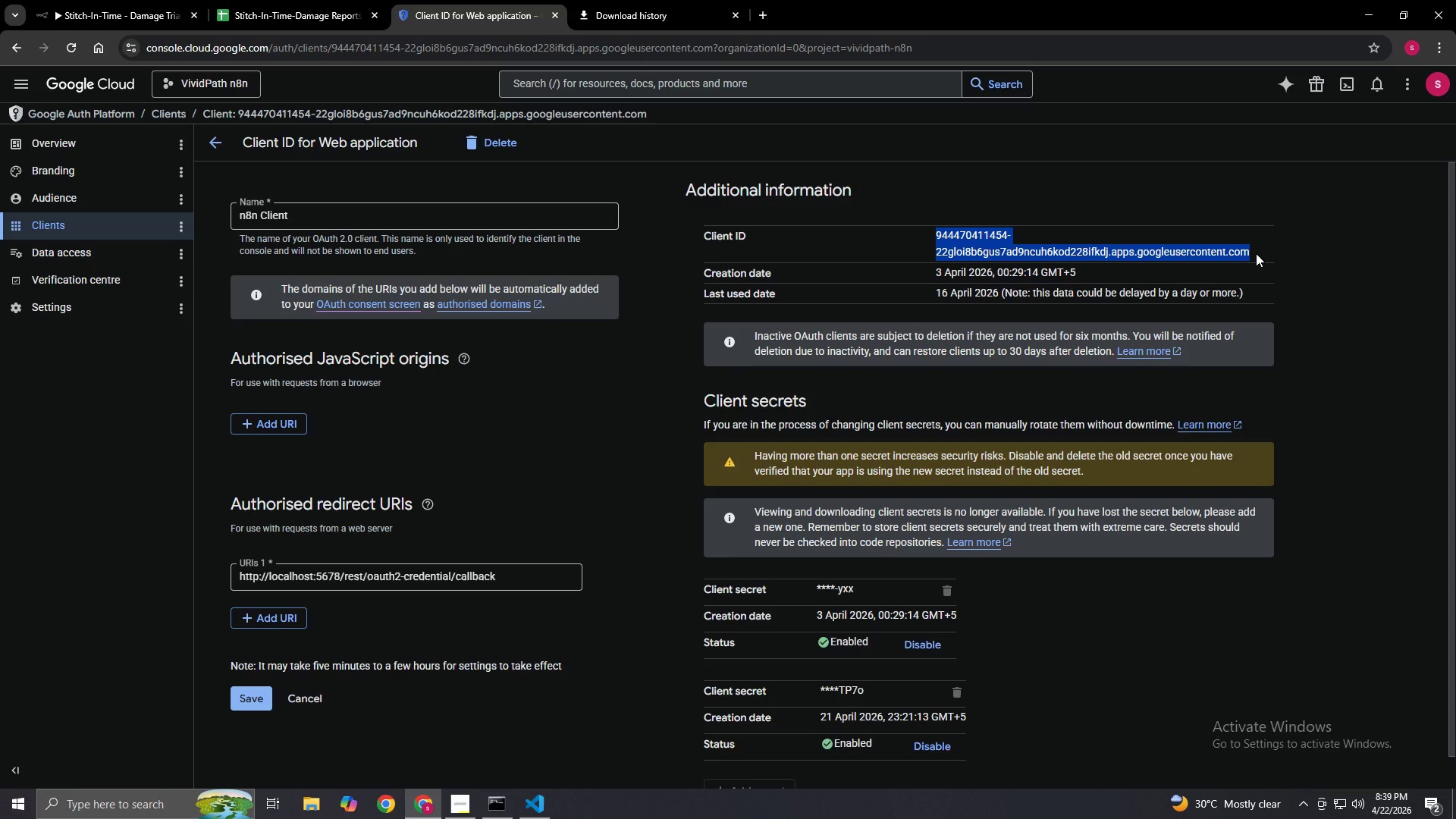 
key(Control+C)
 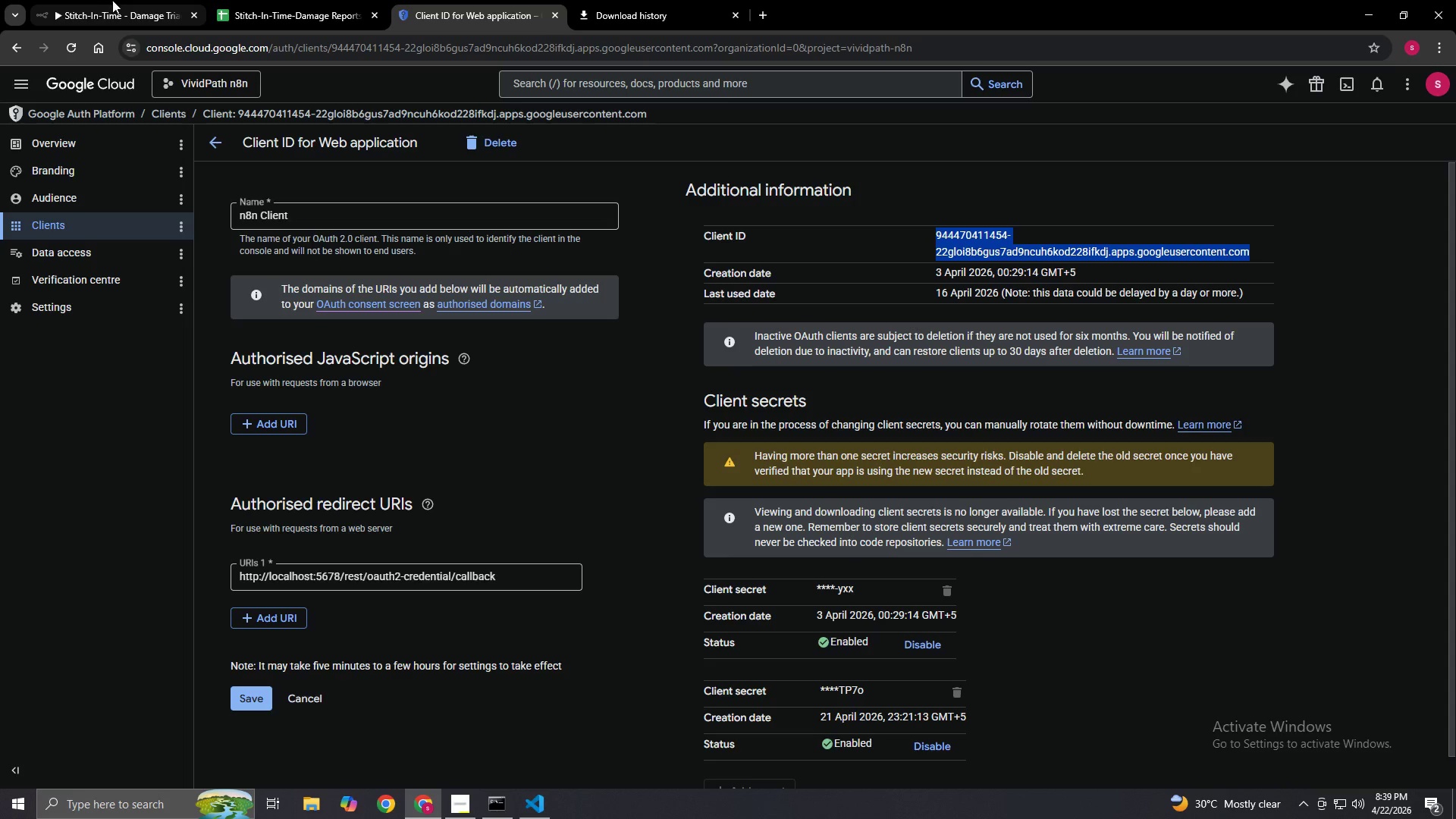 
left_click([132, 0])
 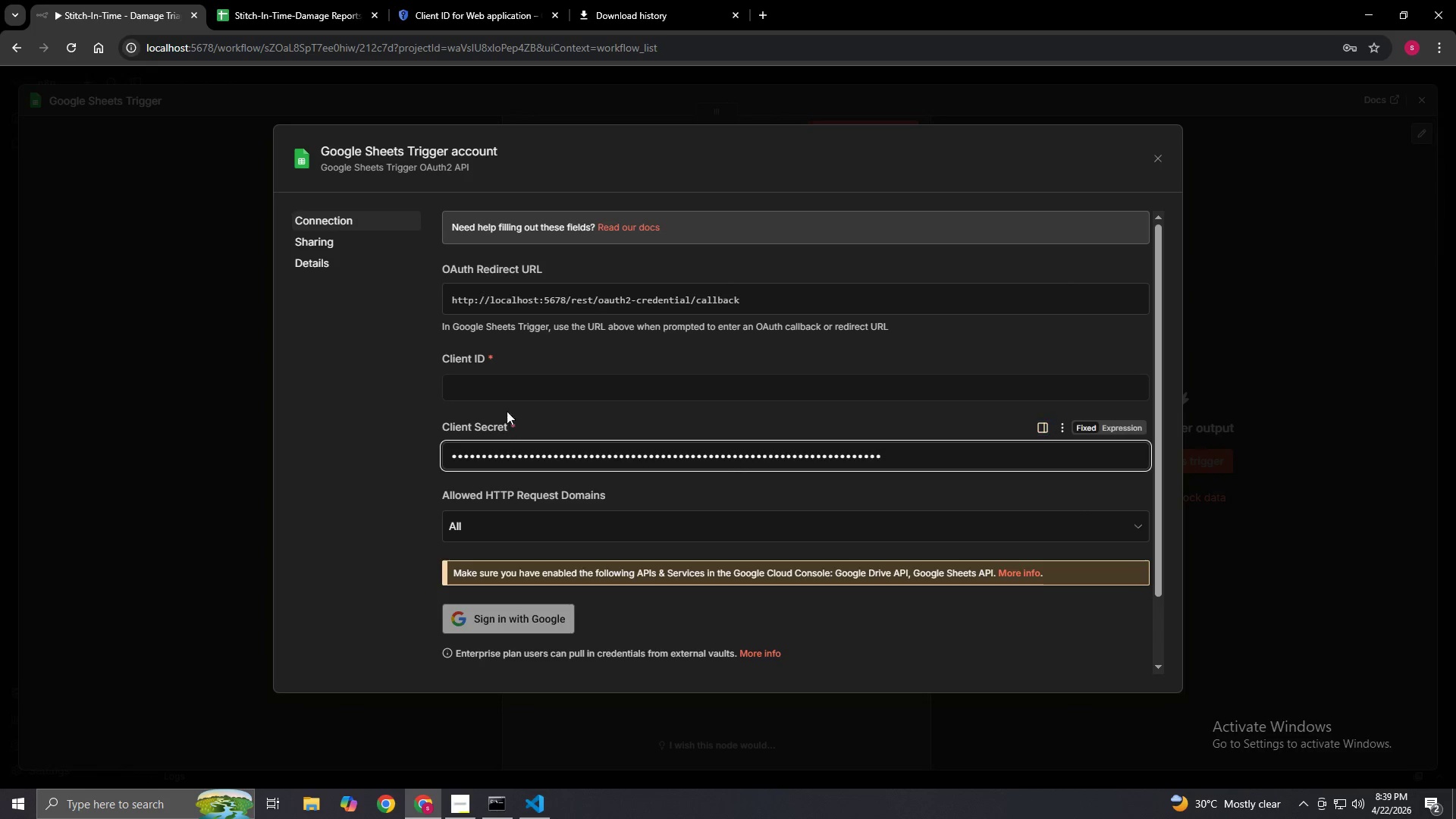 
left_click([515, 378])
 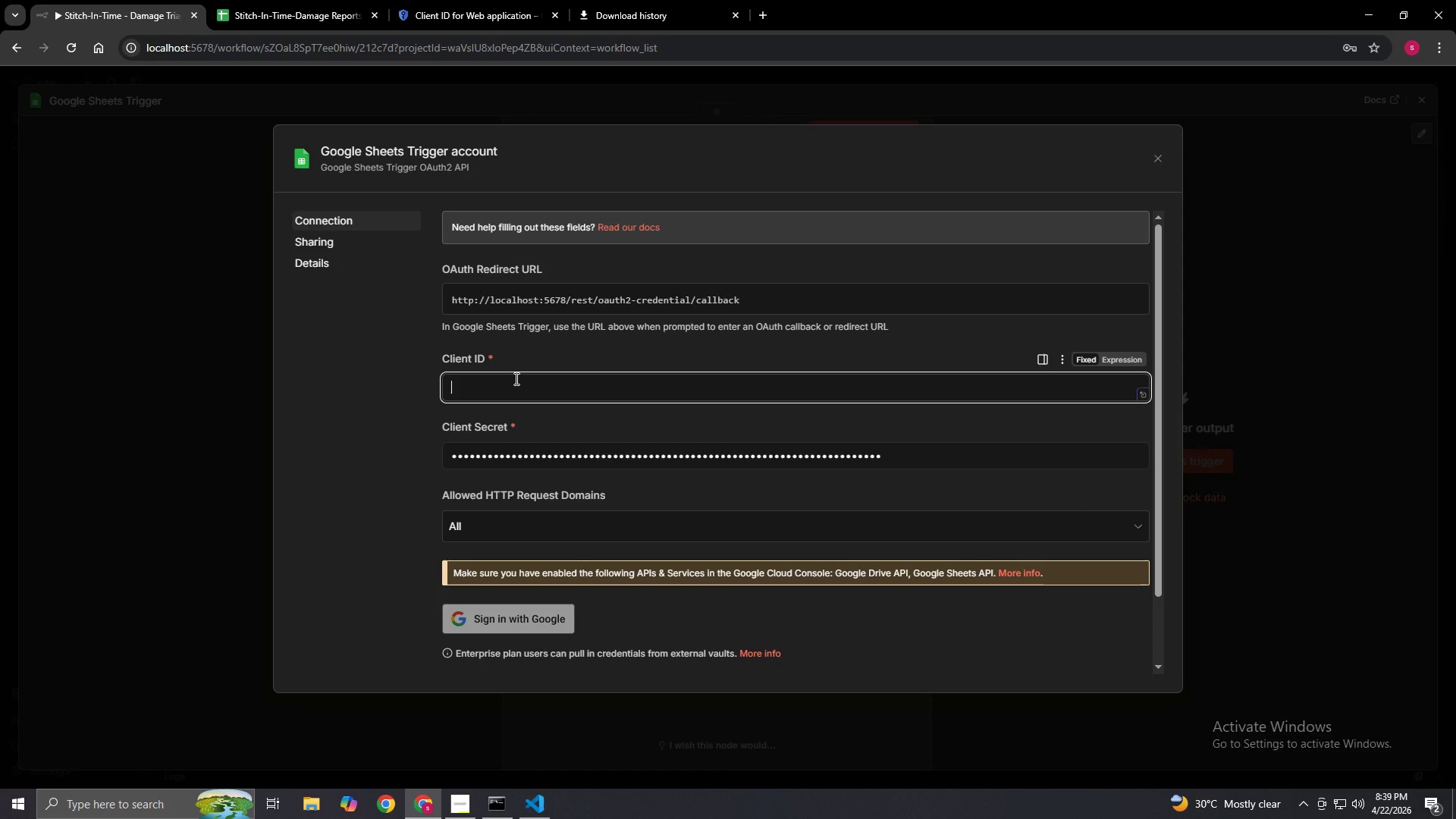 
key(Control+V)
 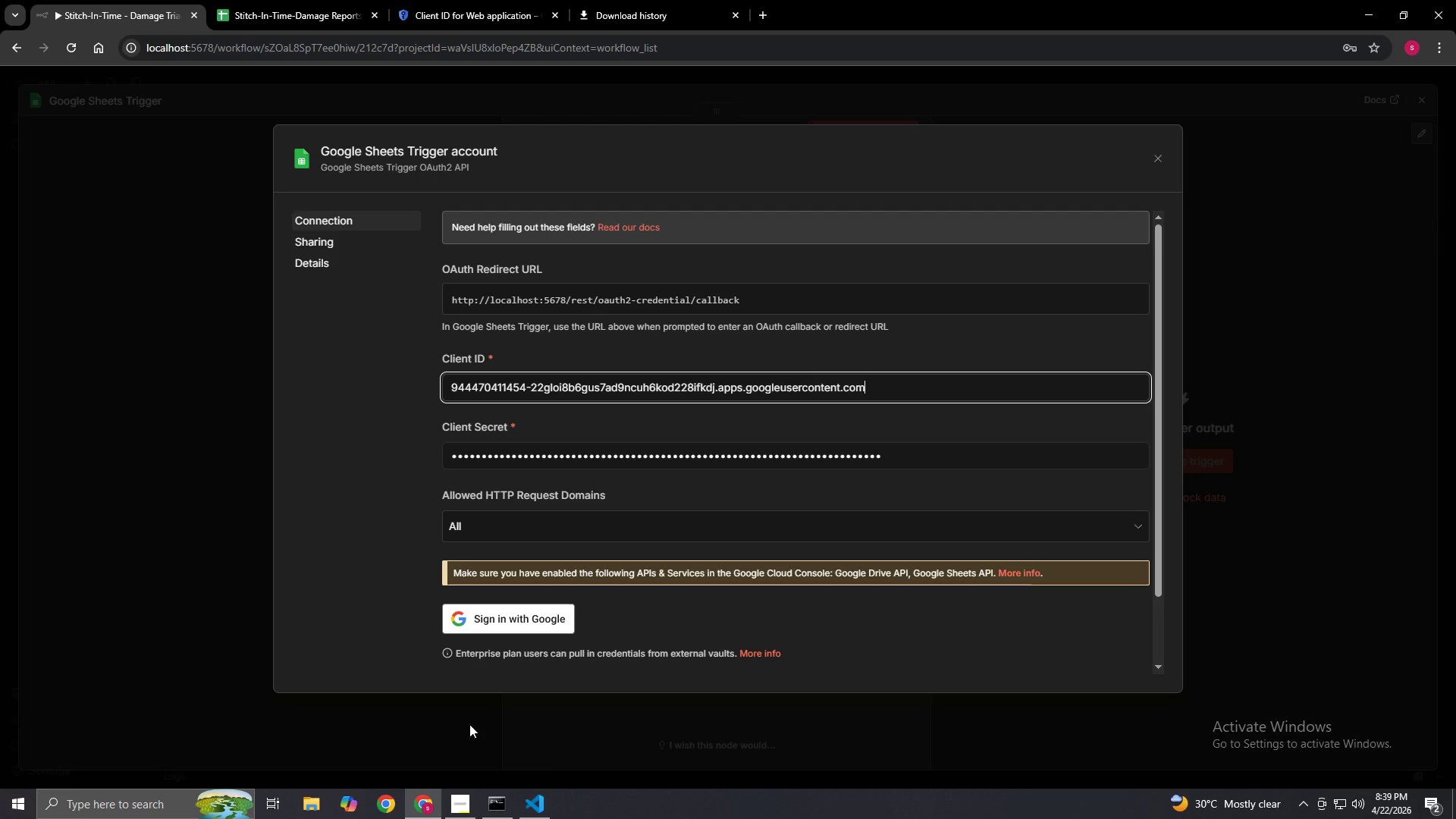 
mouse_move([494, 802])
 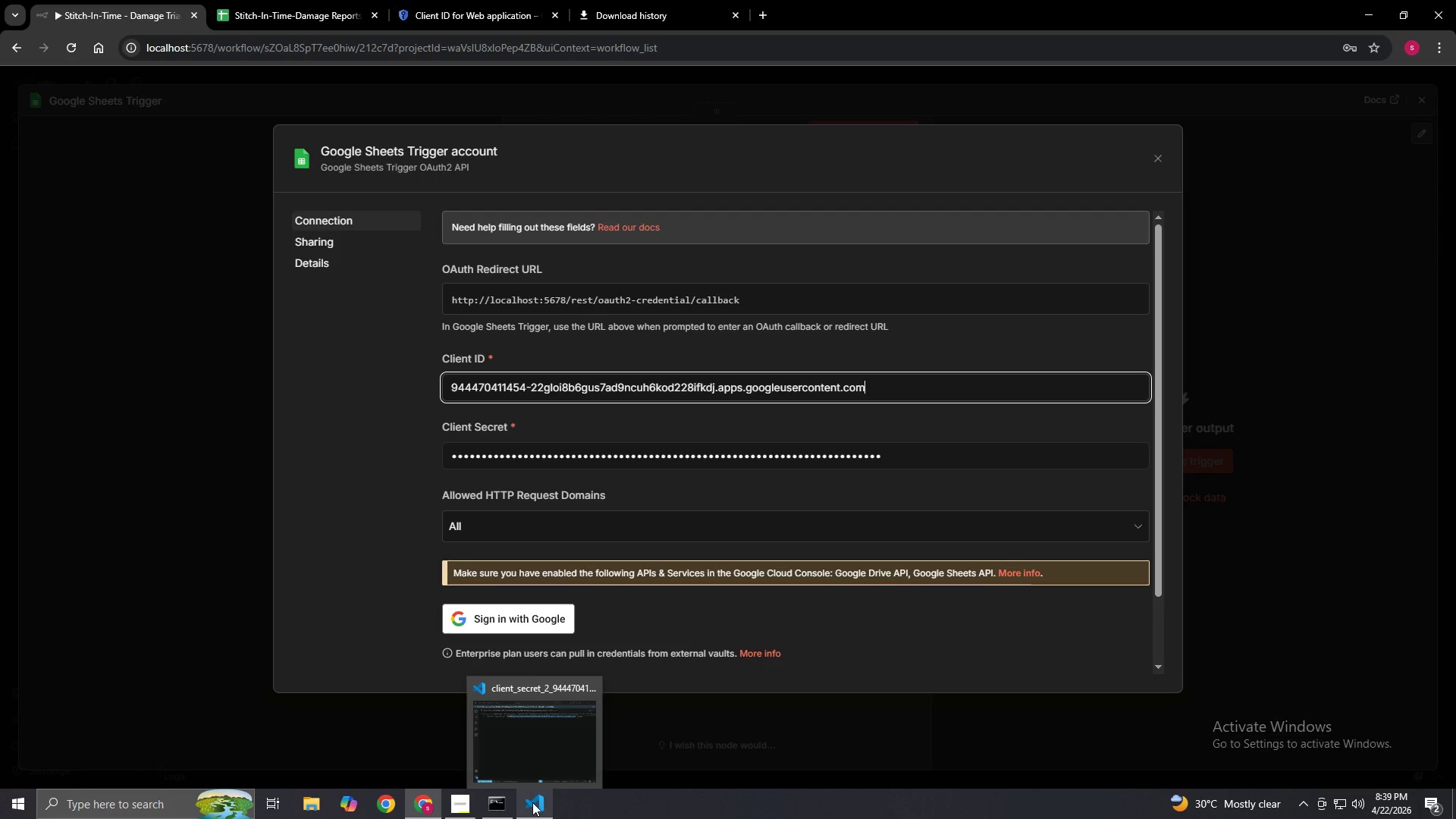 
left_click([532, 802])
 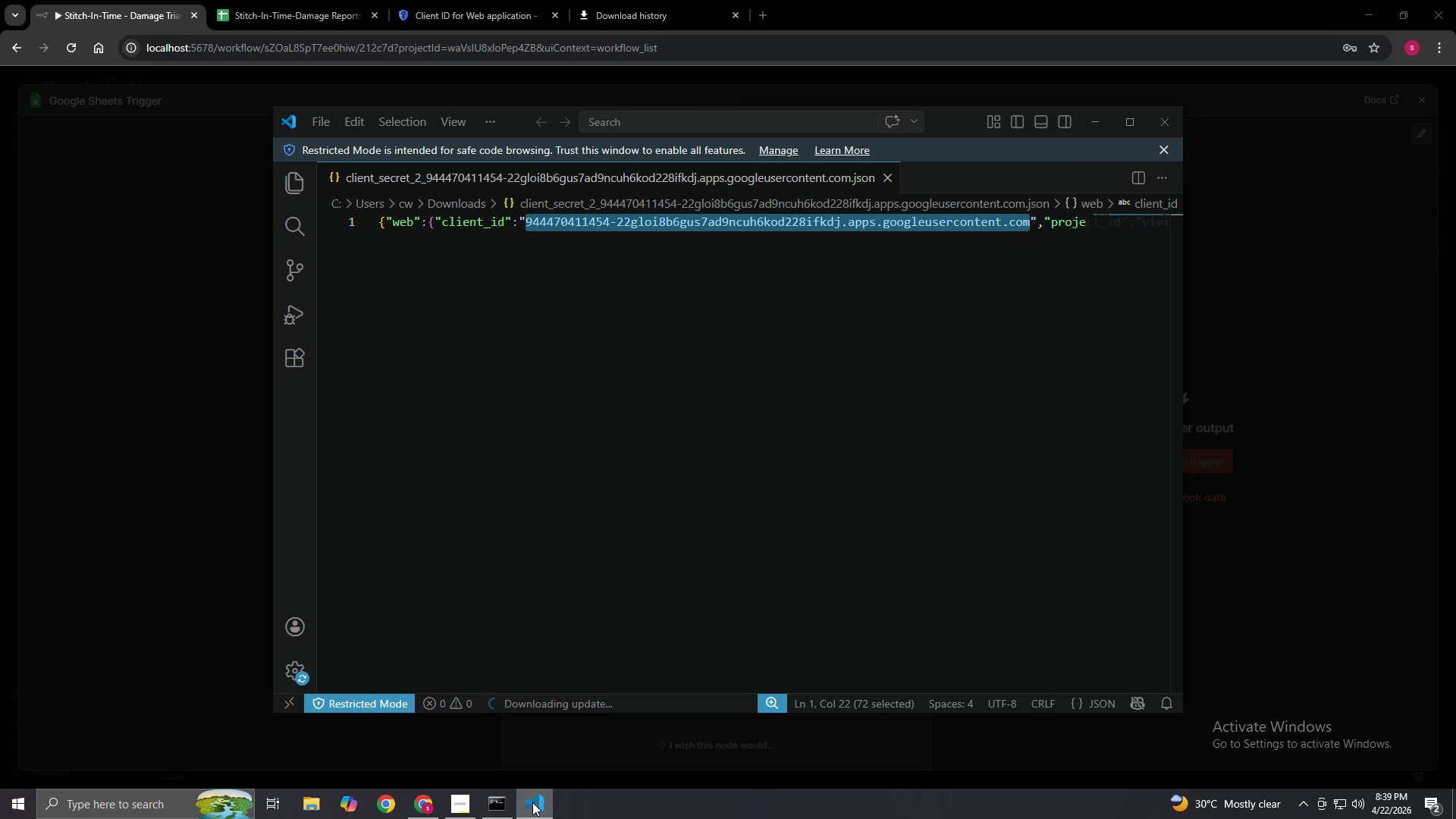 
left_click([532, 802])
 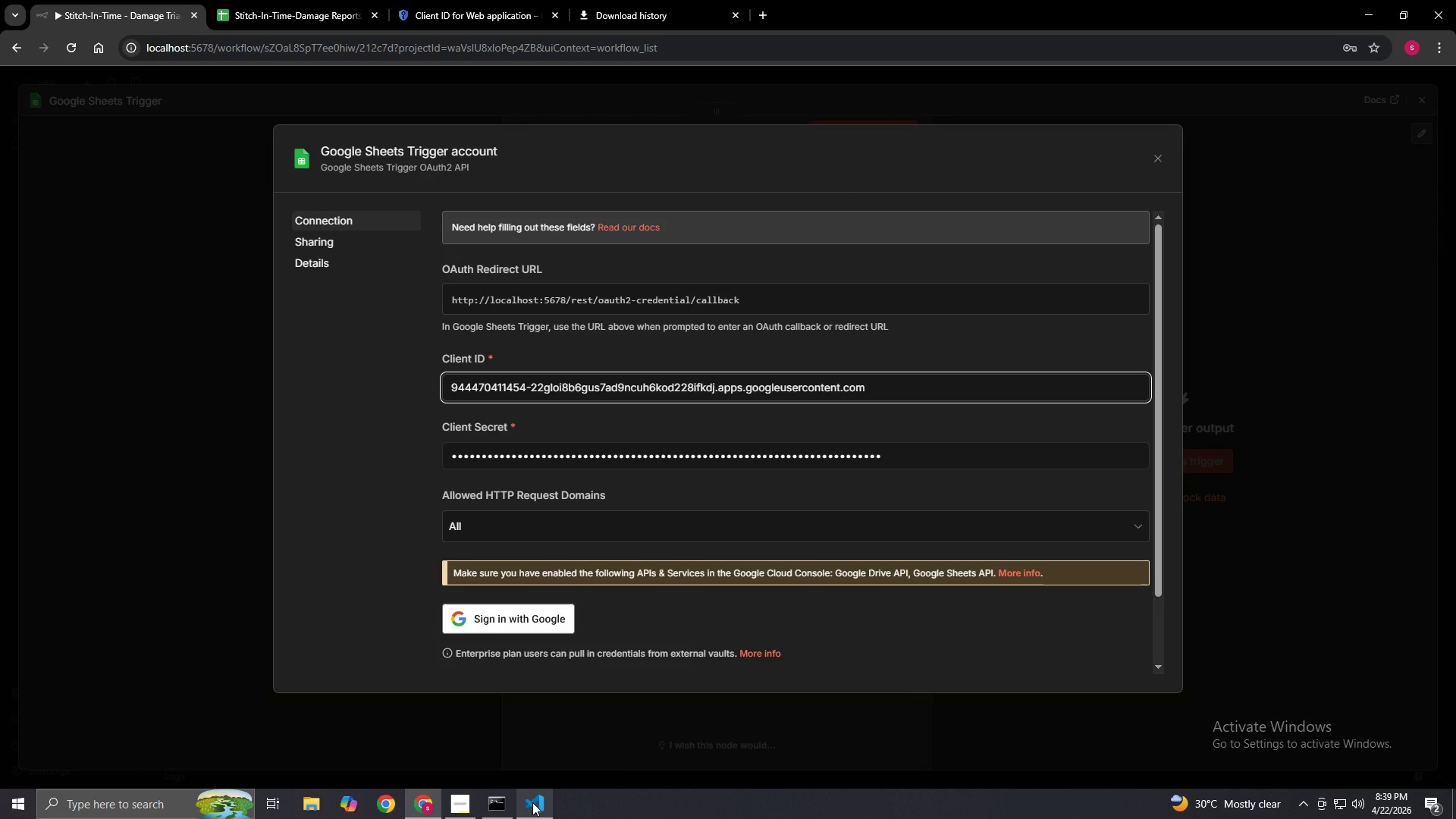 
left_click([532, 802])
 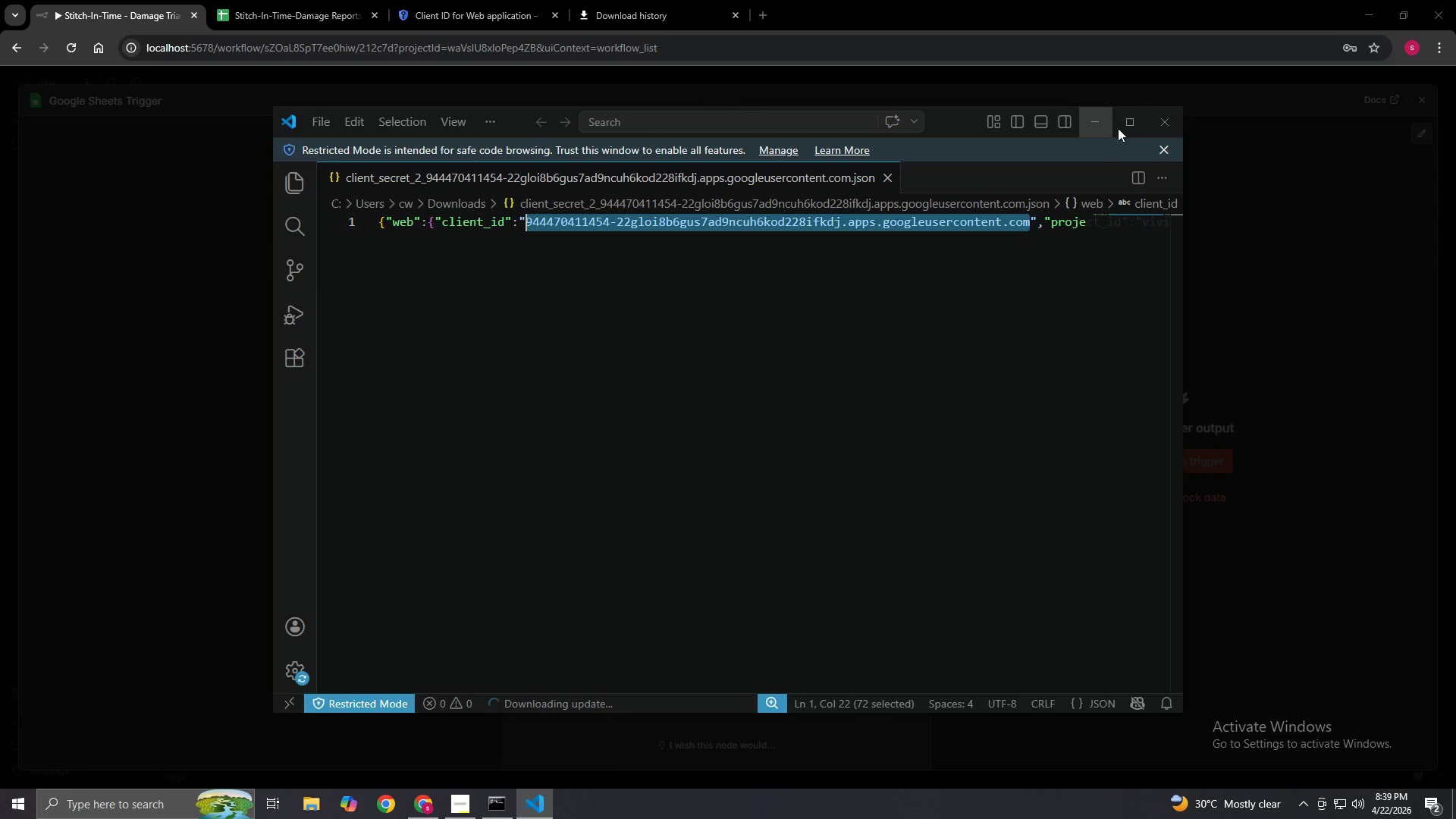 
left_click([1131, 126])
 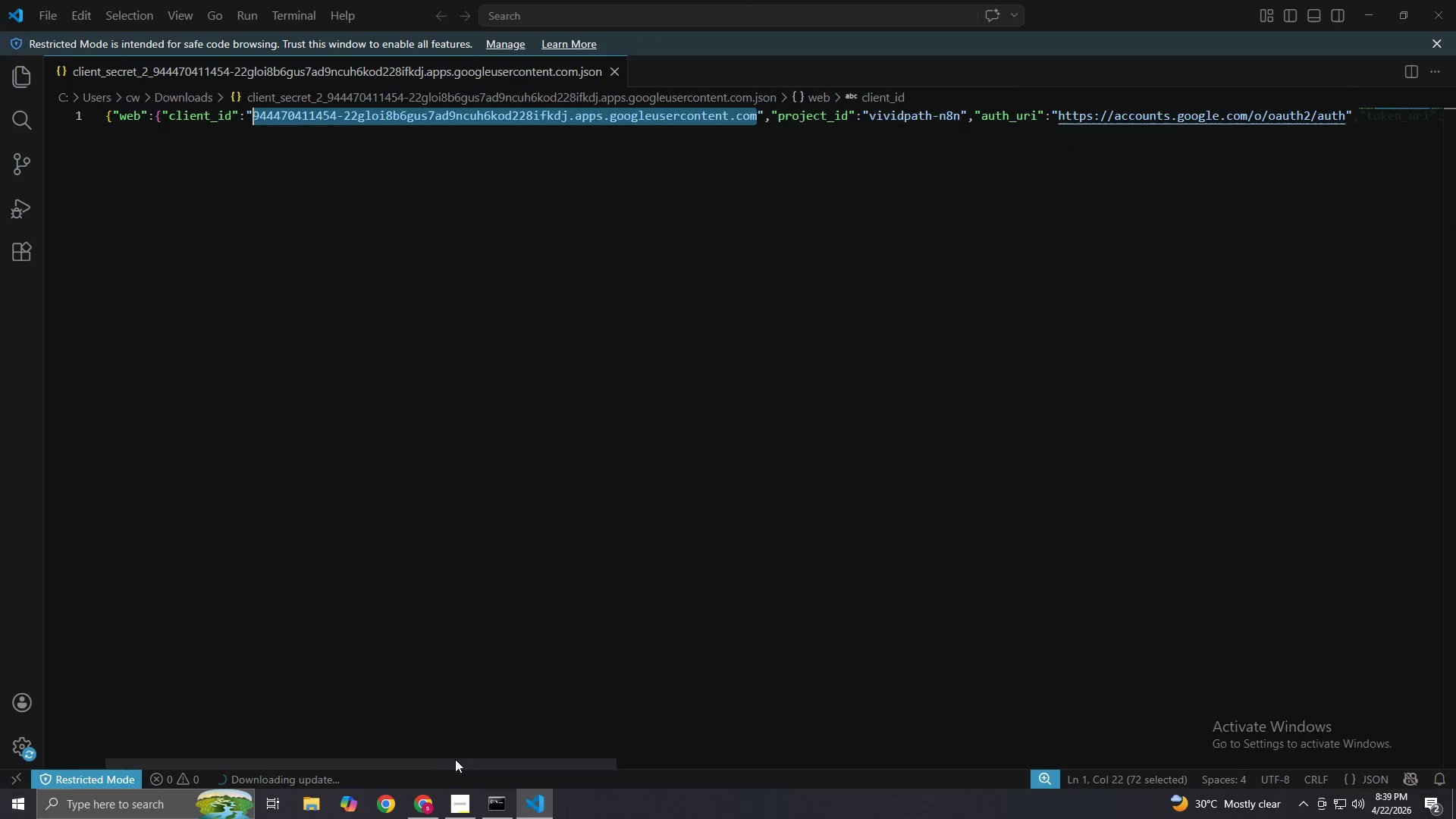 
left_click_drag(start_coordinate=[459, 764], to_coordinate=[1331, 724])
 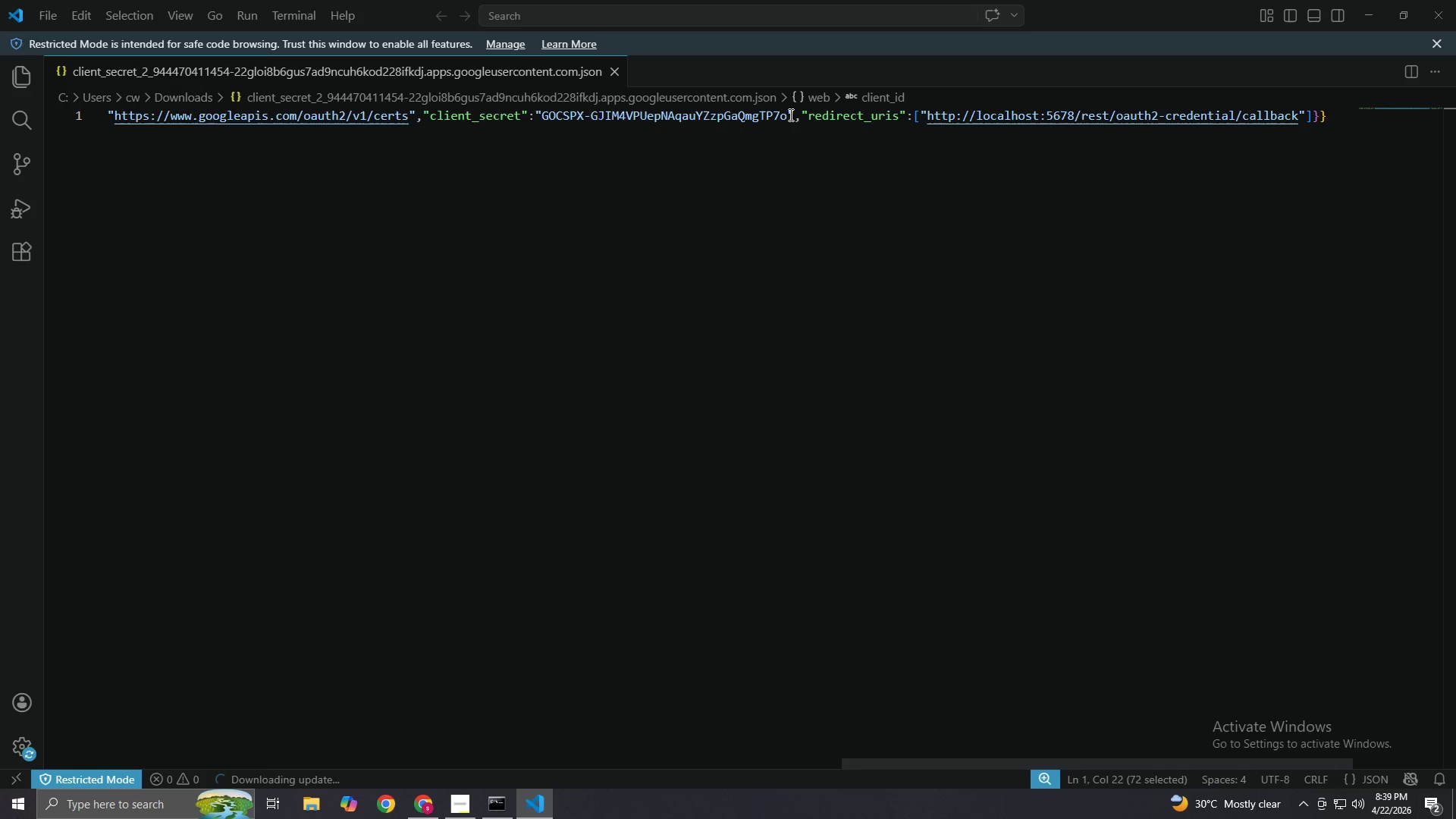 
left_click_drag(start_coordinate=[787, 117], to_coordinate=[542, 117])
 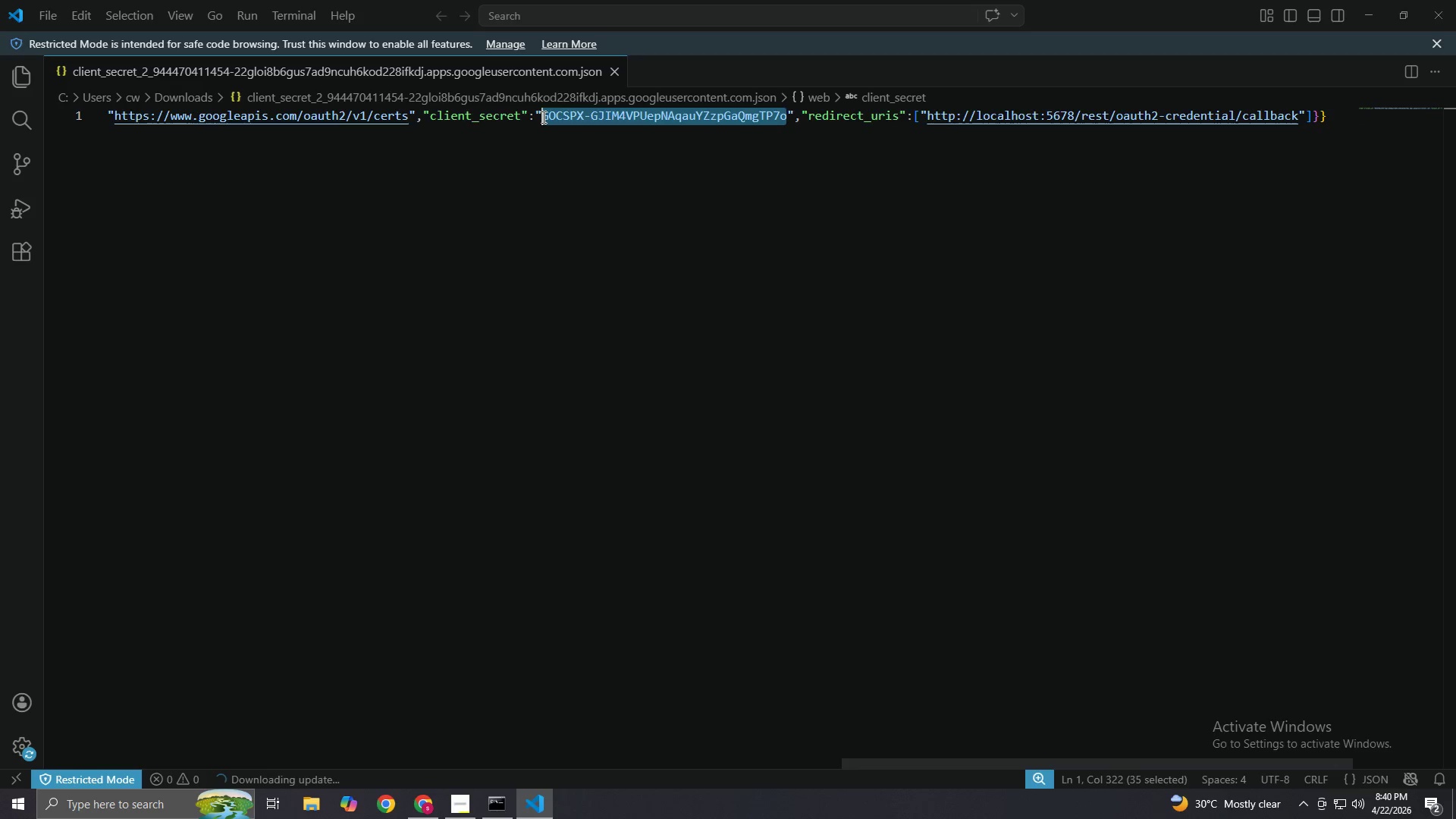 
key(Control+C)
 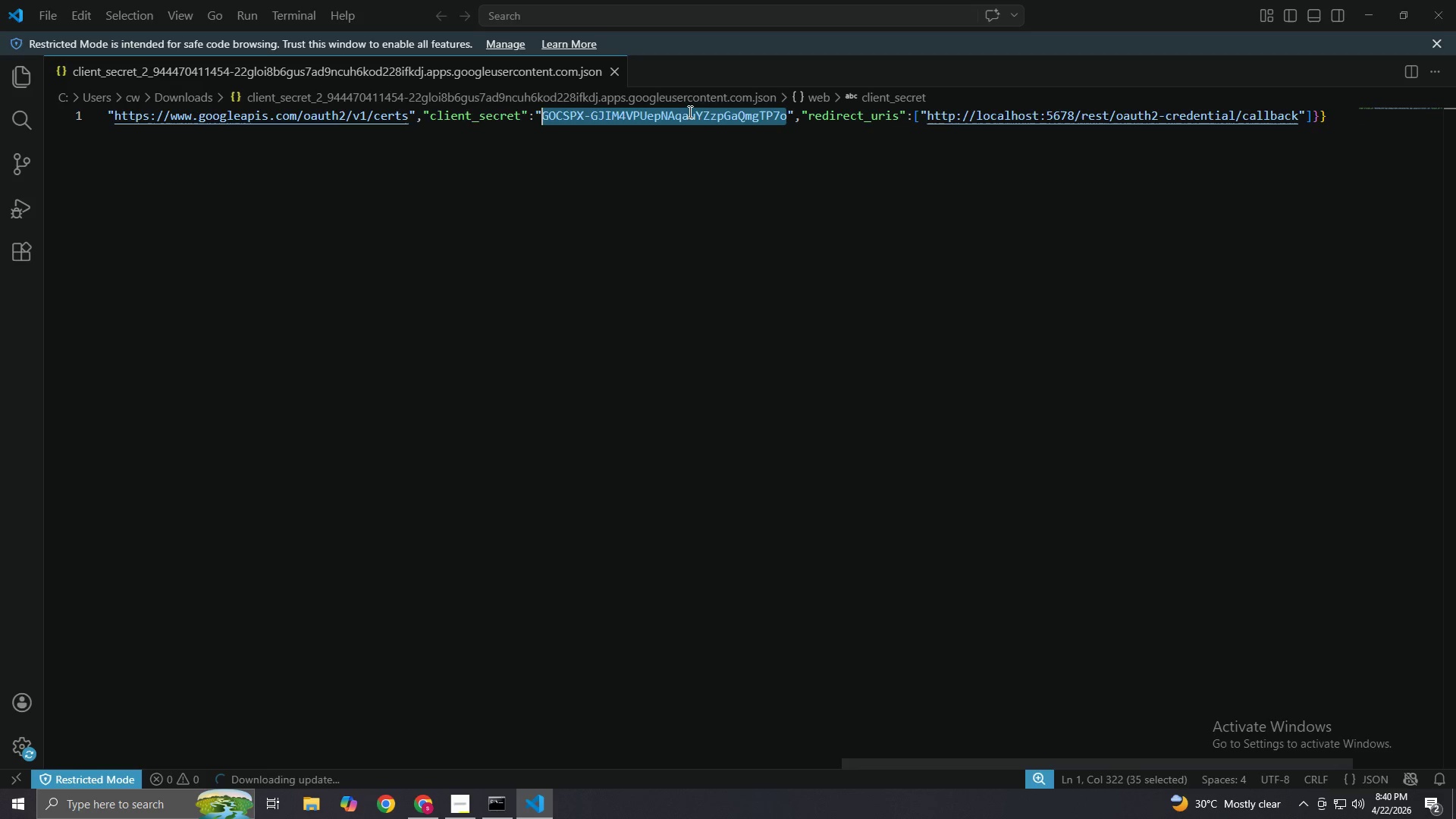 
right_click([682, 115])
 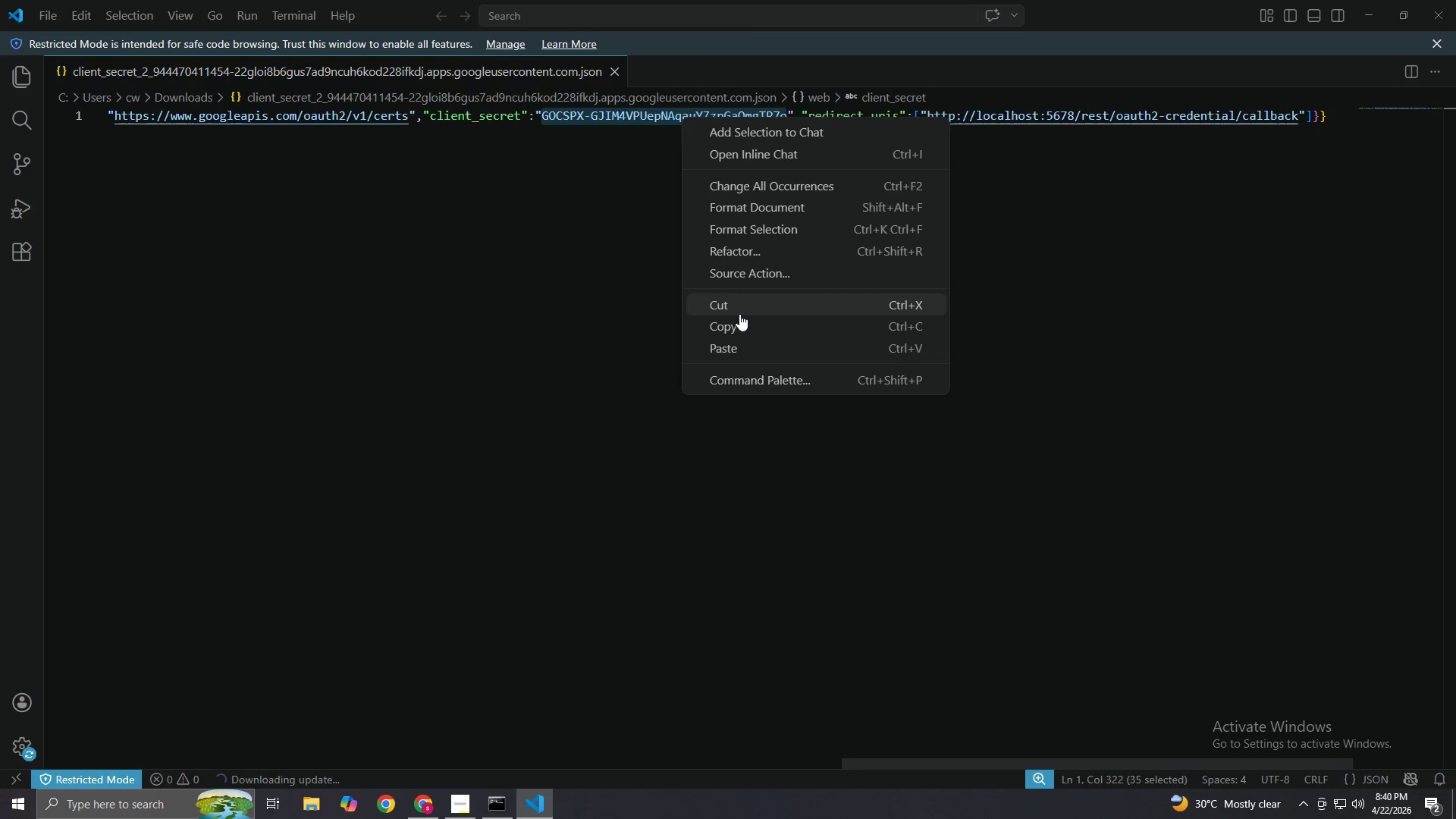 
left_click([736, 321])
 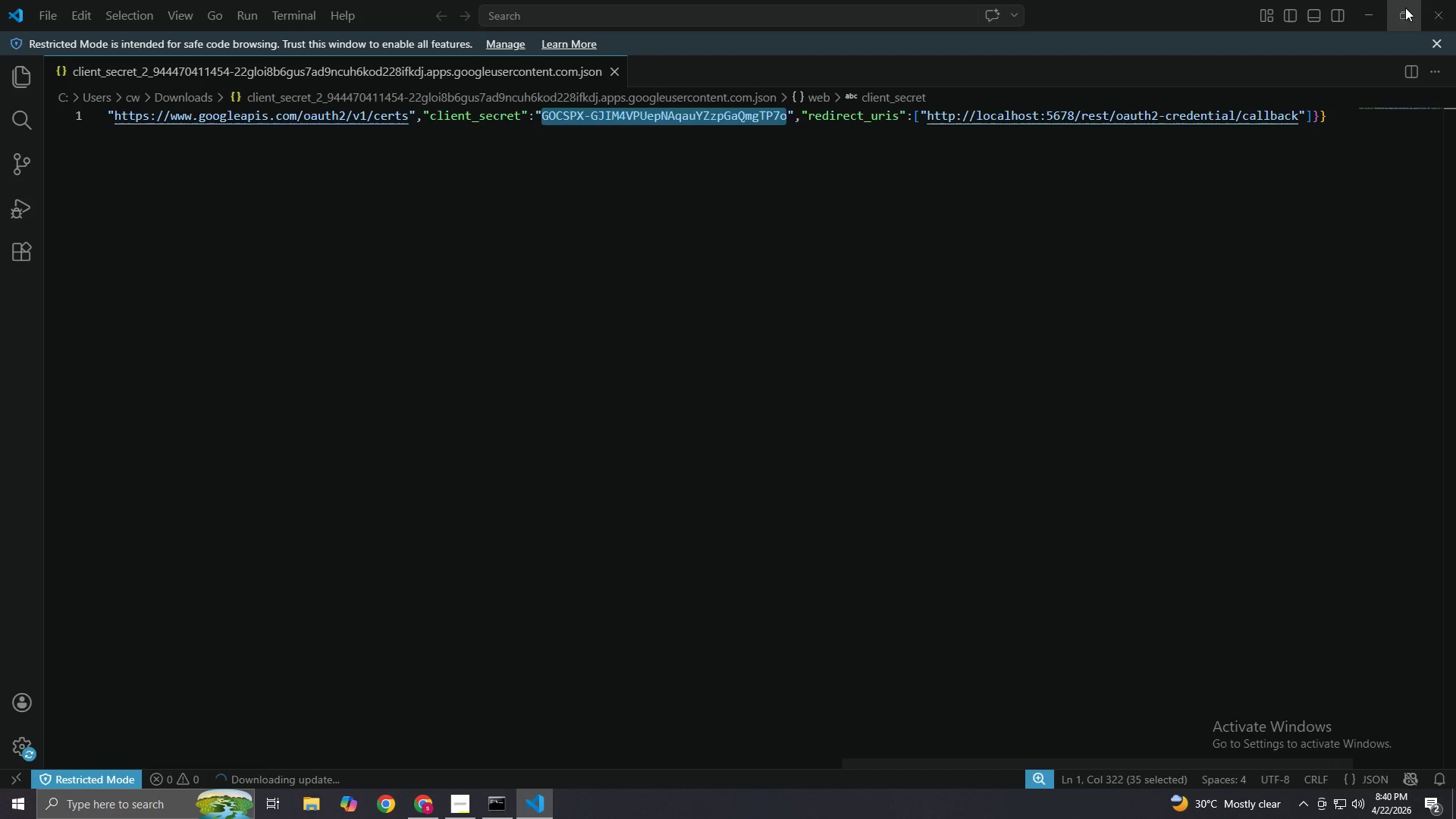 
left_click([1455, 5])
 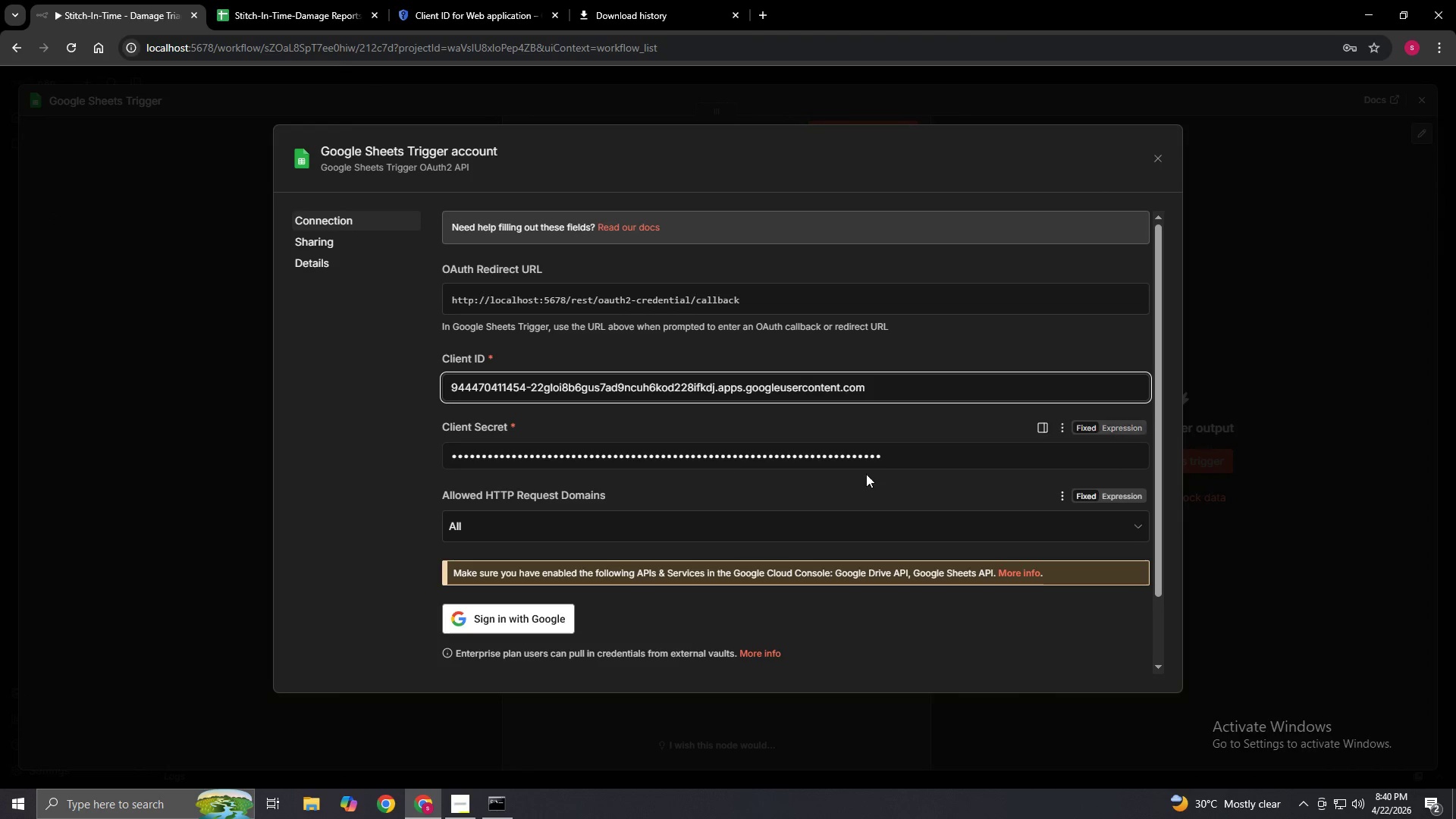 
left_click_drag(start_coordinate=[891, 460], to_coordinate=[415, 410])
 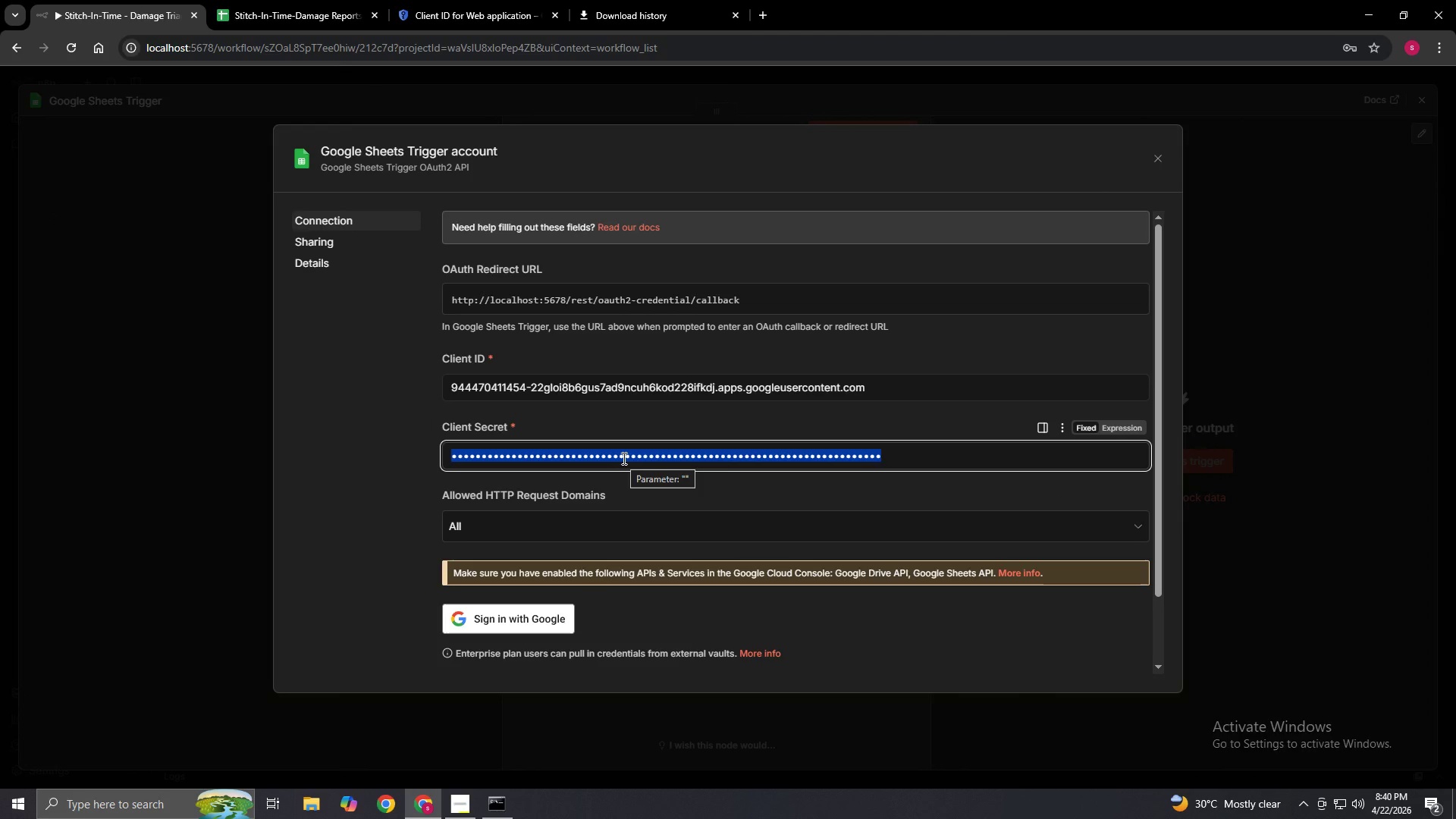 
key(Backspace)
 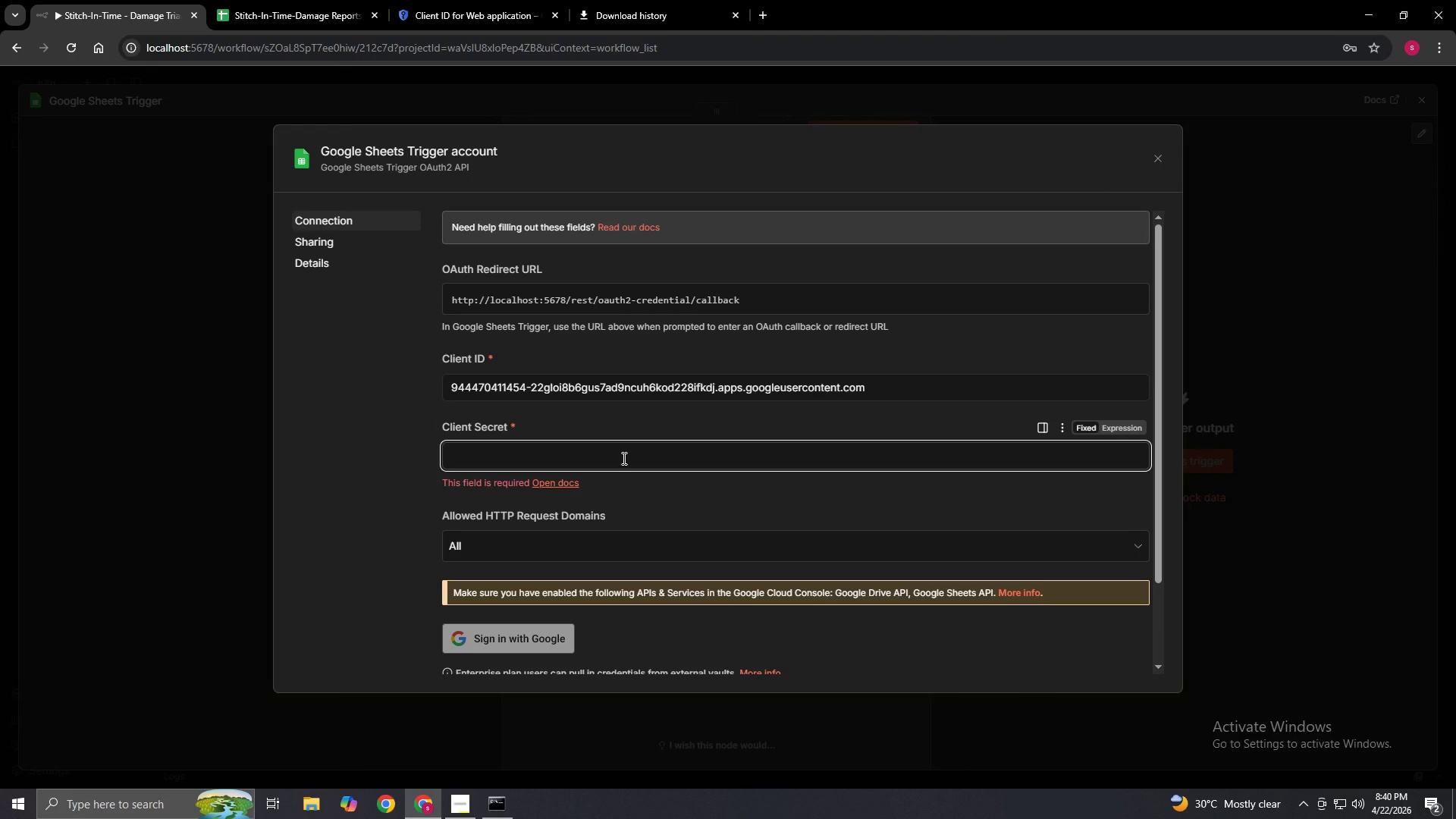 
key(Control+V)
 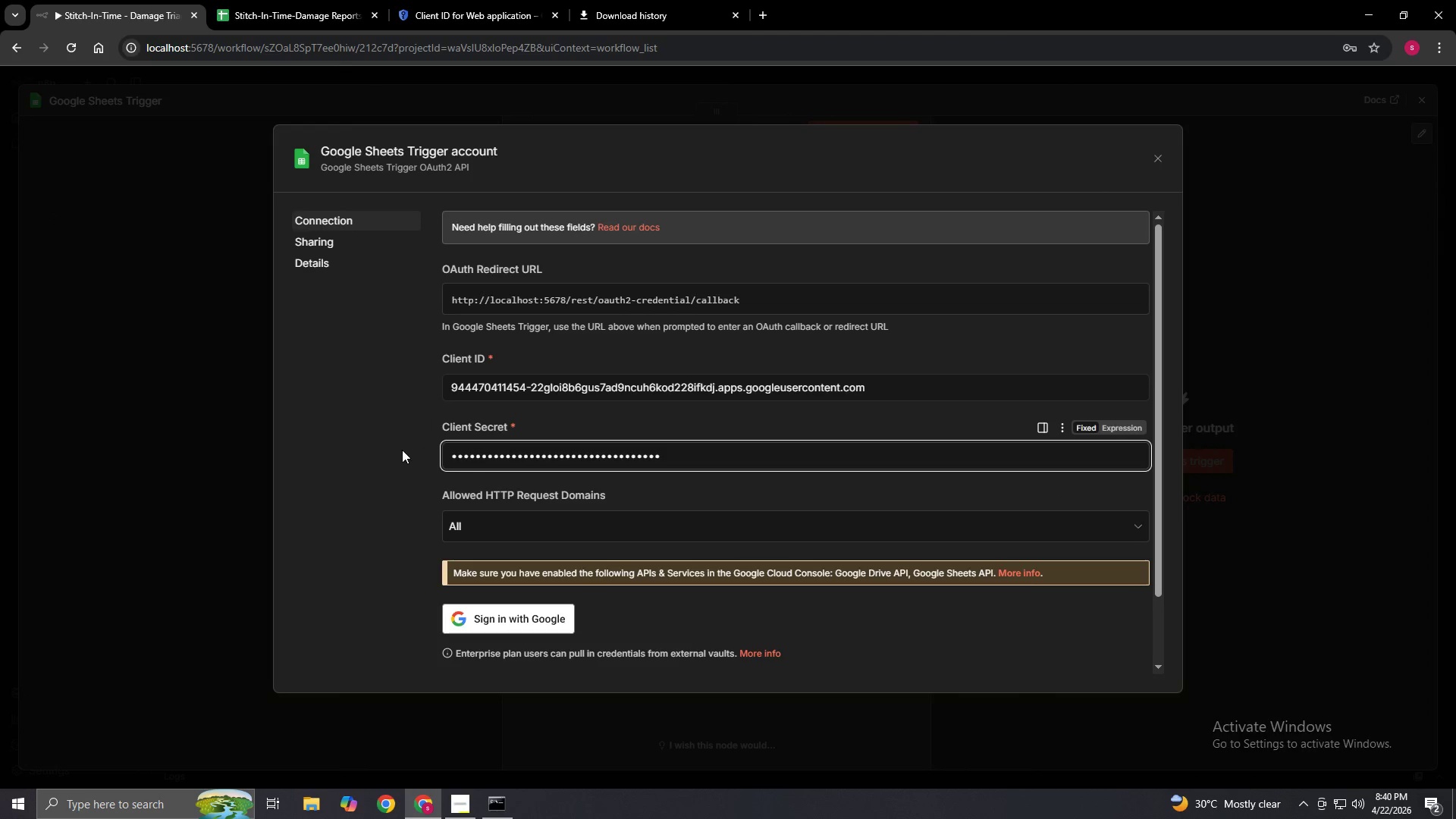 
left_click([402, 450])
 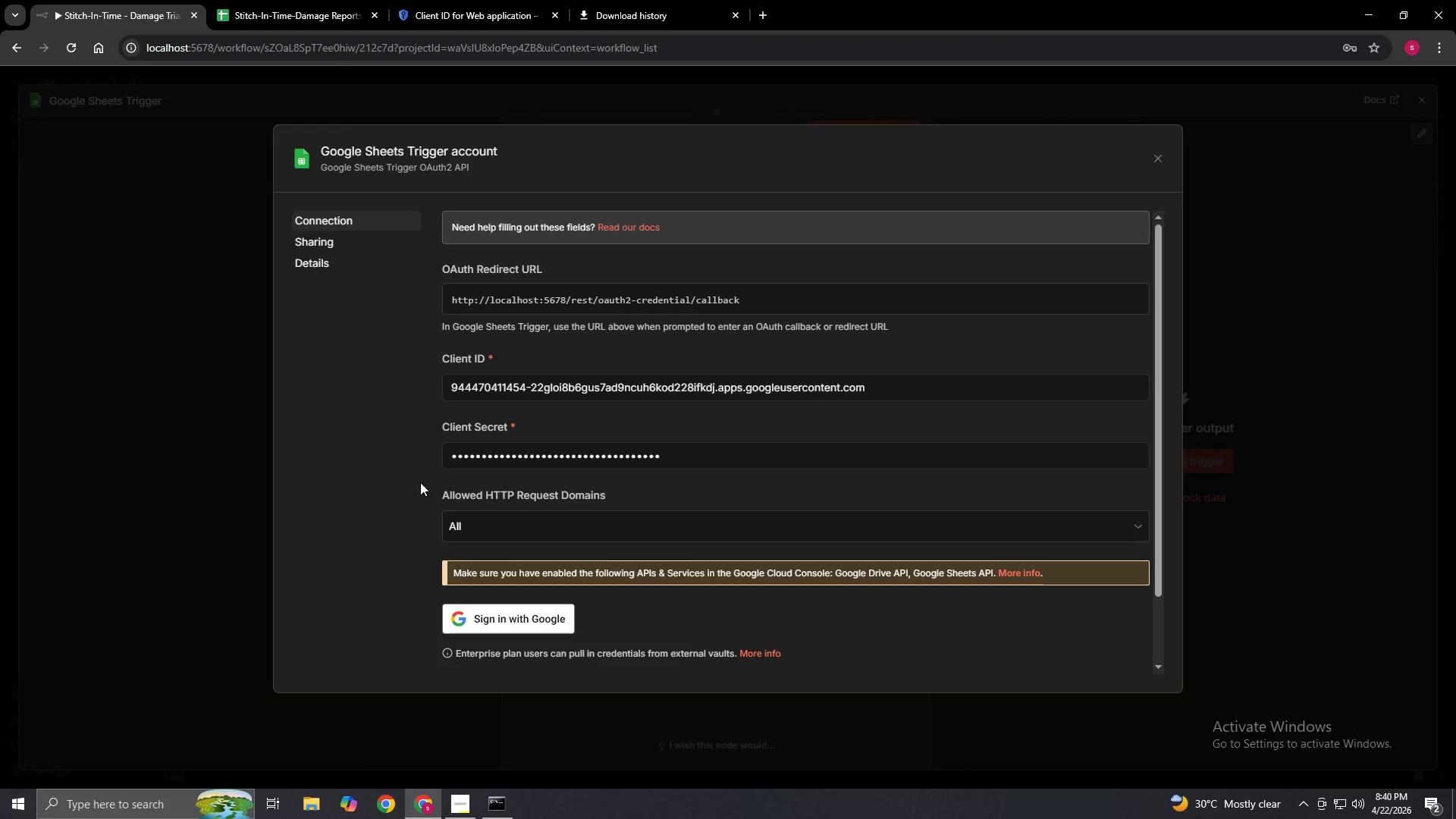 
scroll: coordinate [422, 485], scroll_direction: down, amount: 2.0
 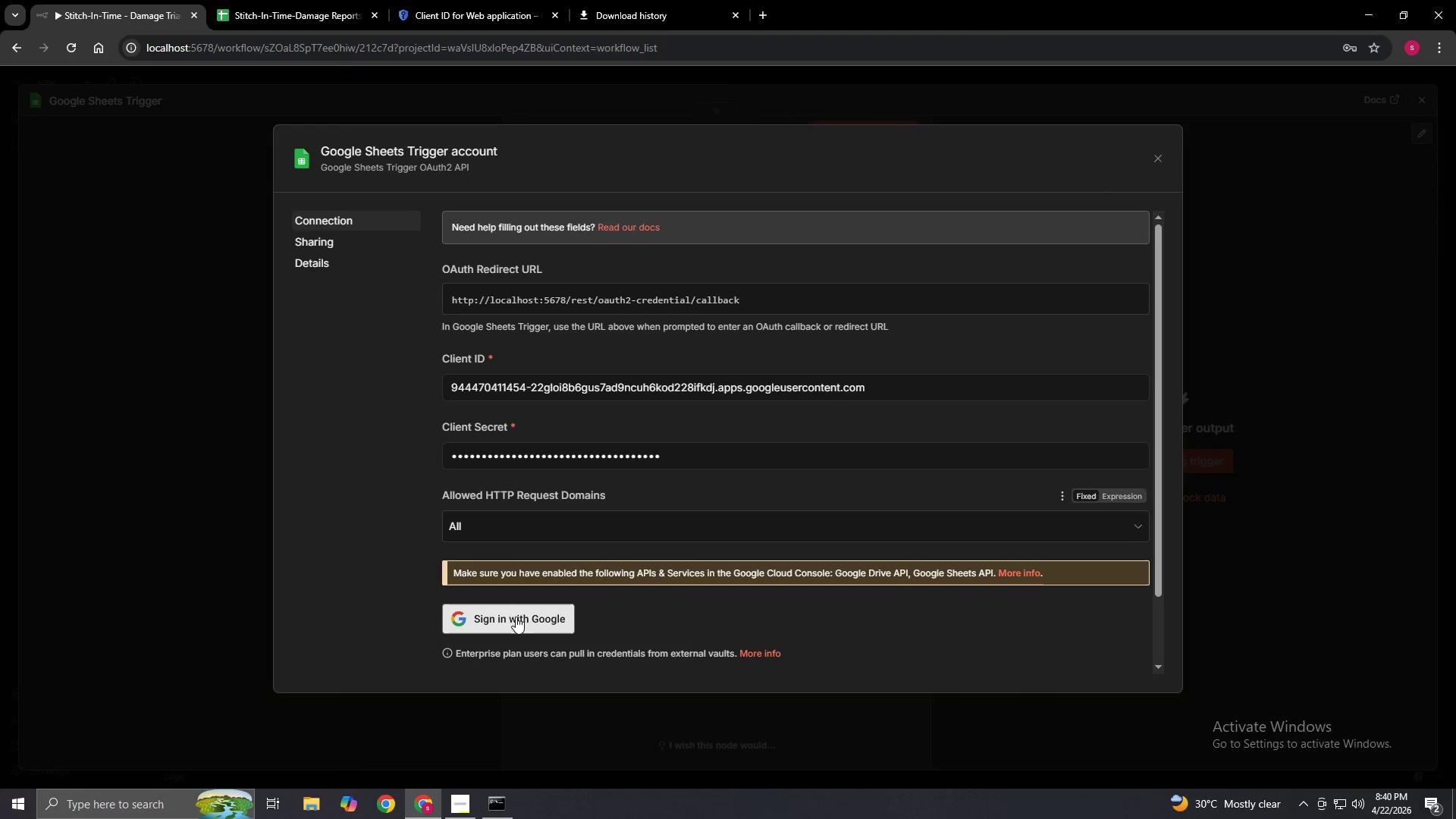 
left_click([513, 617])
 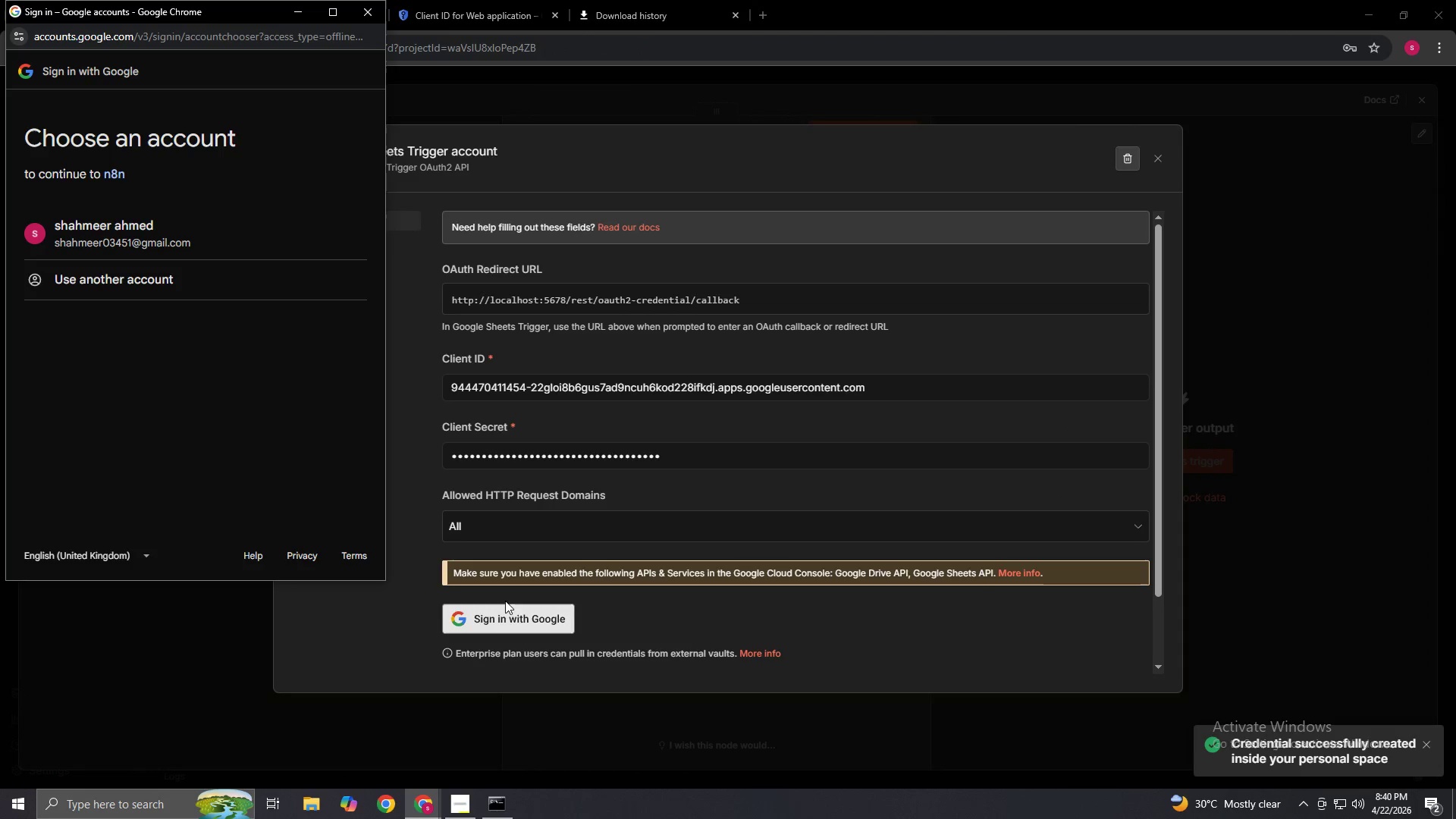 
left_click([218, 237])
 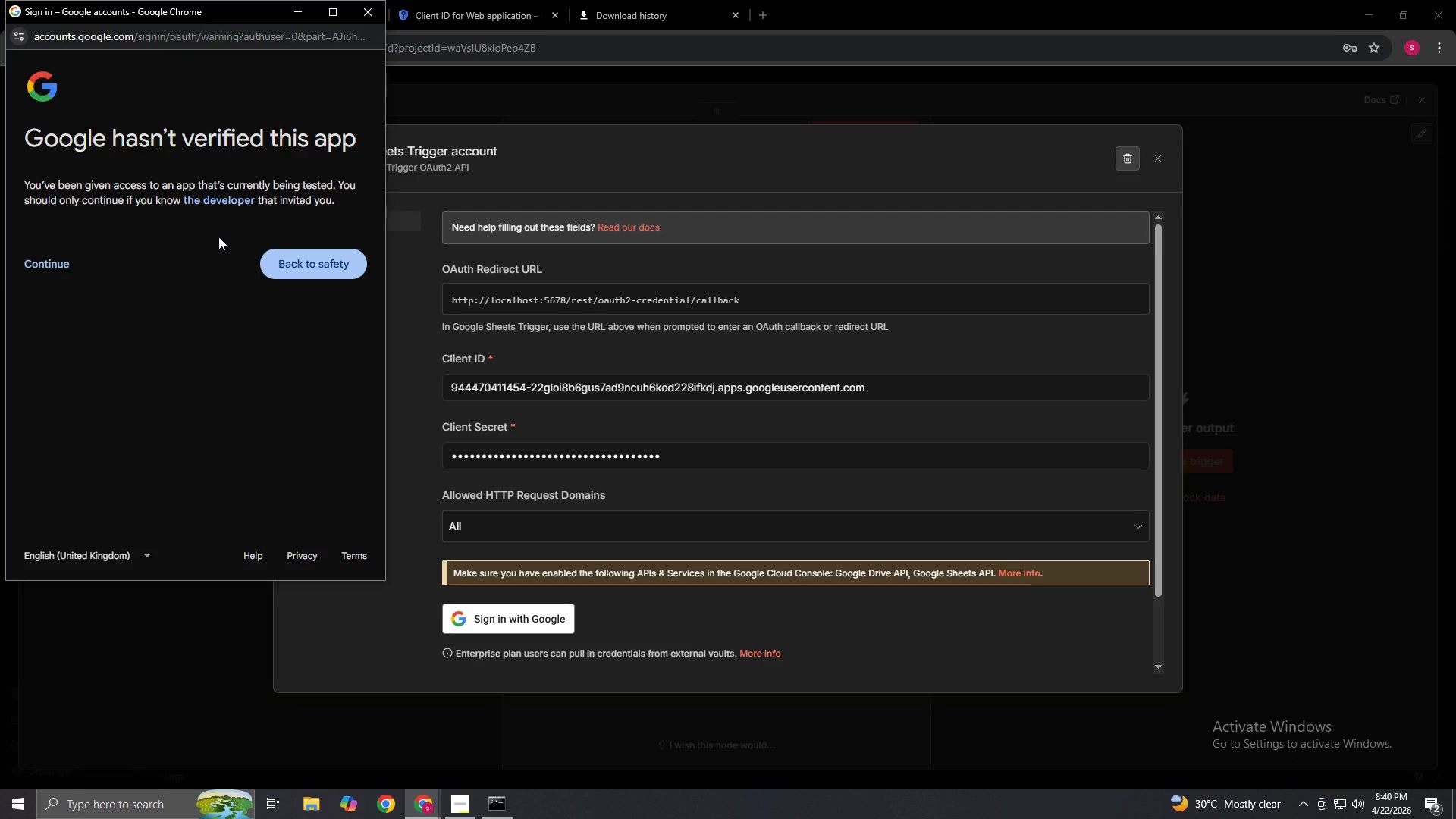 
wait(14.47)
 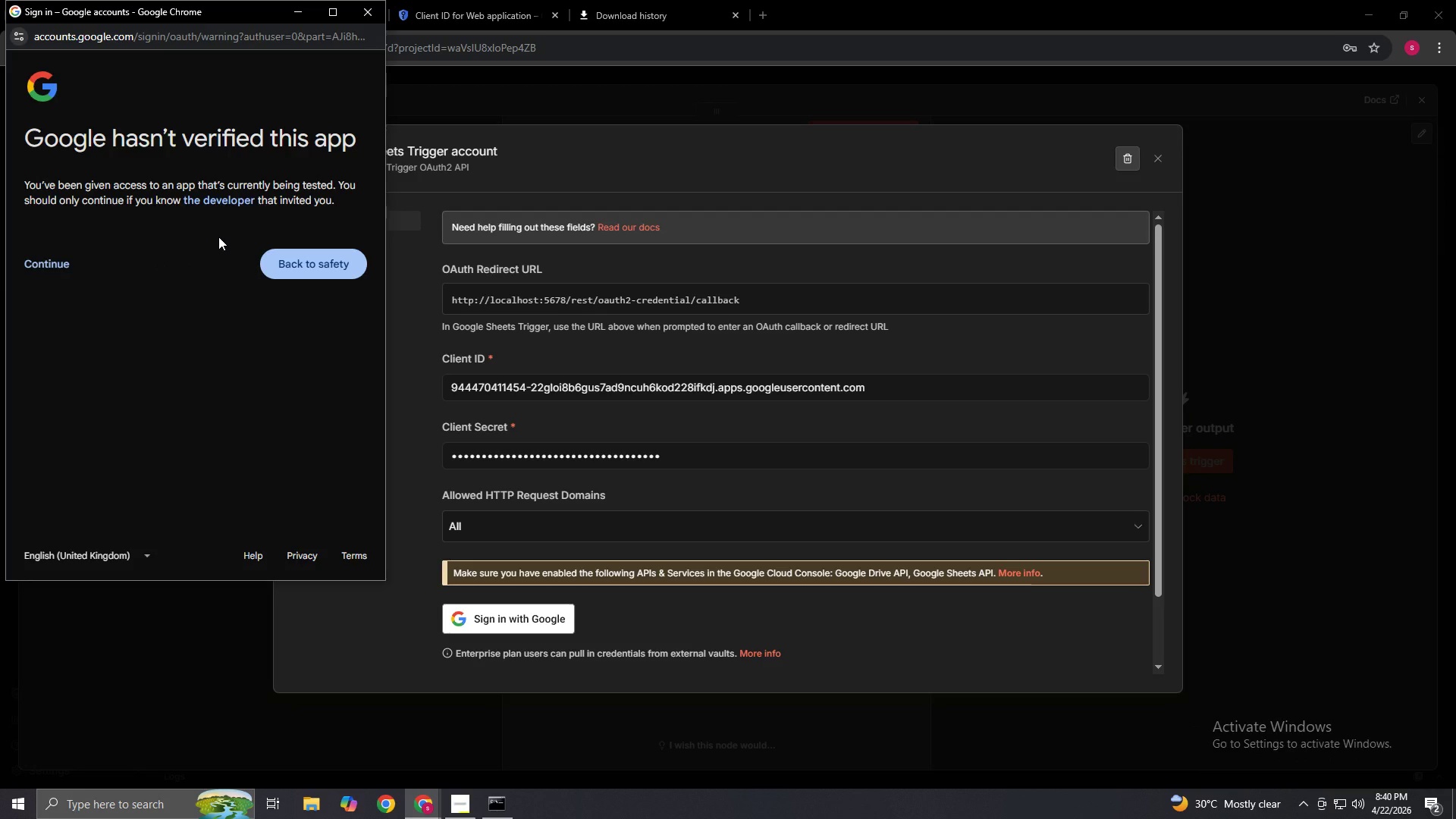 
left_click([38, 265])
 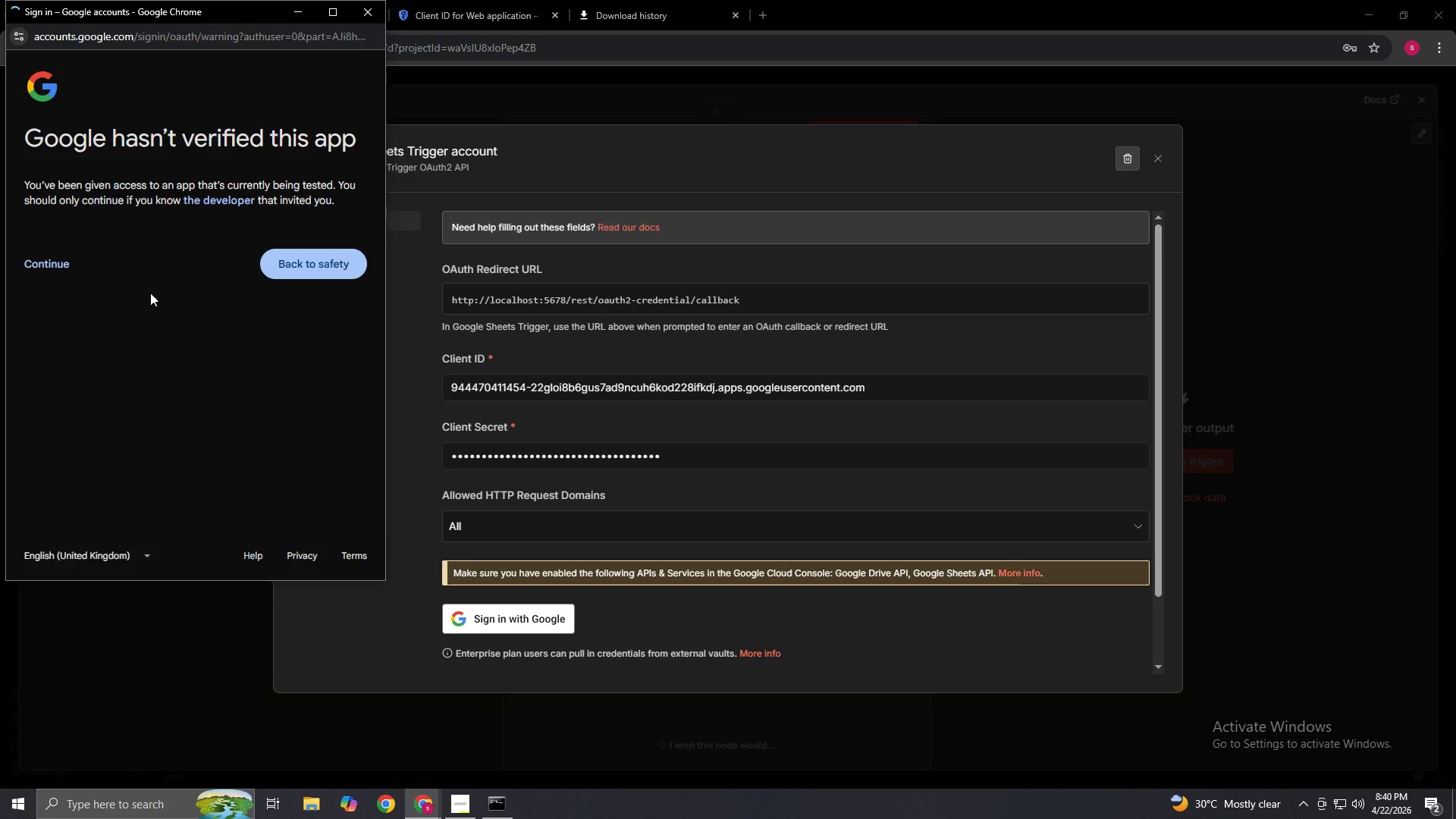 
mouse_move([190, 321])
 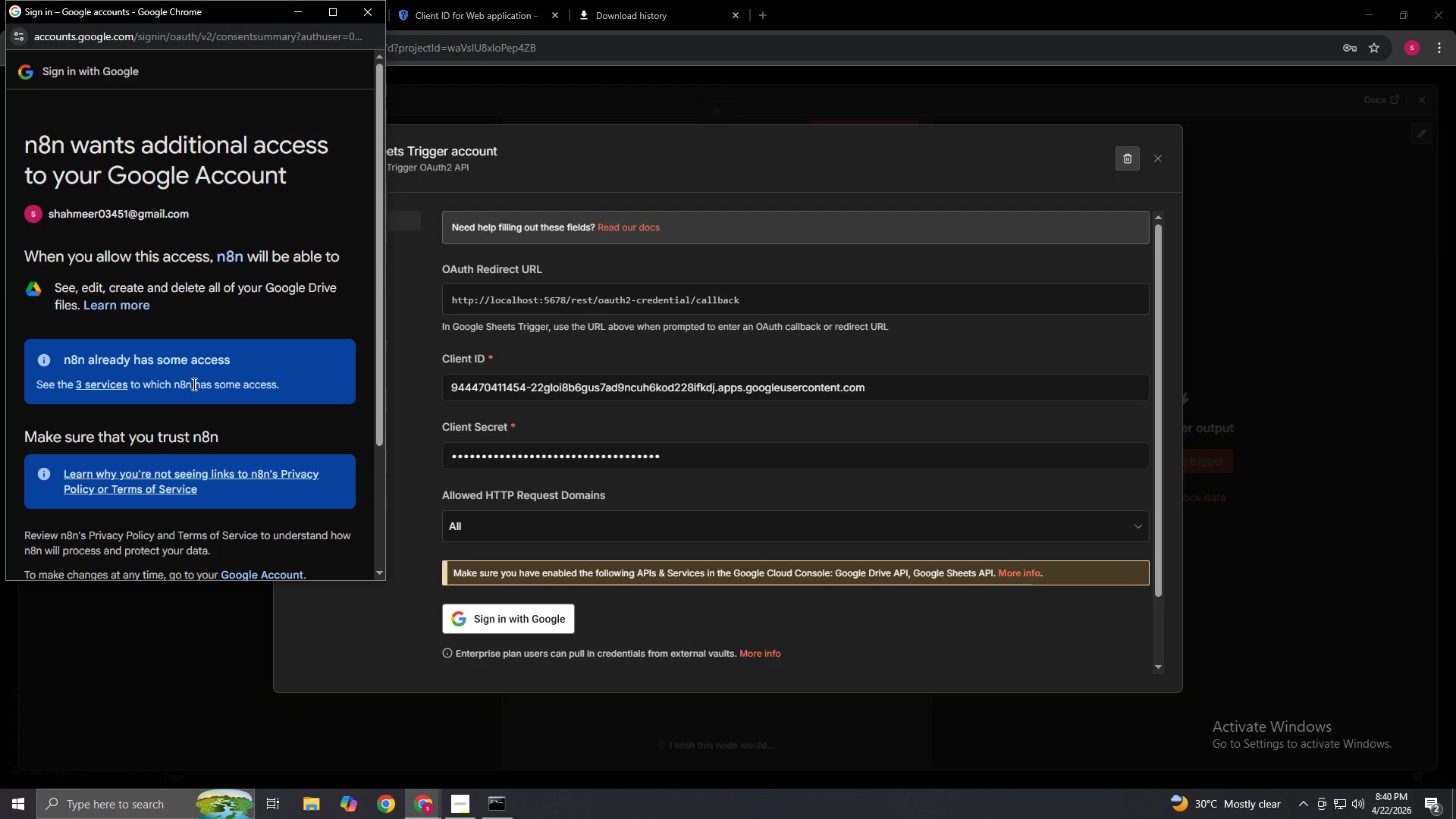 
scroll: coordinate [193, 384], scroll_direction: down, amount: 4.0
 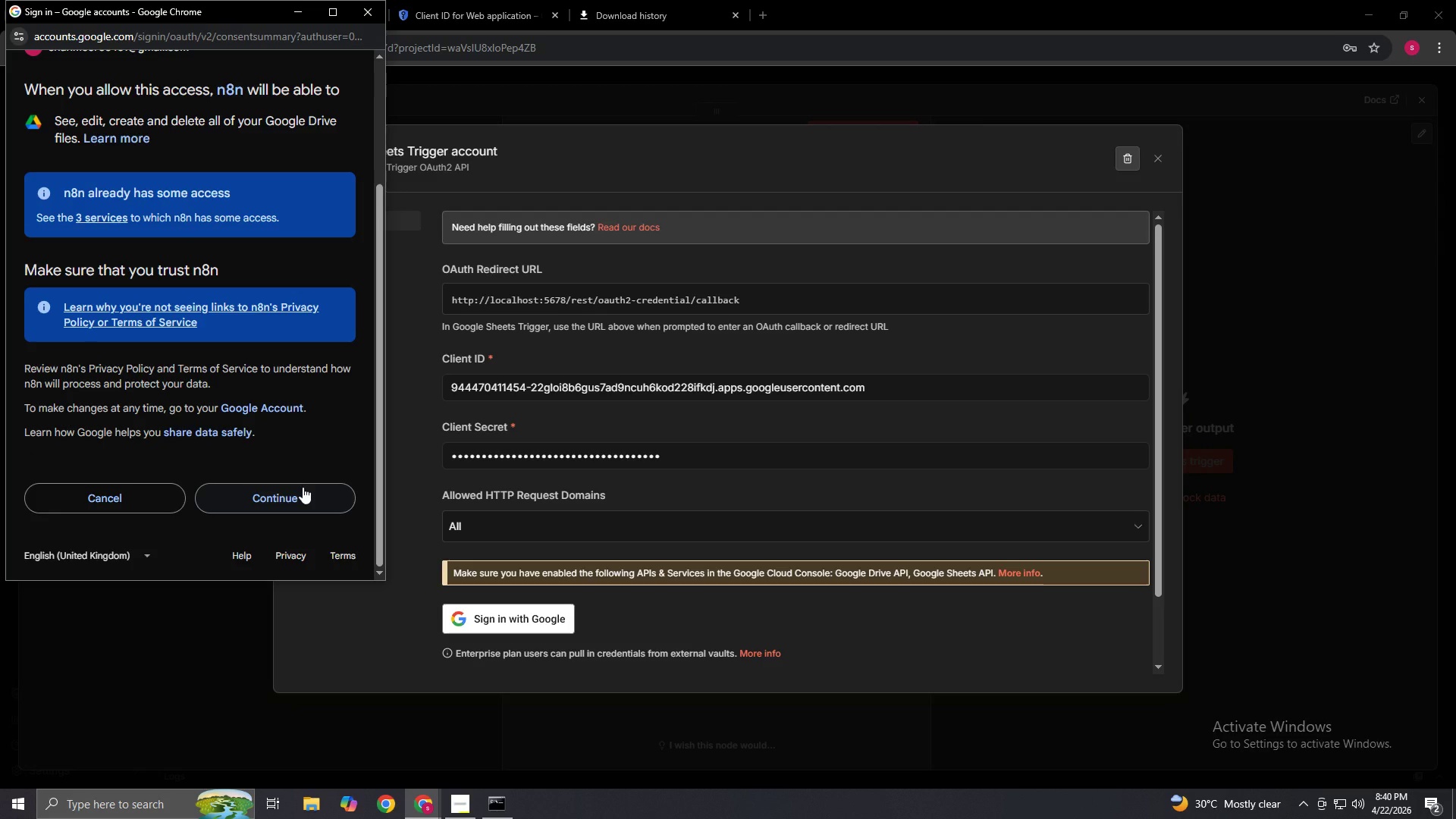 
left_click([303, 487])
 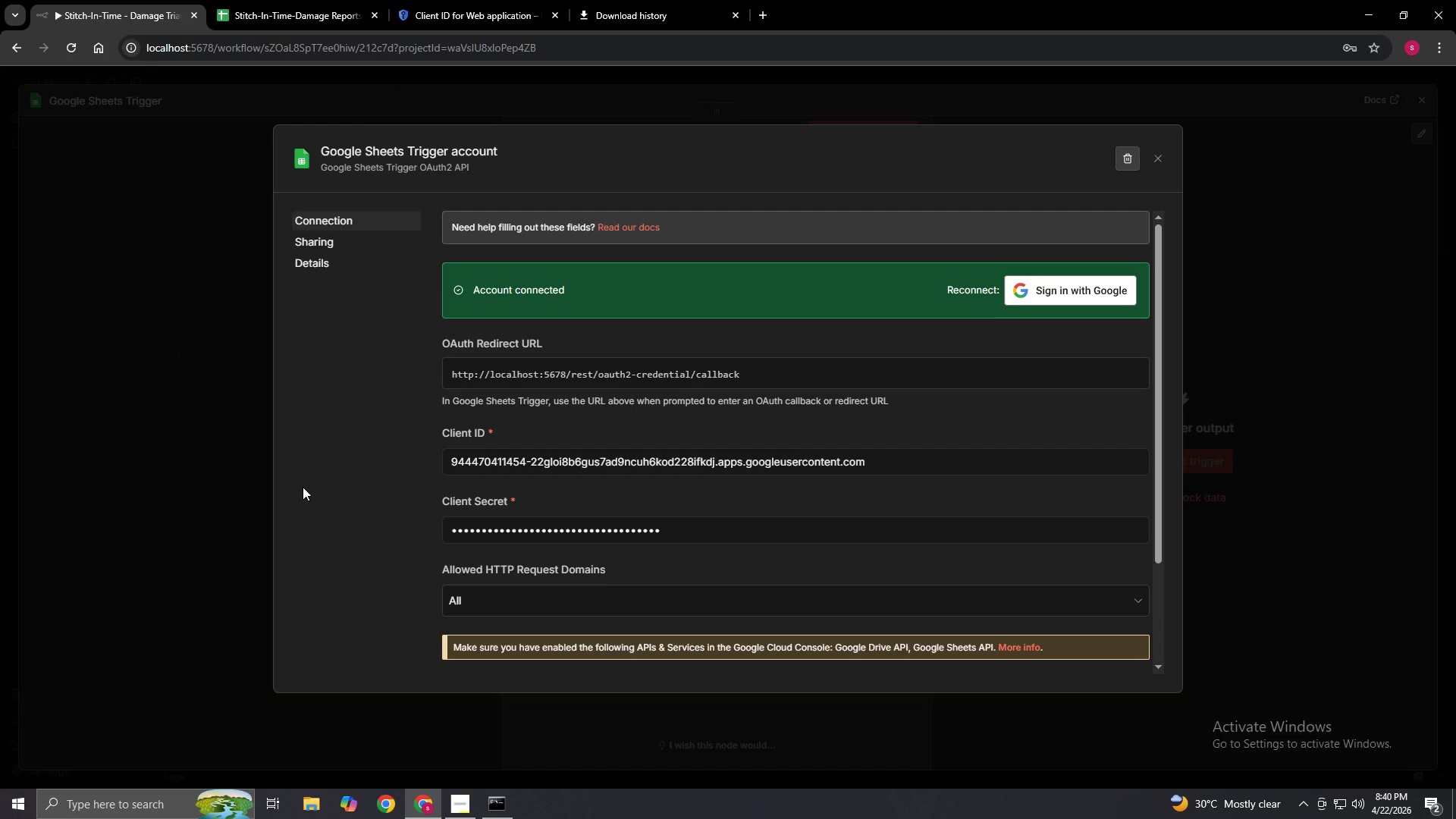 
wait(15.72)
 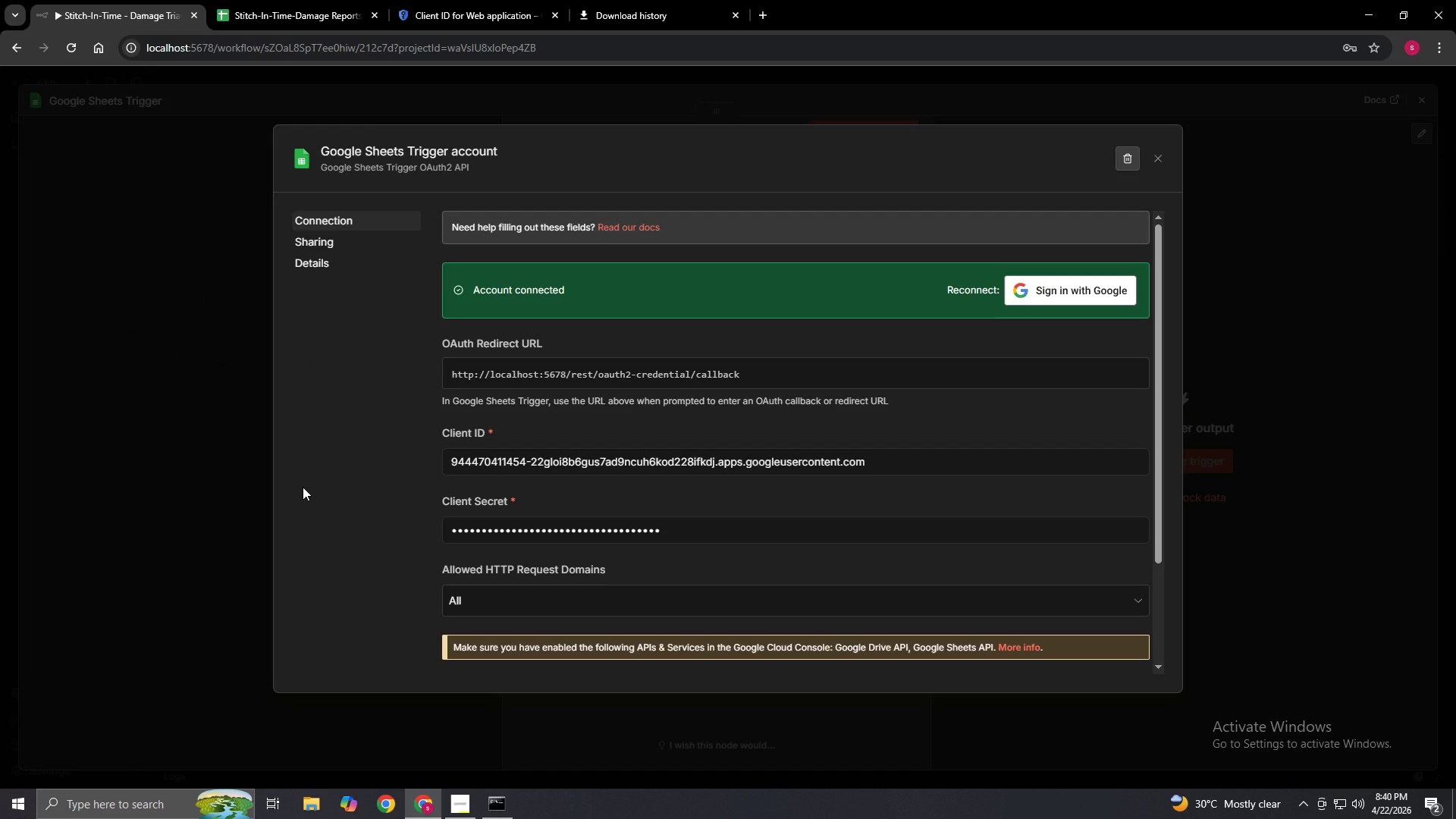 
scroll: coordinate [439, 437], scroll_direction: down, amount: 5.0
 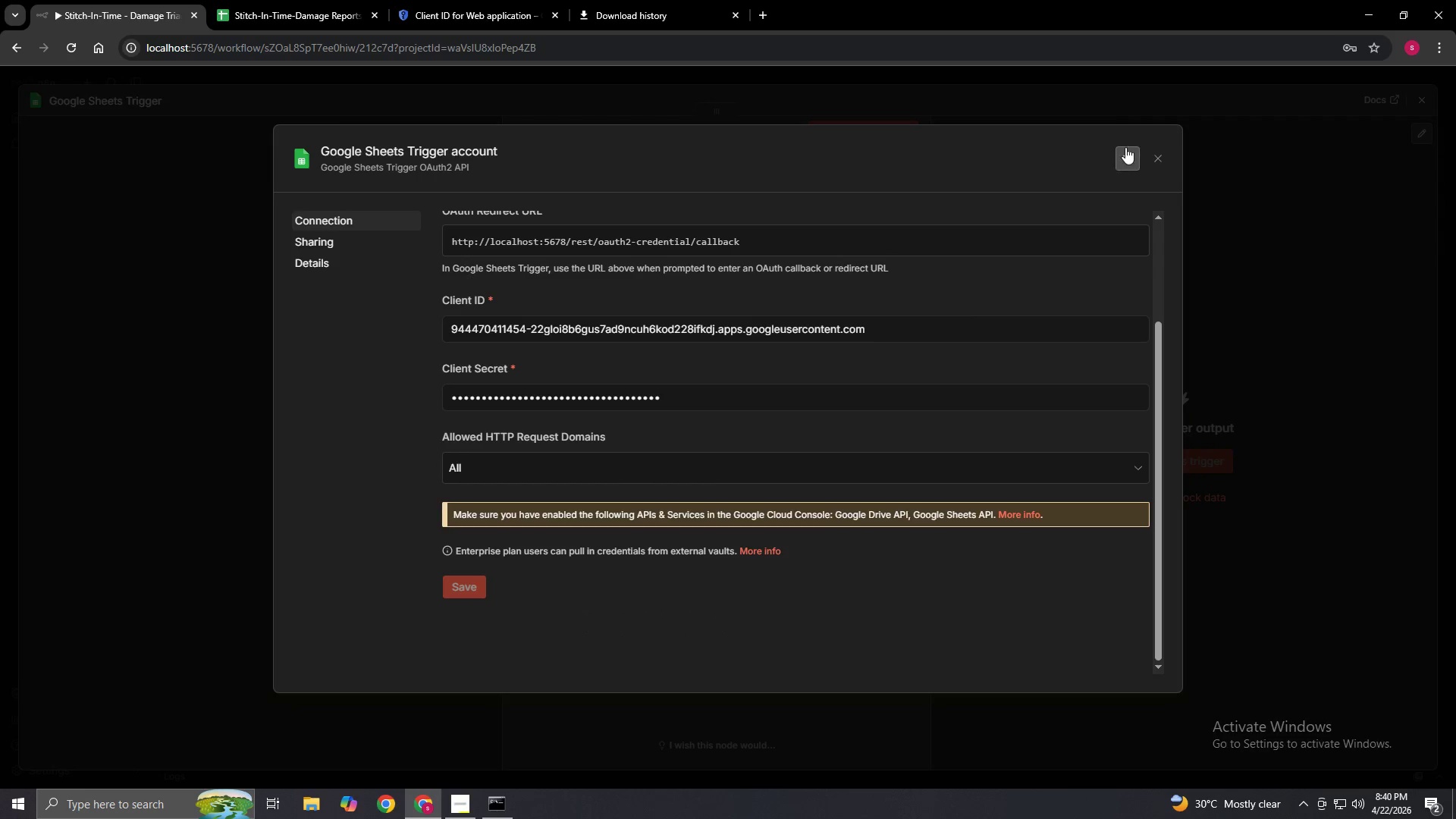 
left_click([1163, 154])
 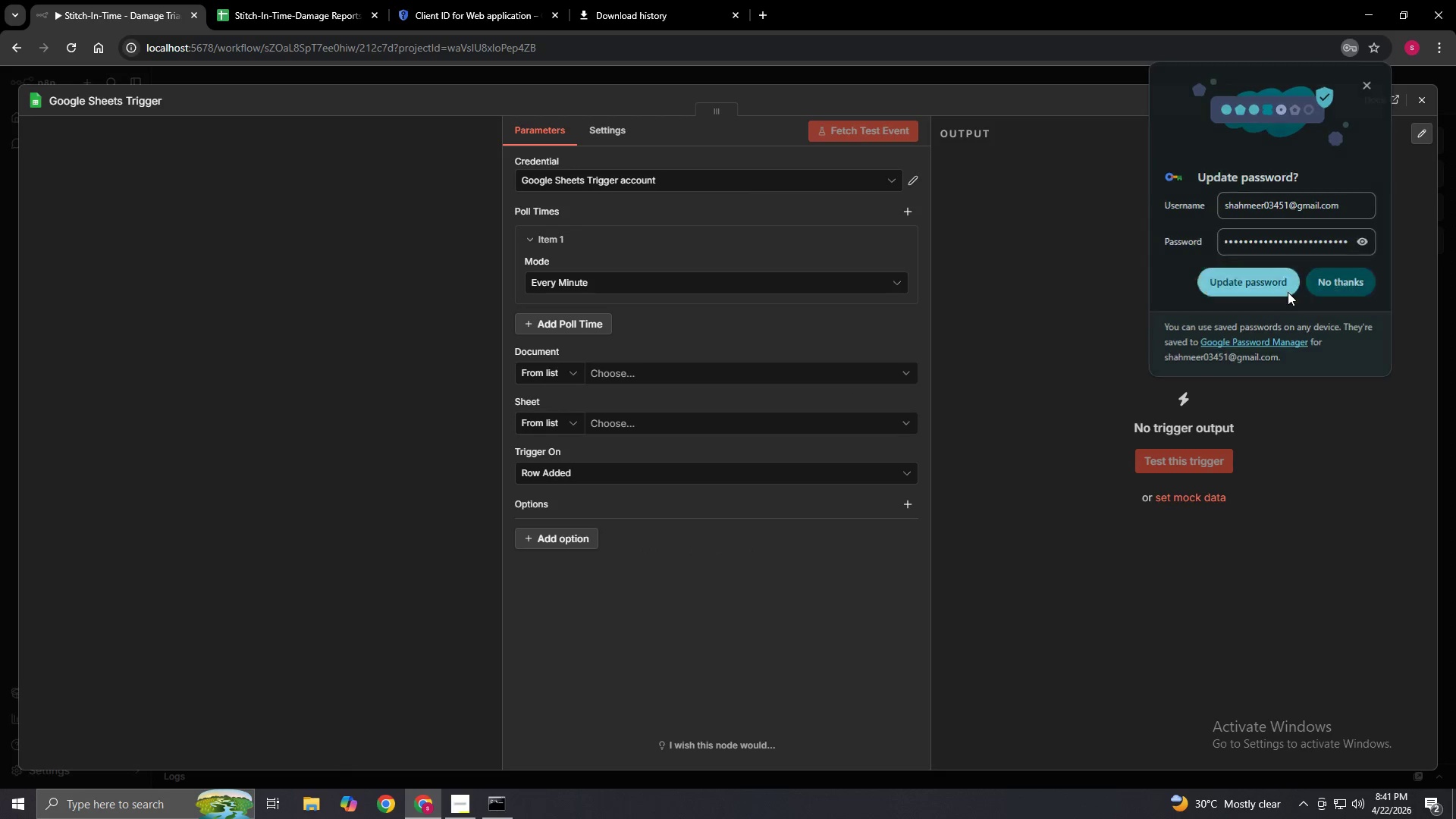 
left_click([622, 375])
 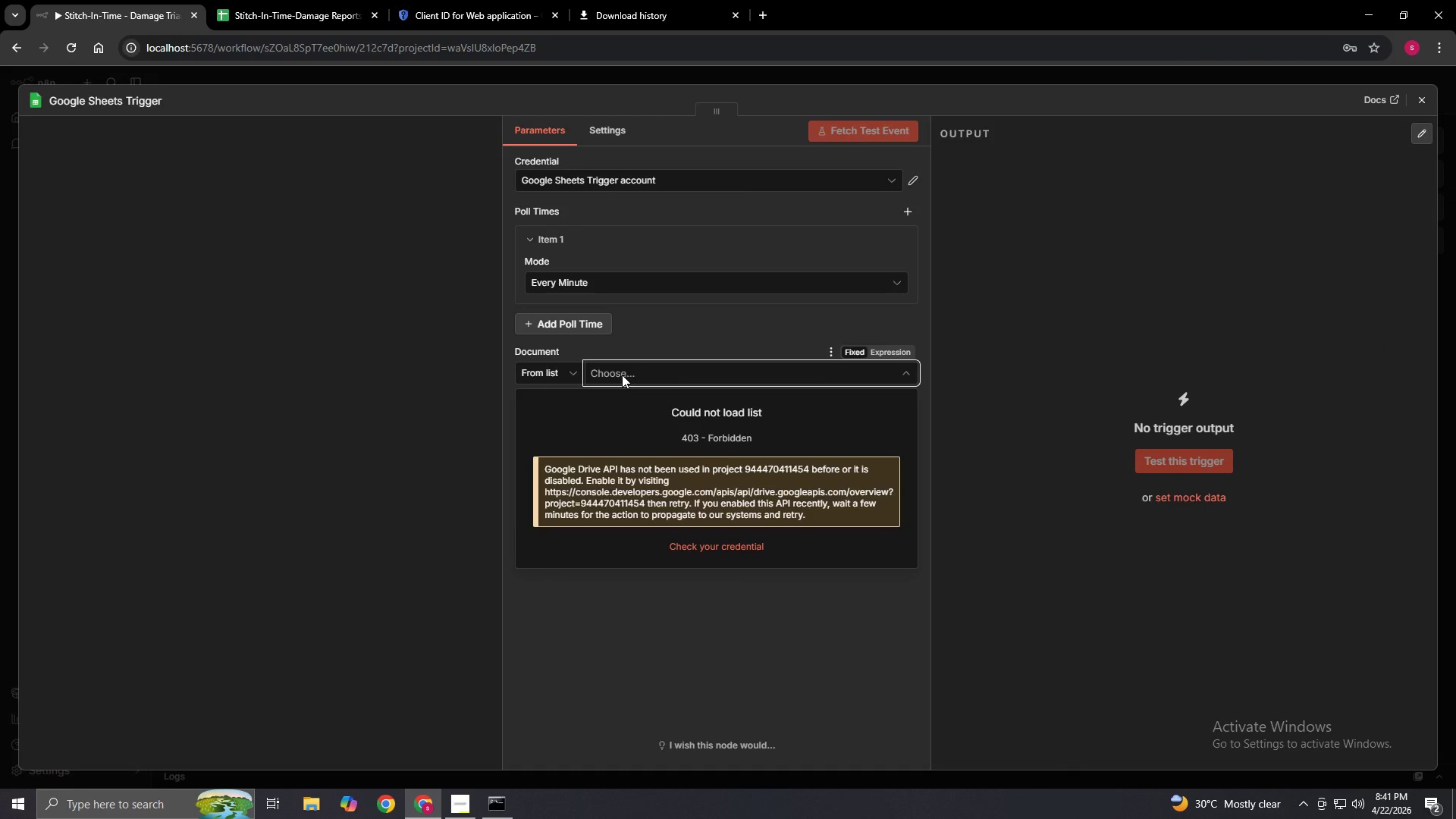 
left_click([402, 421])
 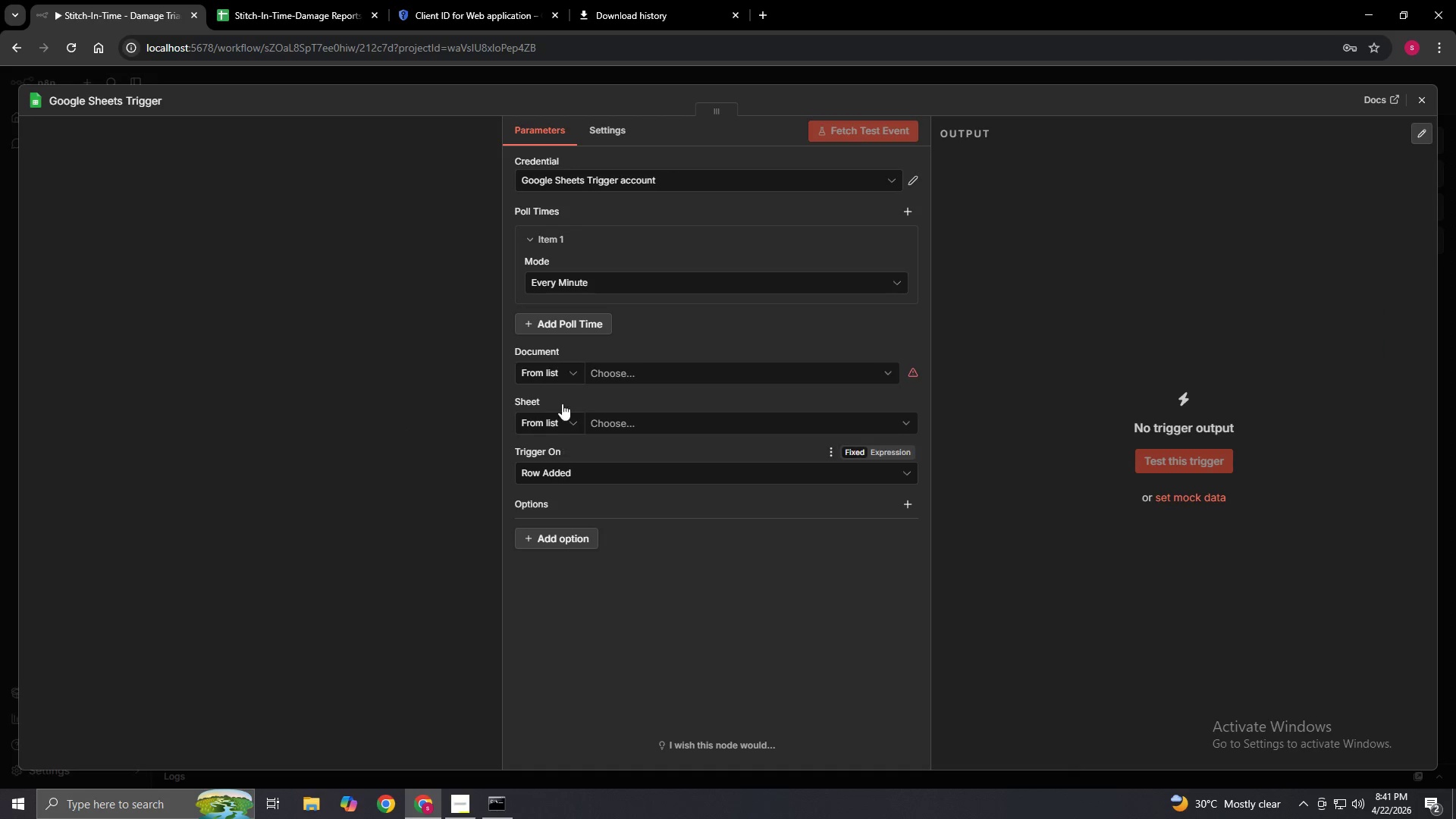 
left_click([550, 378])
 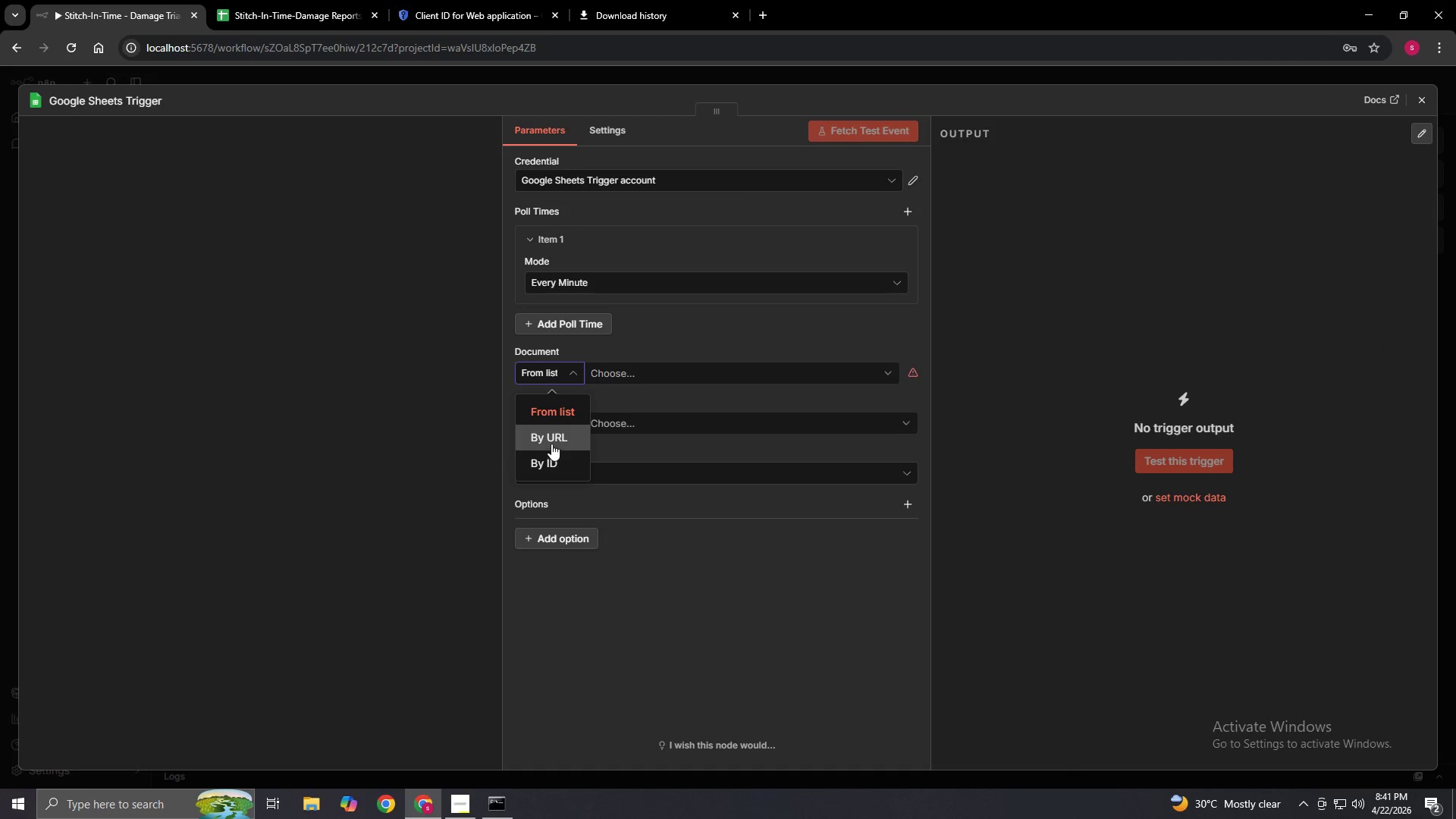 
left_click([551, 443])
 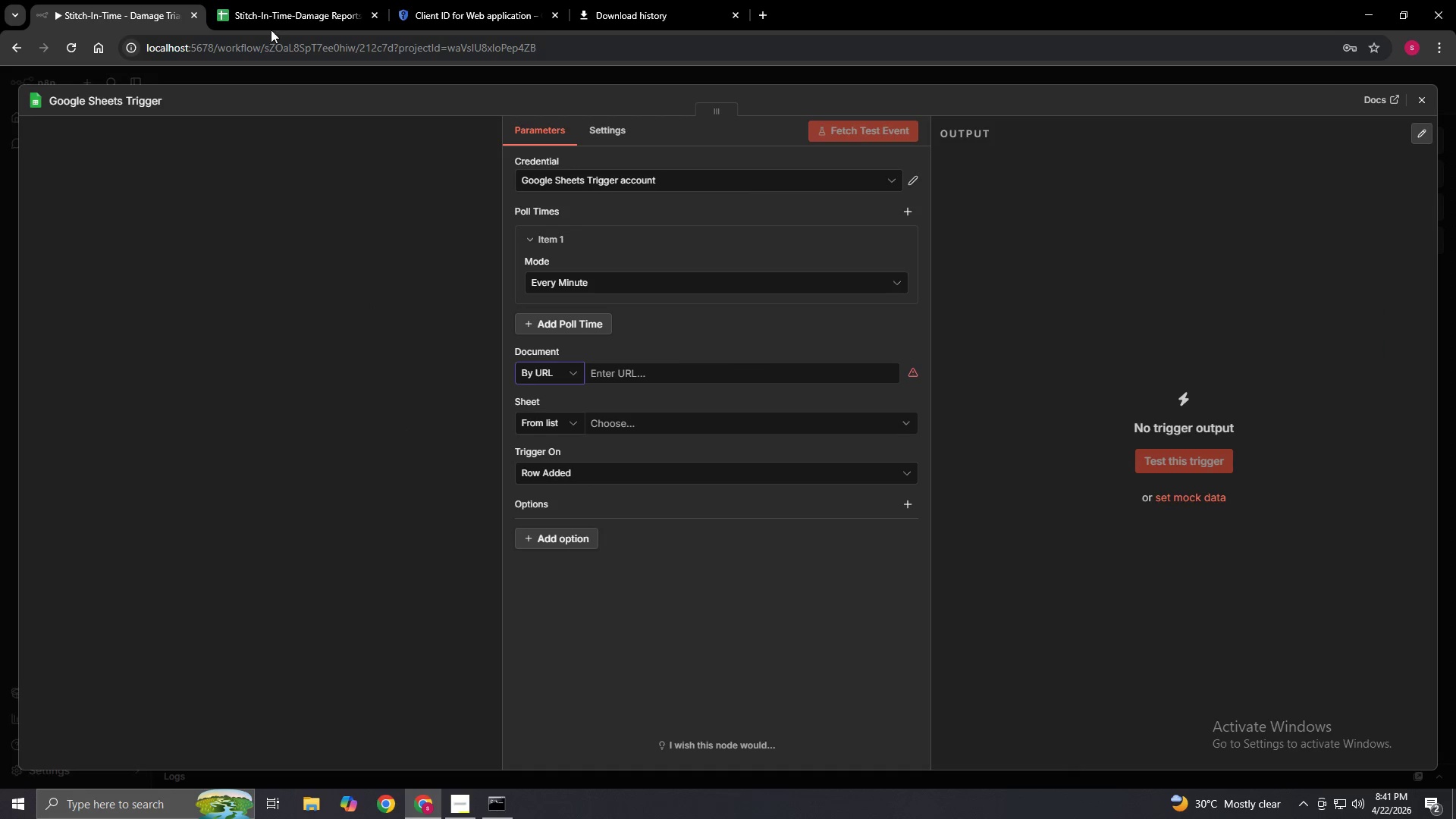 
left_click([272, 14])
 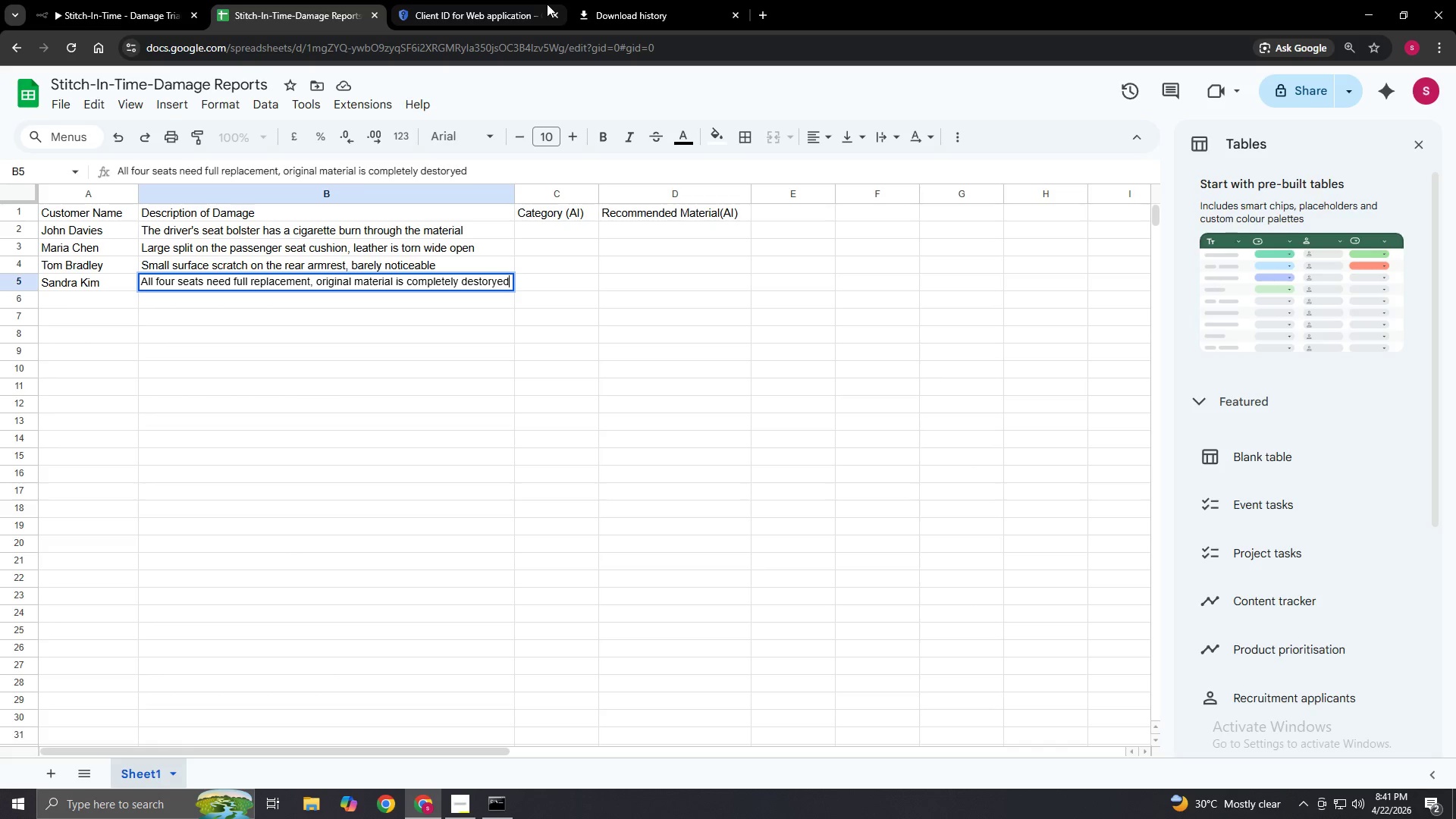 
left_click([553, 11])
 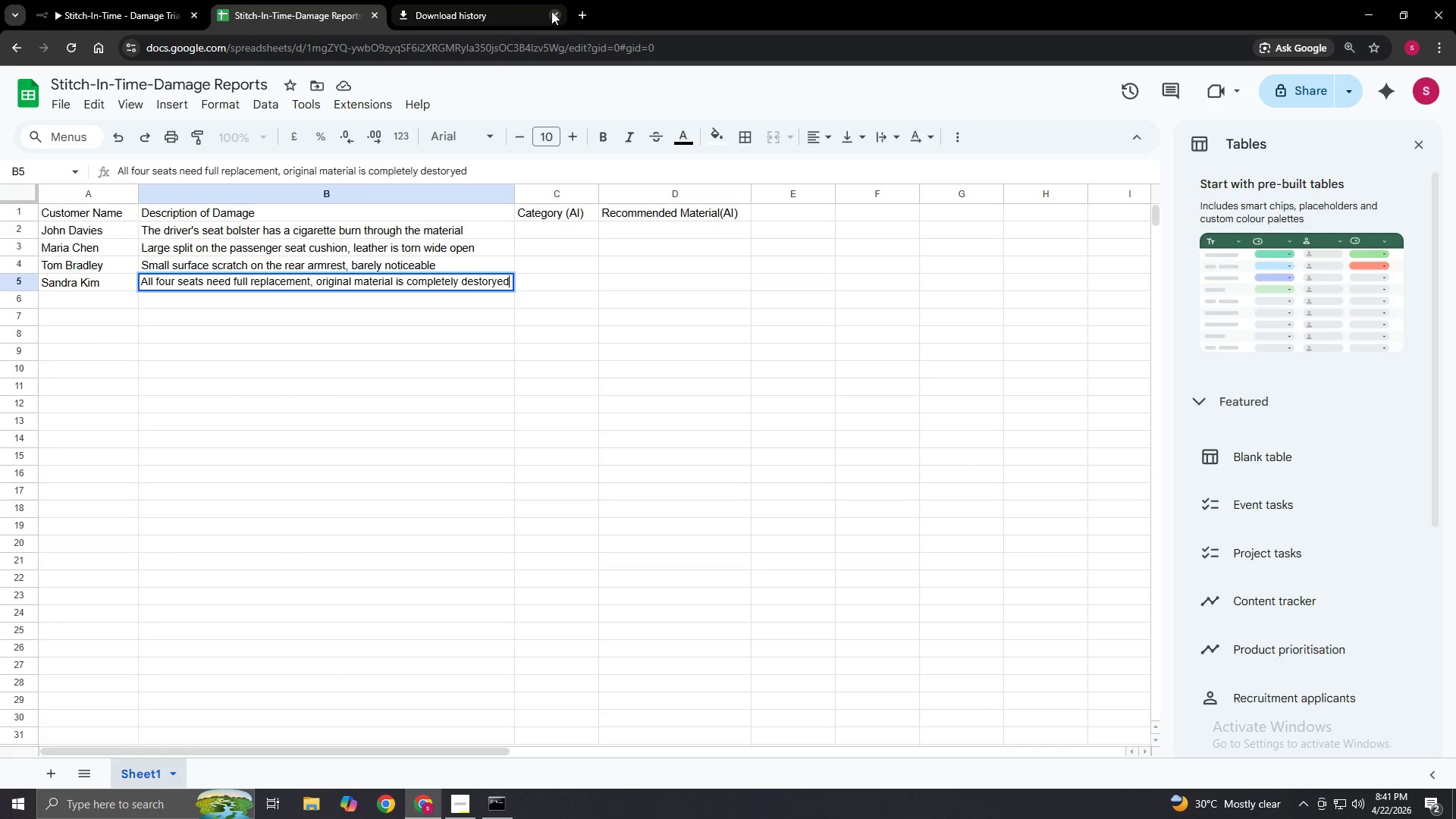 
left_click([557, 11])
 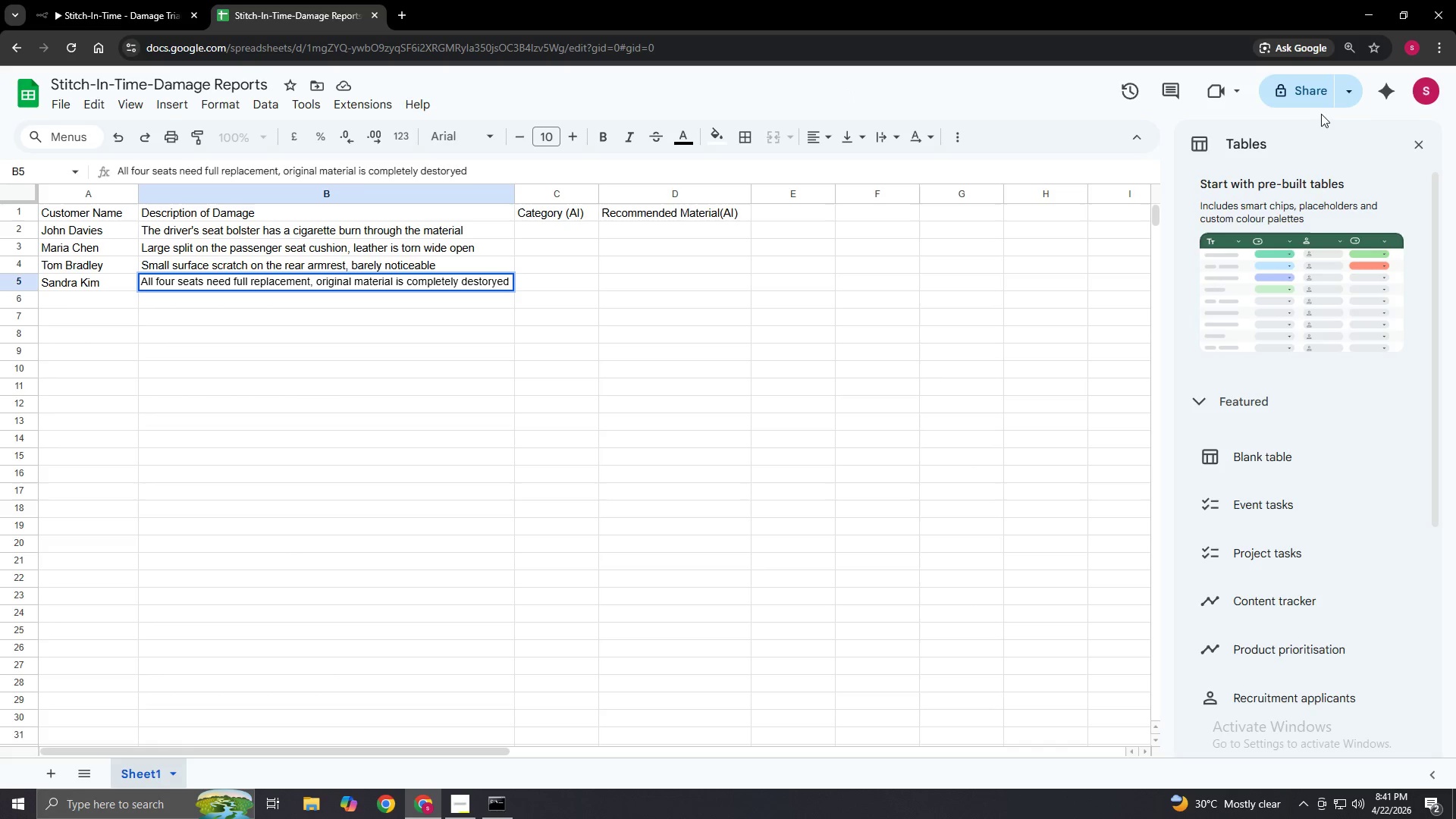 
left_click([1301, 85])
 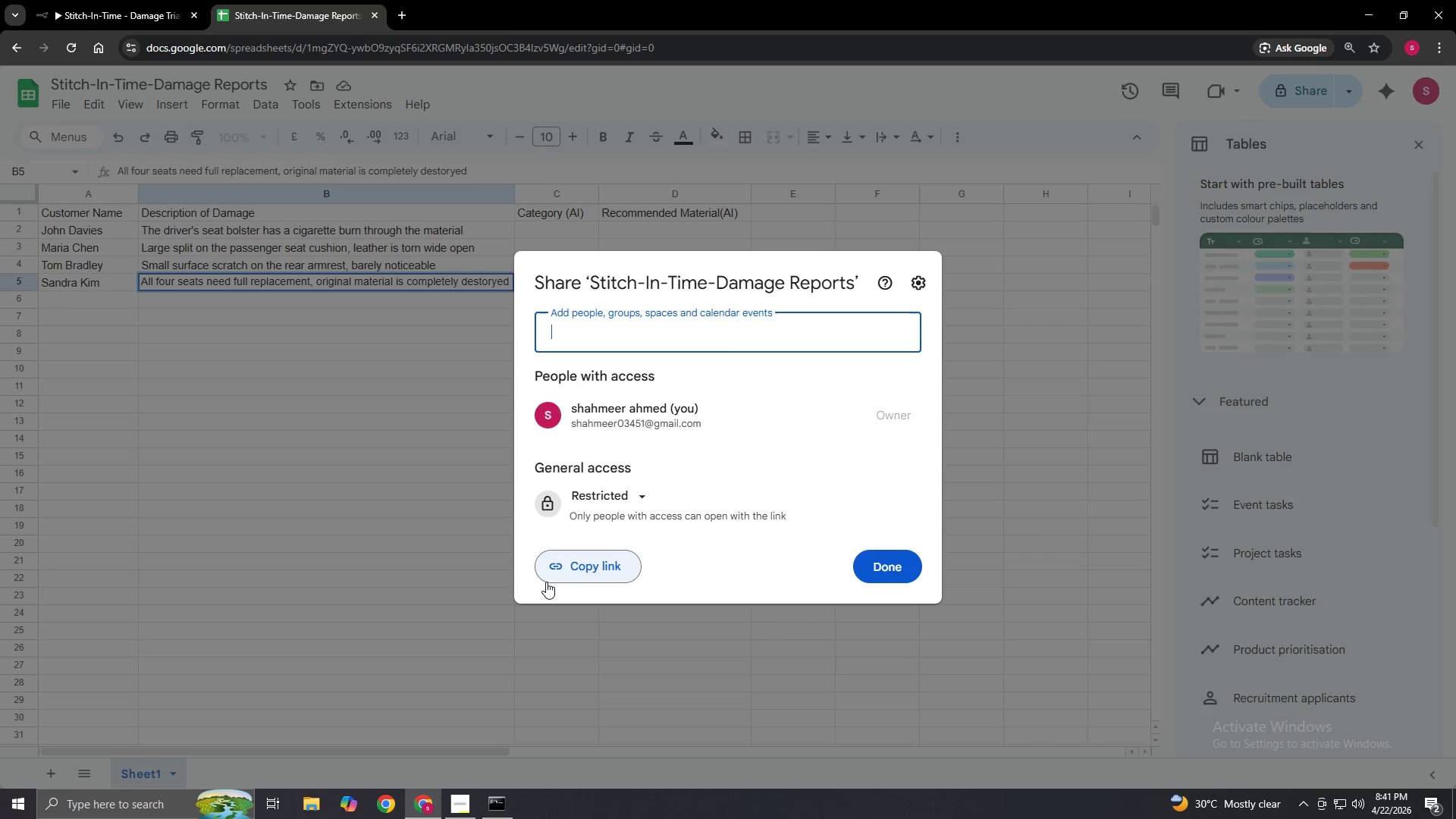 
left_click([614, 493])
 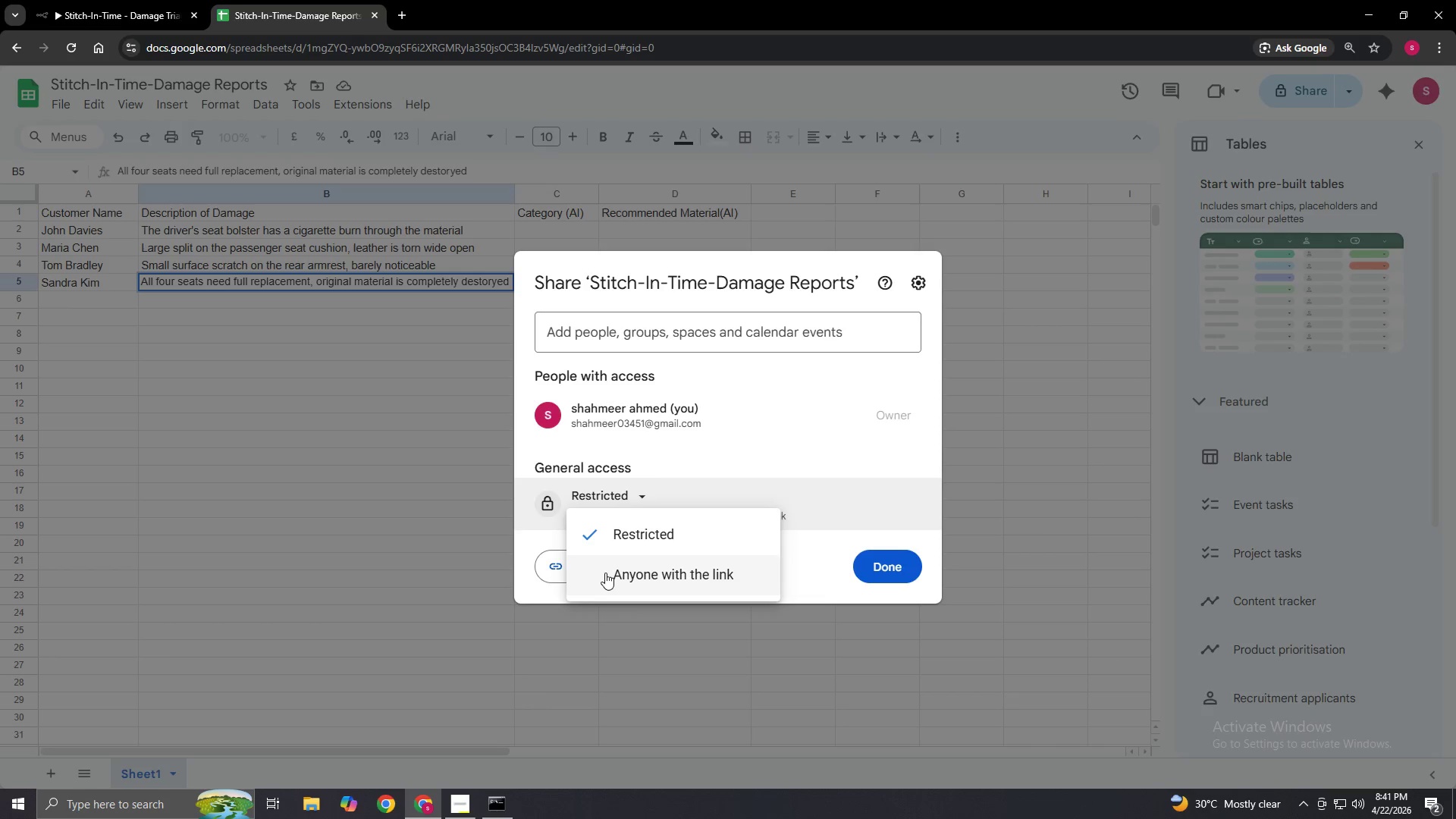 
left_click([605, 573])
 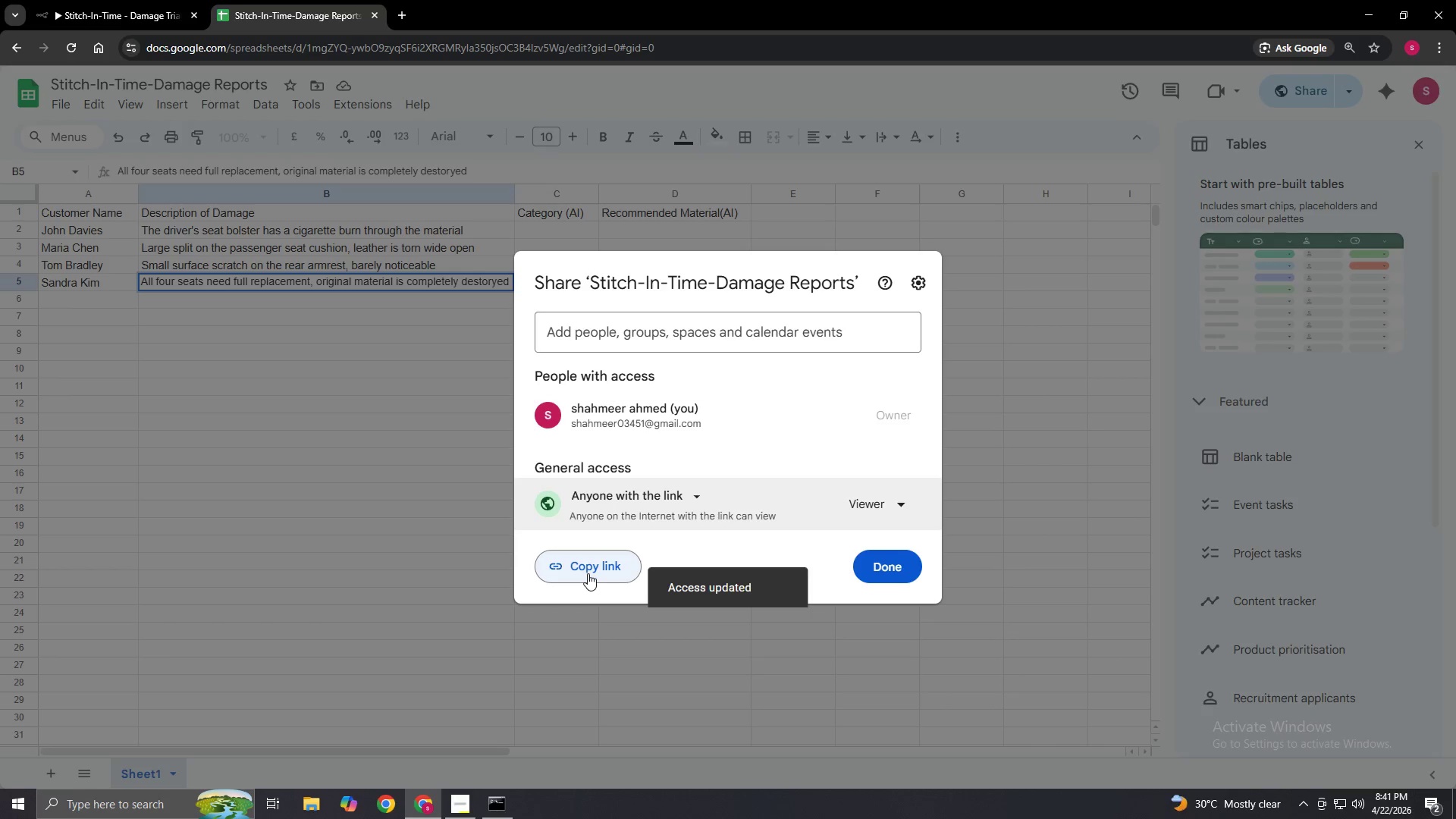 
left_click([588, 573])
 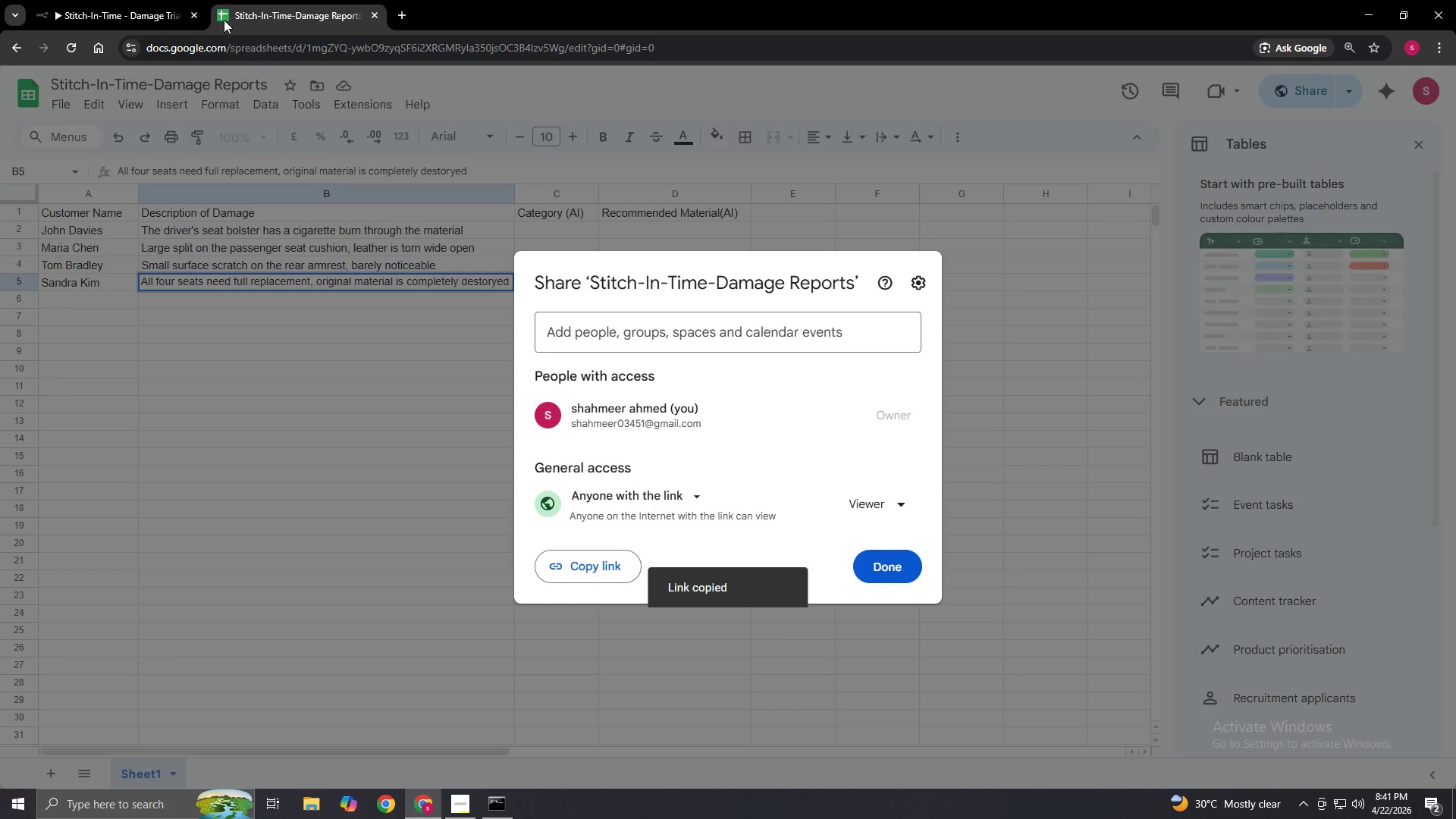 
left_click([133, 0])
 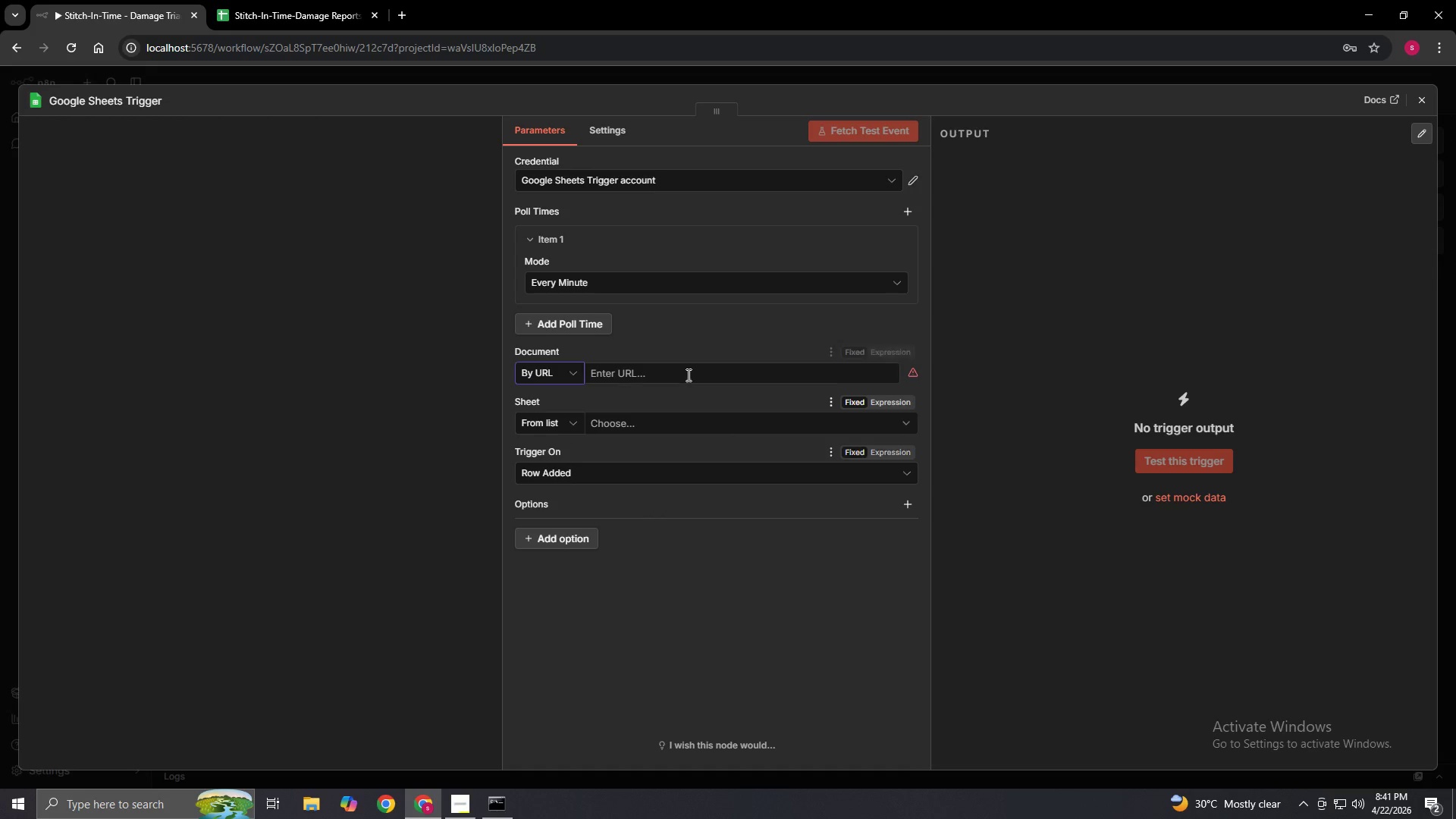 
left_click([684, 369])
 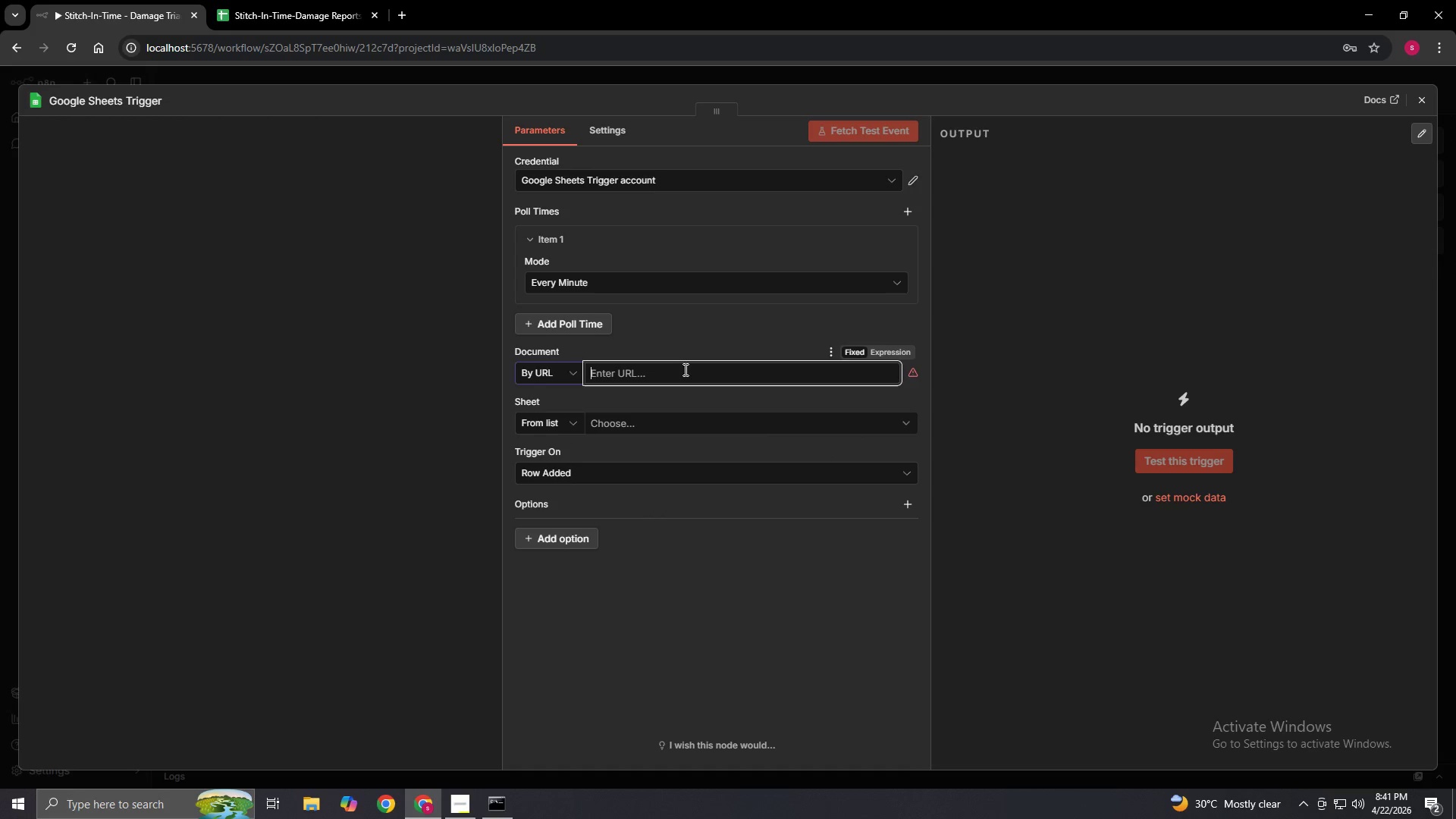 
right_click([684, 369])
 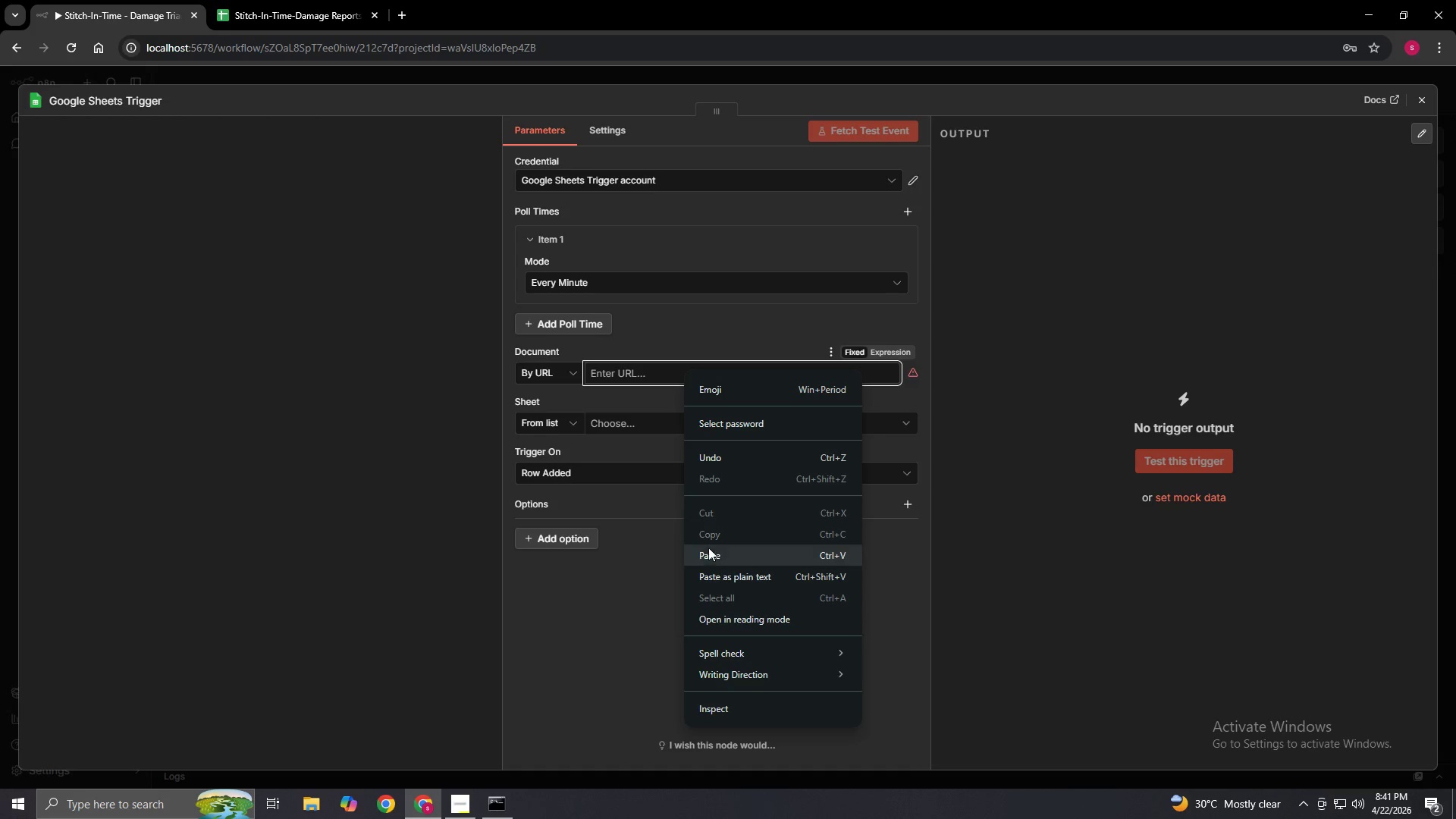 
left_click([708, 562])
 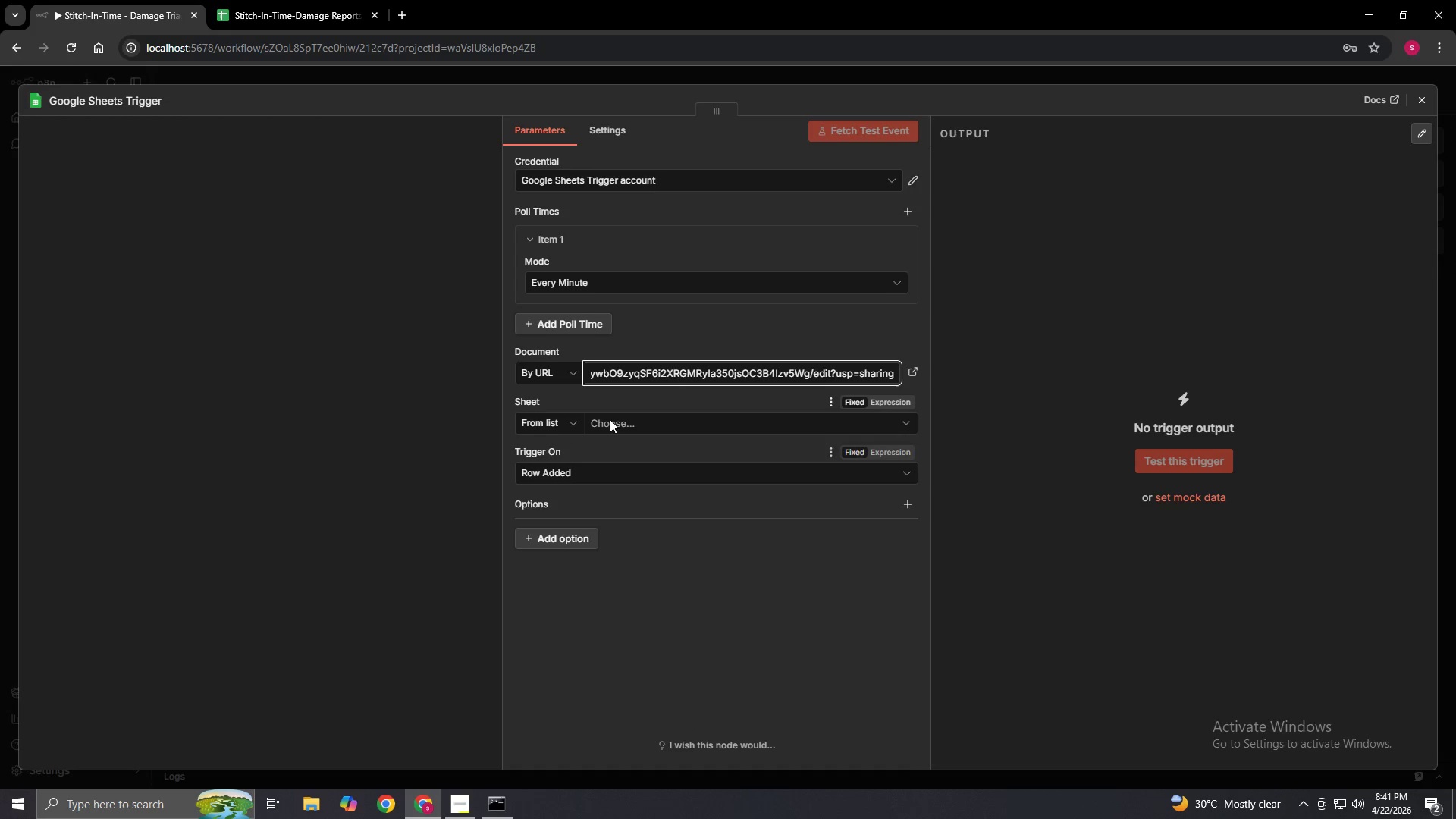 
left_click([626, 400])
 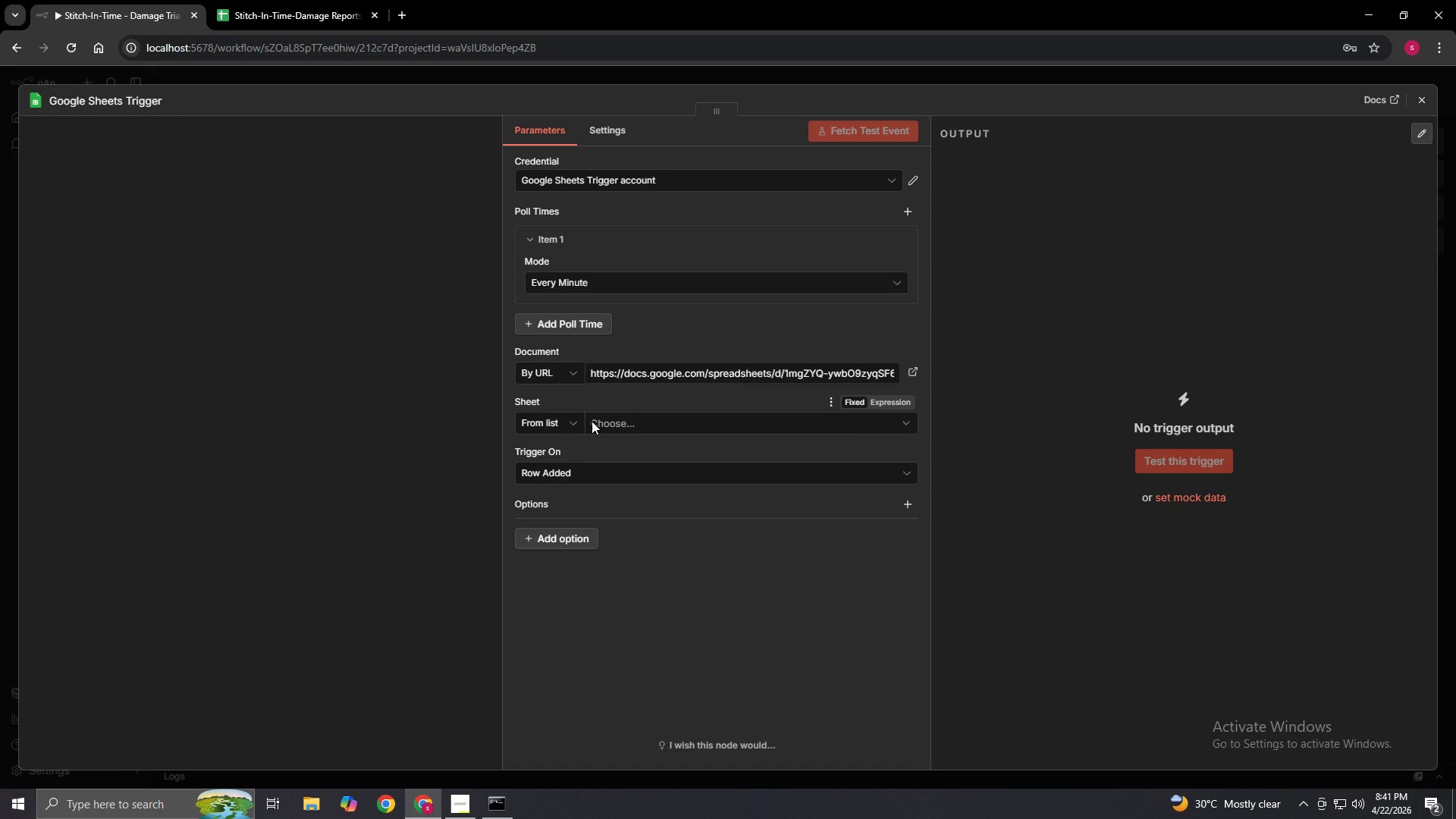 
left_click([629, 421])
 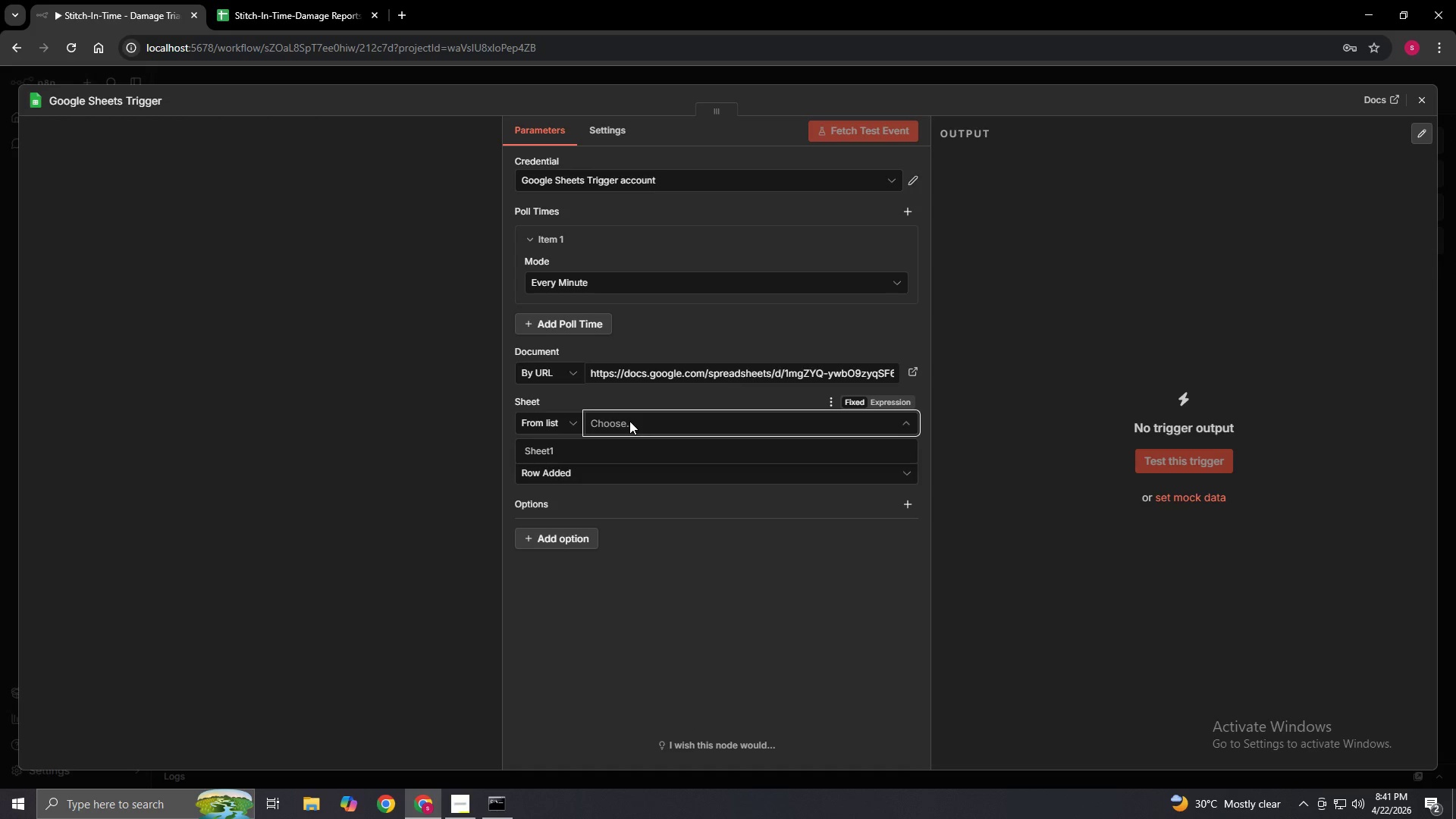 
left_click([618, 454])
 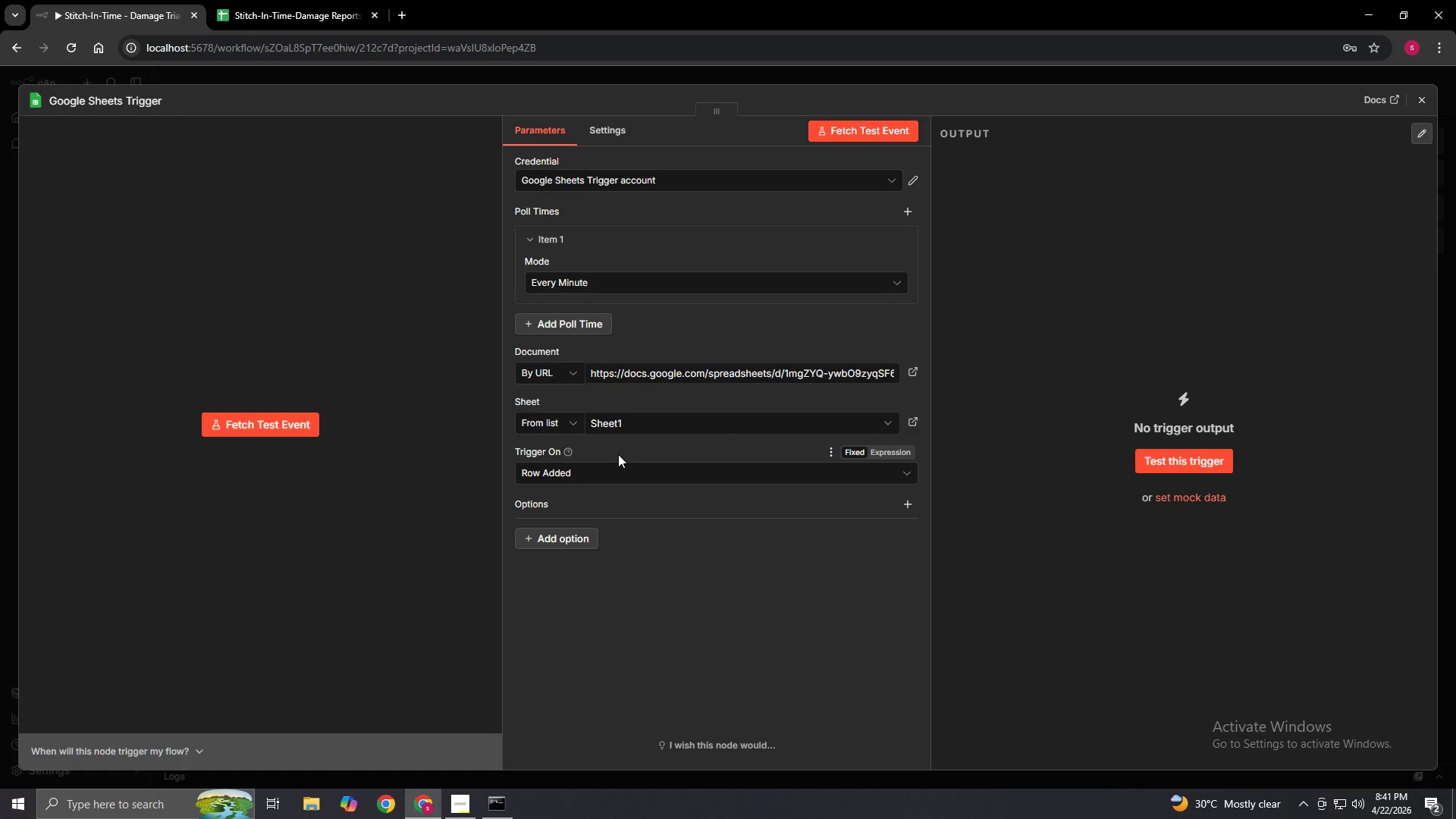 
scroll: coordinate [618, 454], scroll_direction: up, amount: 2.0
 